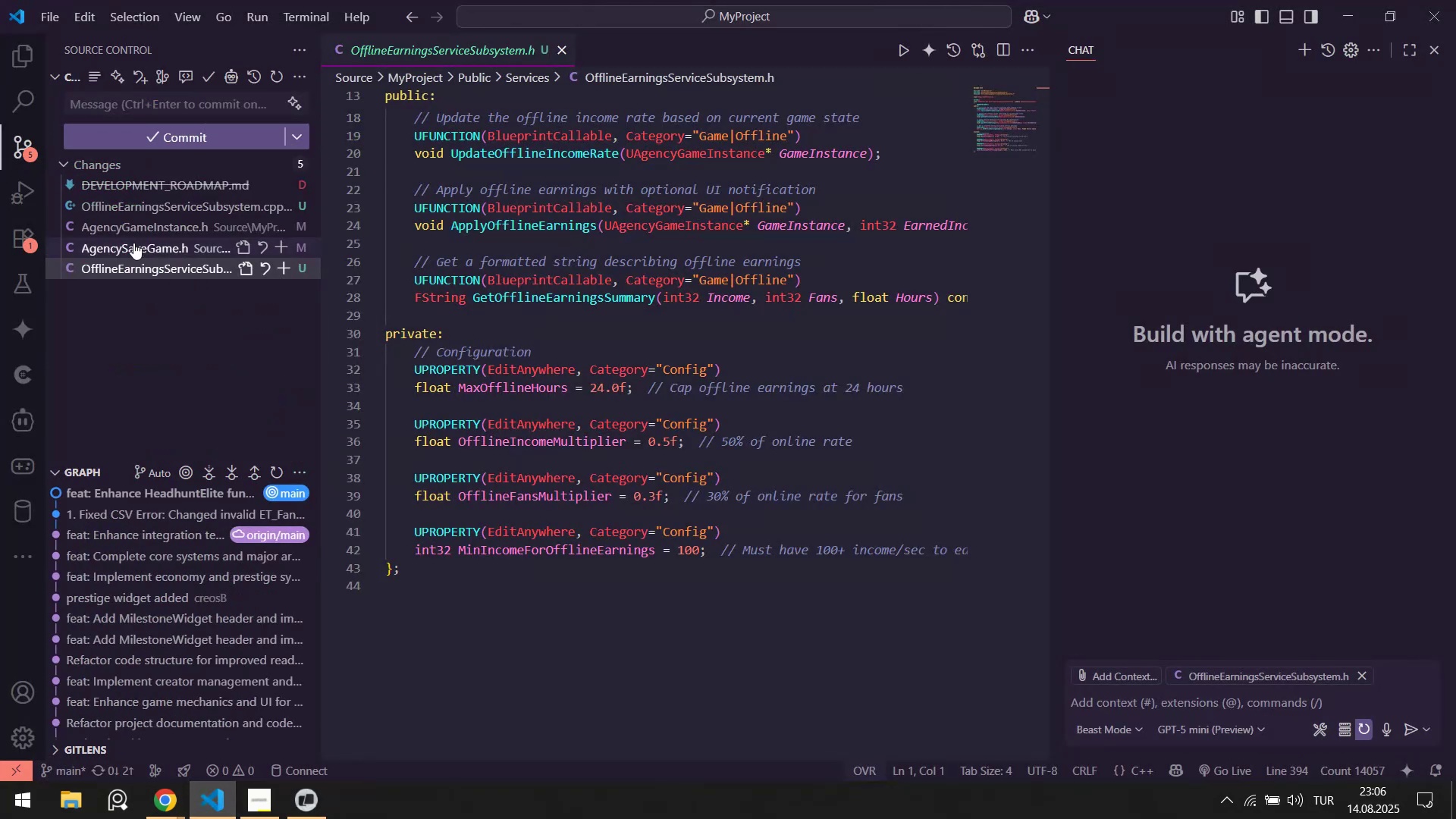 
left_click([133, 228])
 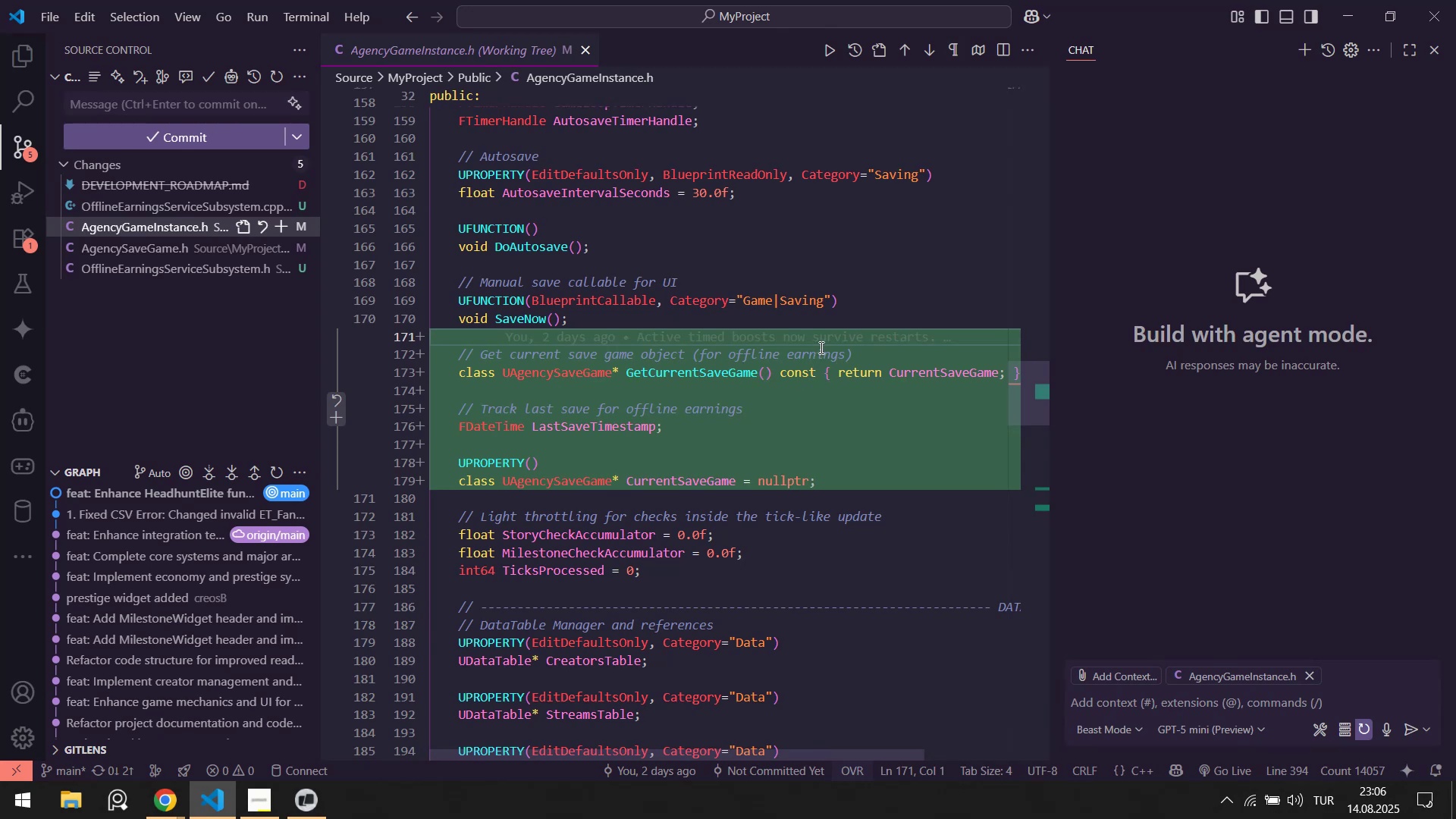 
left_click_drag(start_coordinate=[1031, 389], to_coordinate=[1039, 489])
 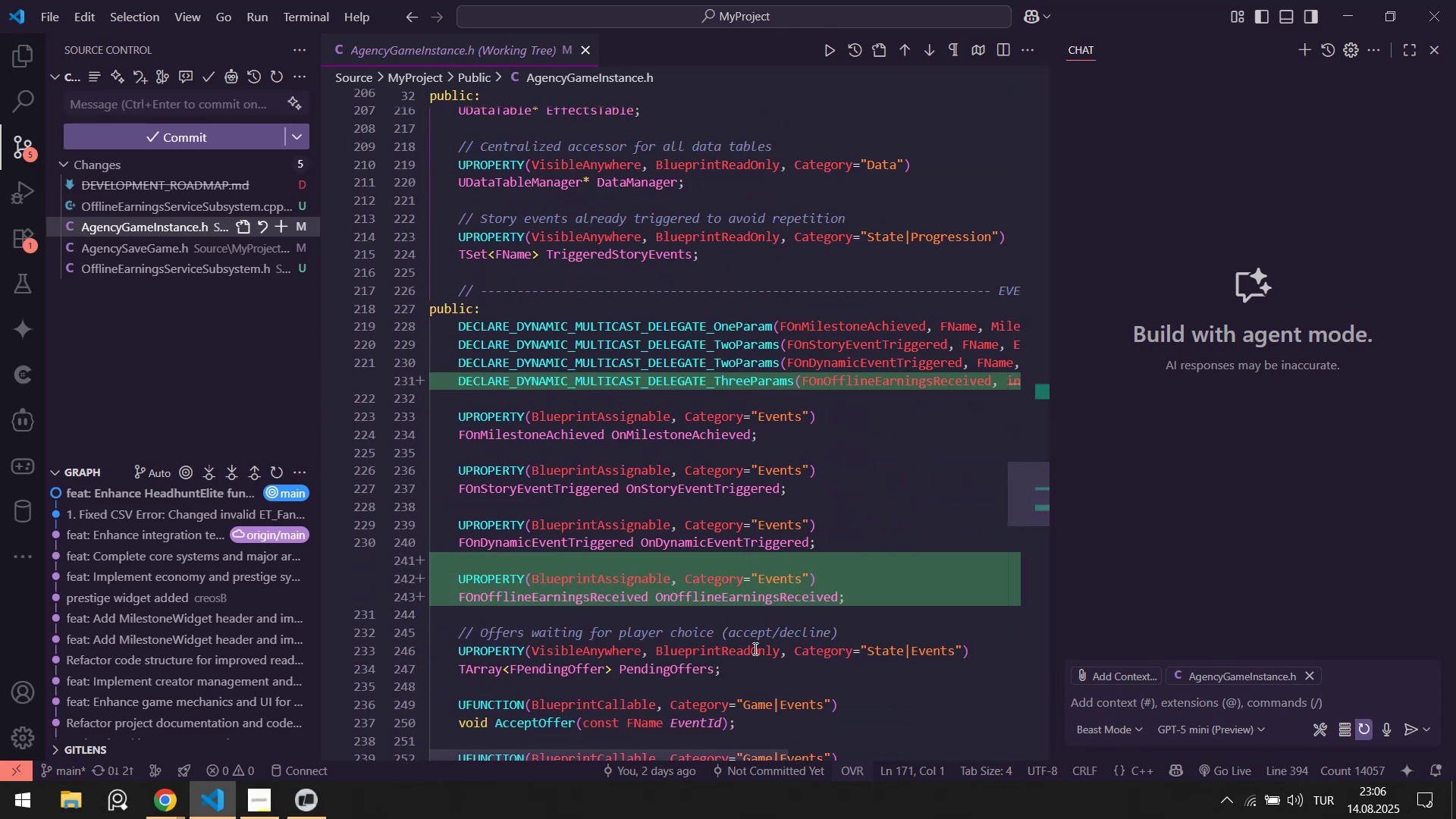 
left_click_drag(start_coordinate=[607, 752], to_coordinate=[489, 747])
 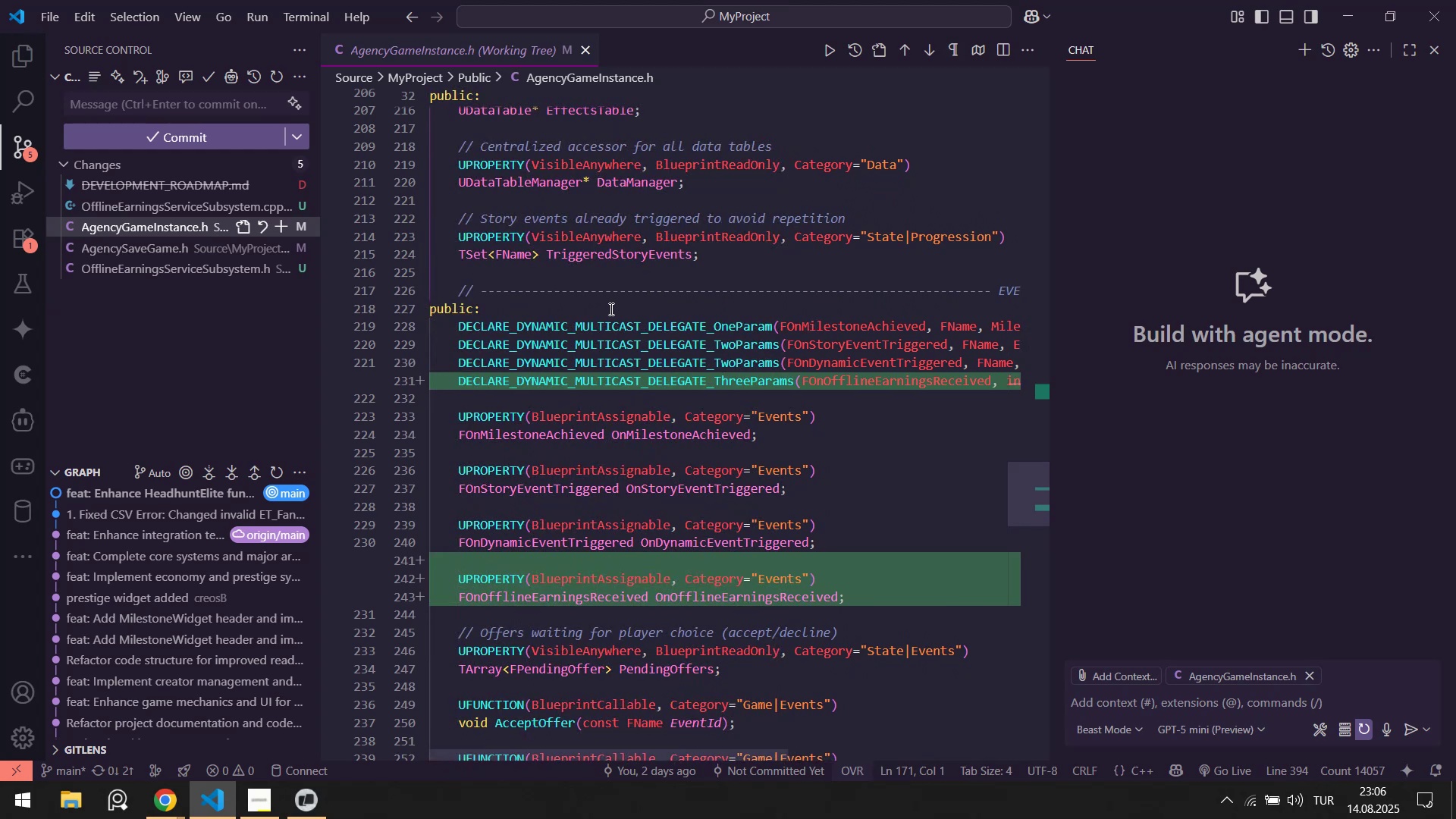 
middle_click([429, 49])
 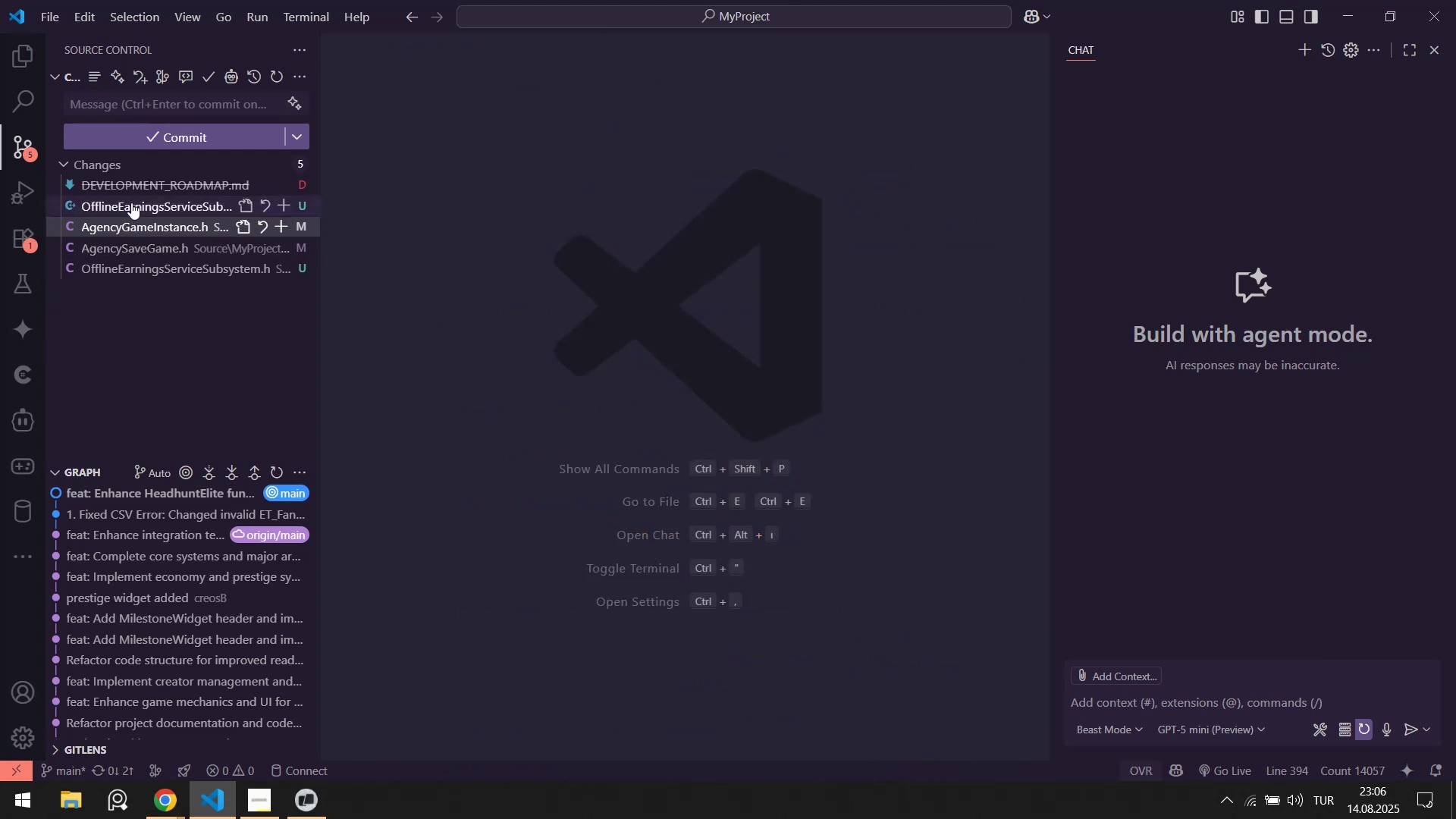 
left_click([131, 202])
 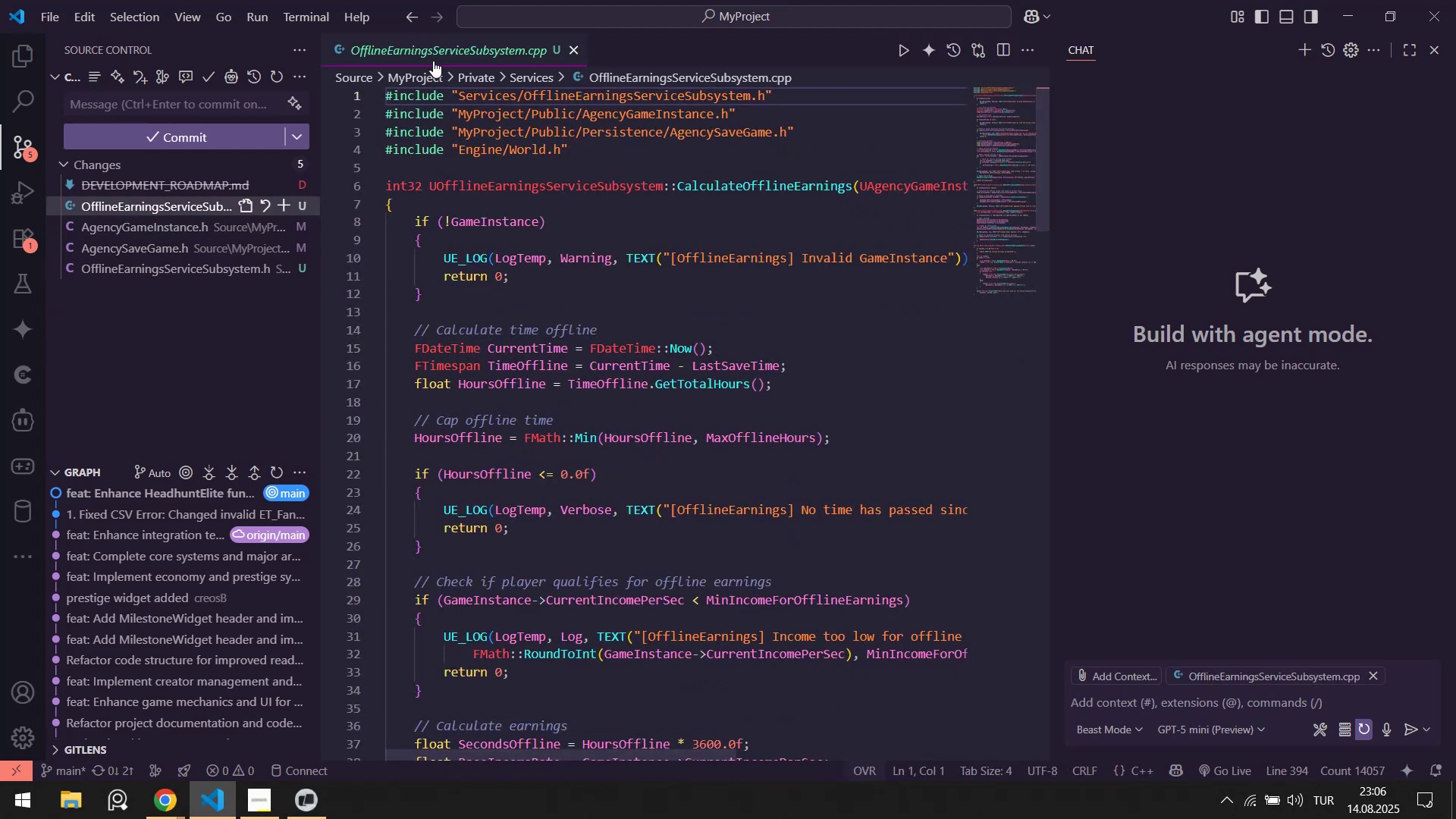 
middle_click([442, 44])
 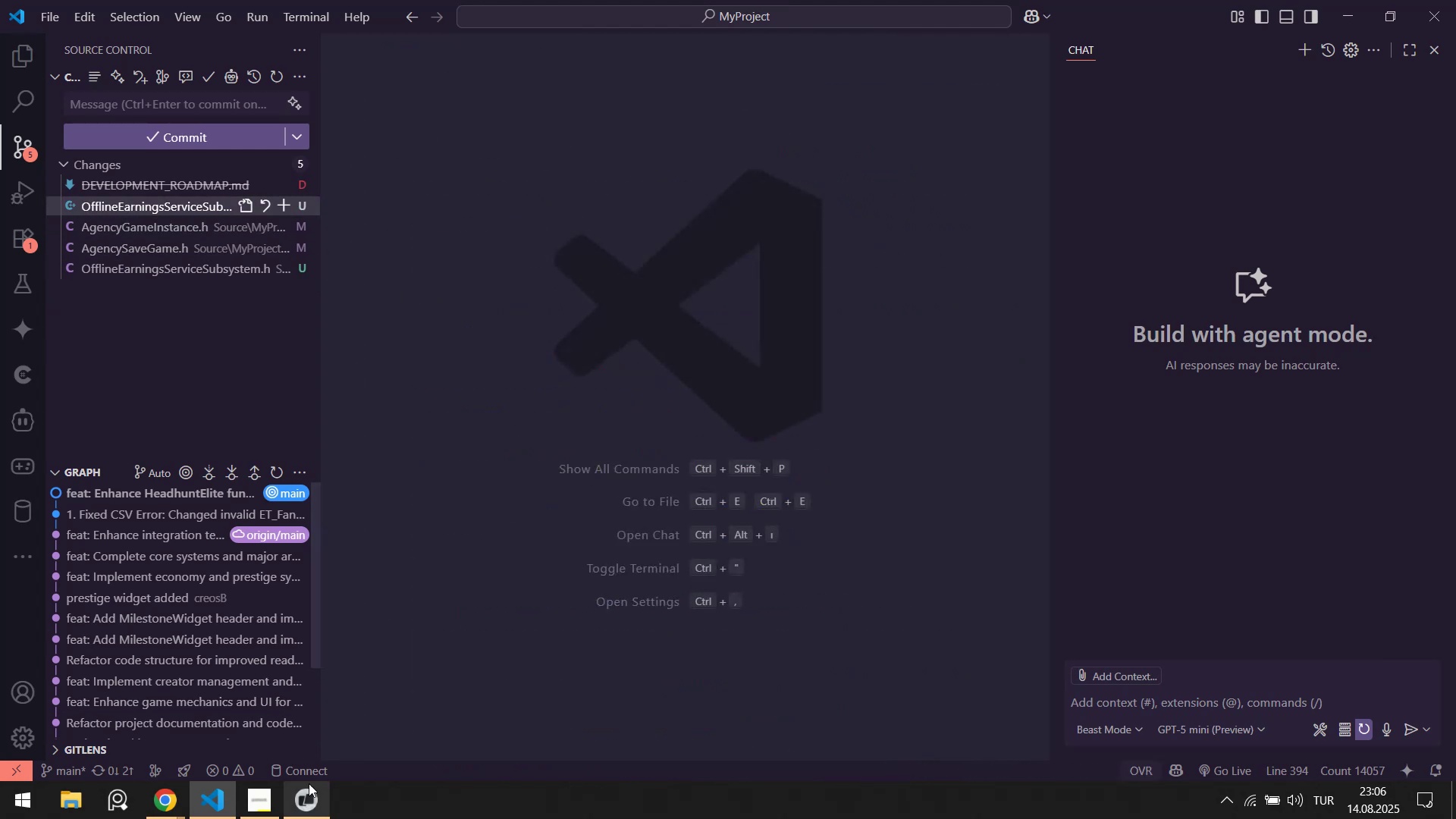 
left_click([311, 792])
 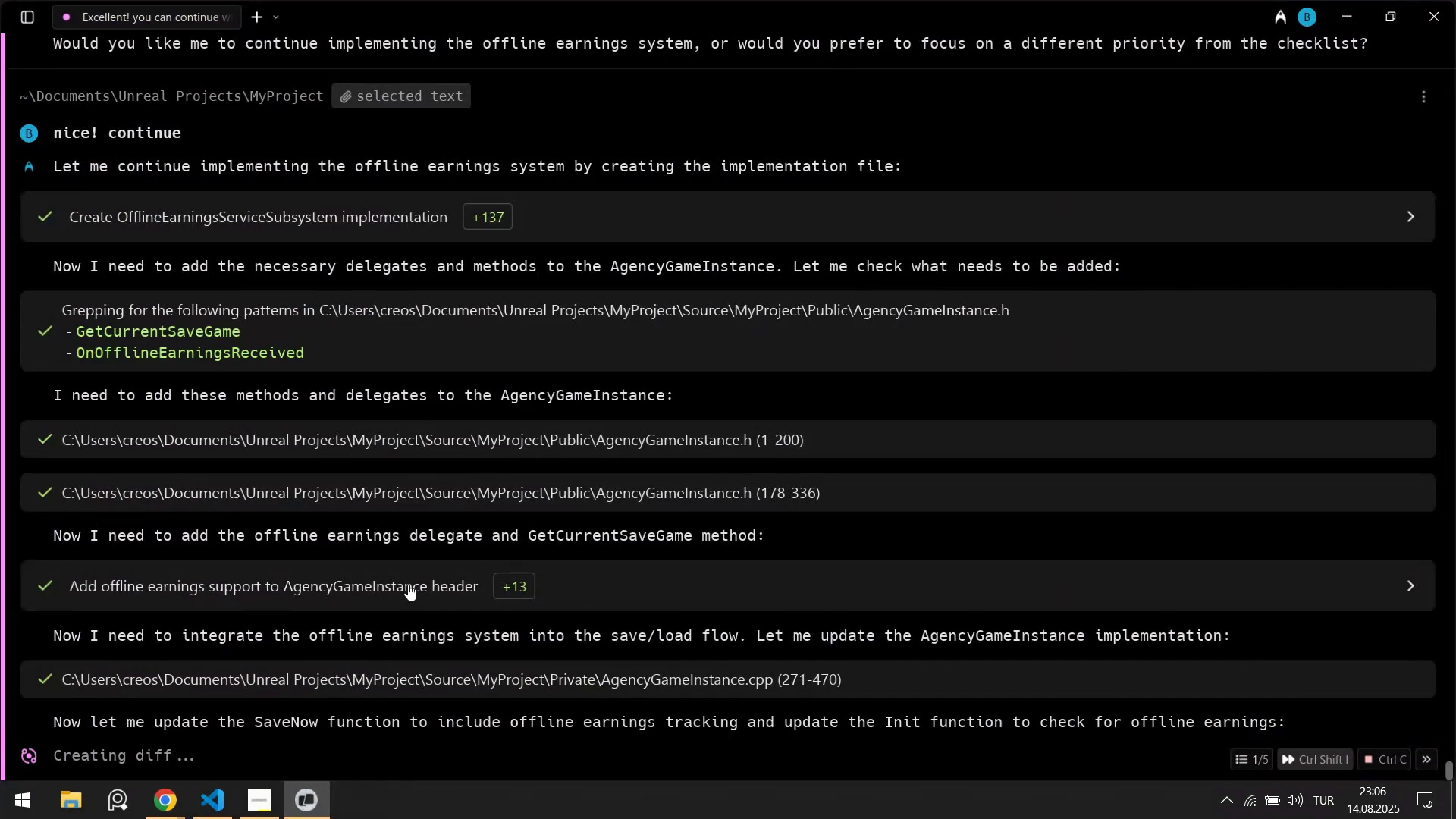 
scroll: coordinate [408, 583], scroll_direction: down, amount: 2.0
 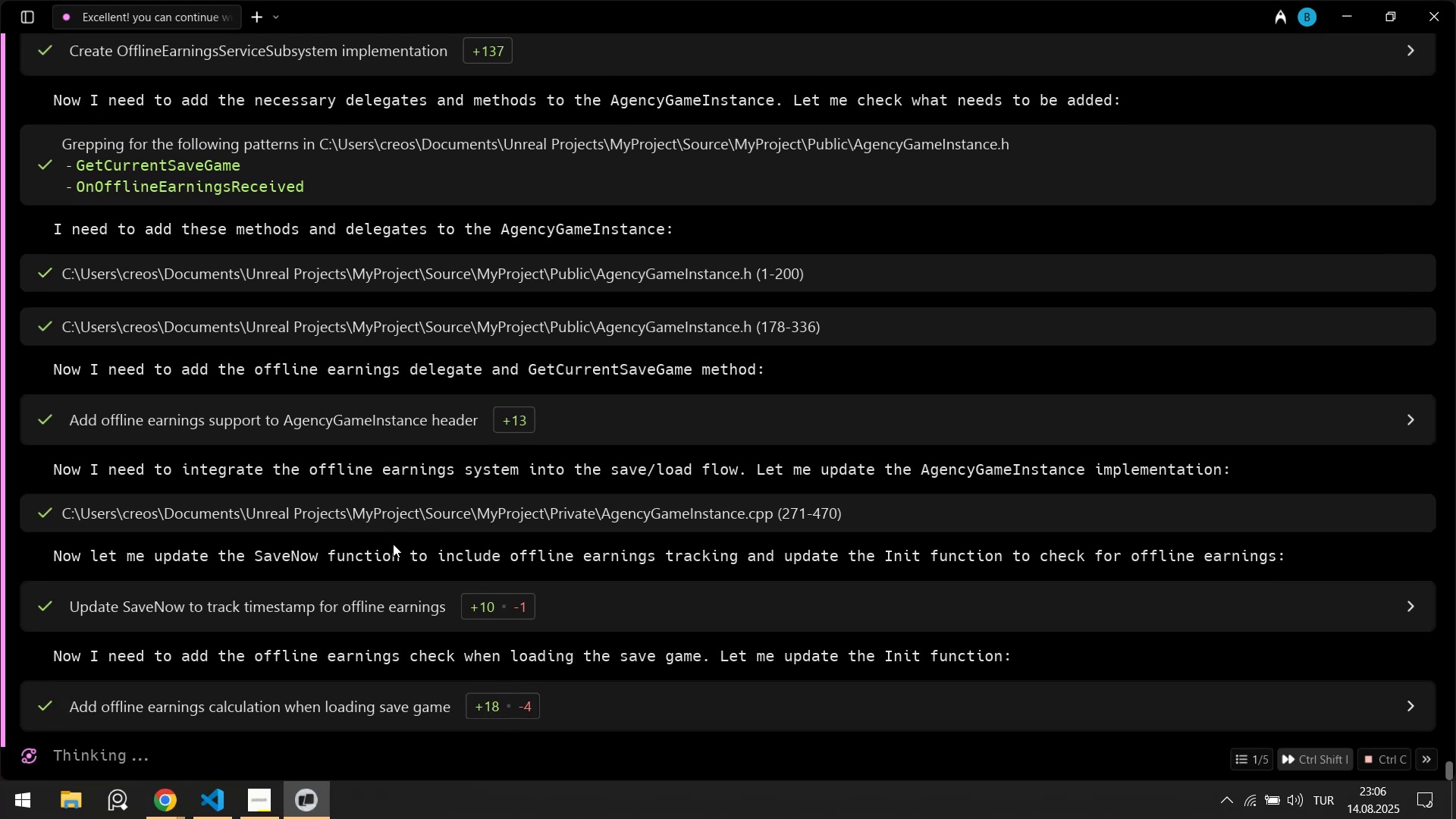 
wait(28.39)
 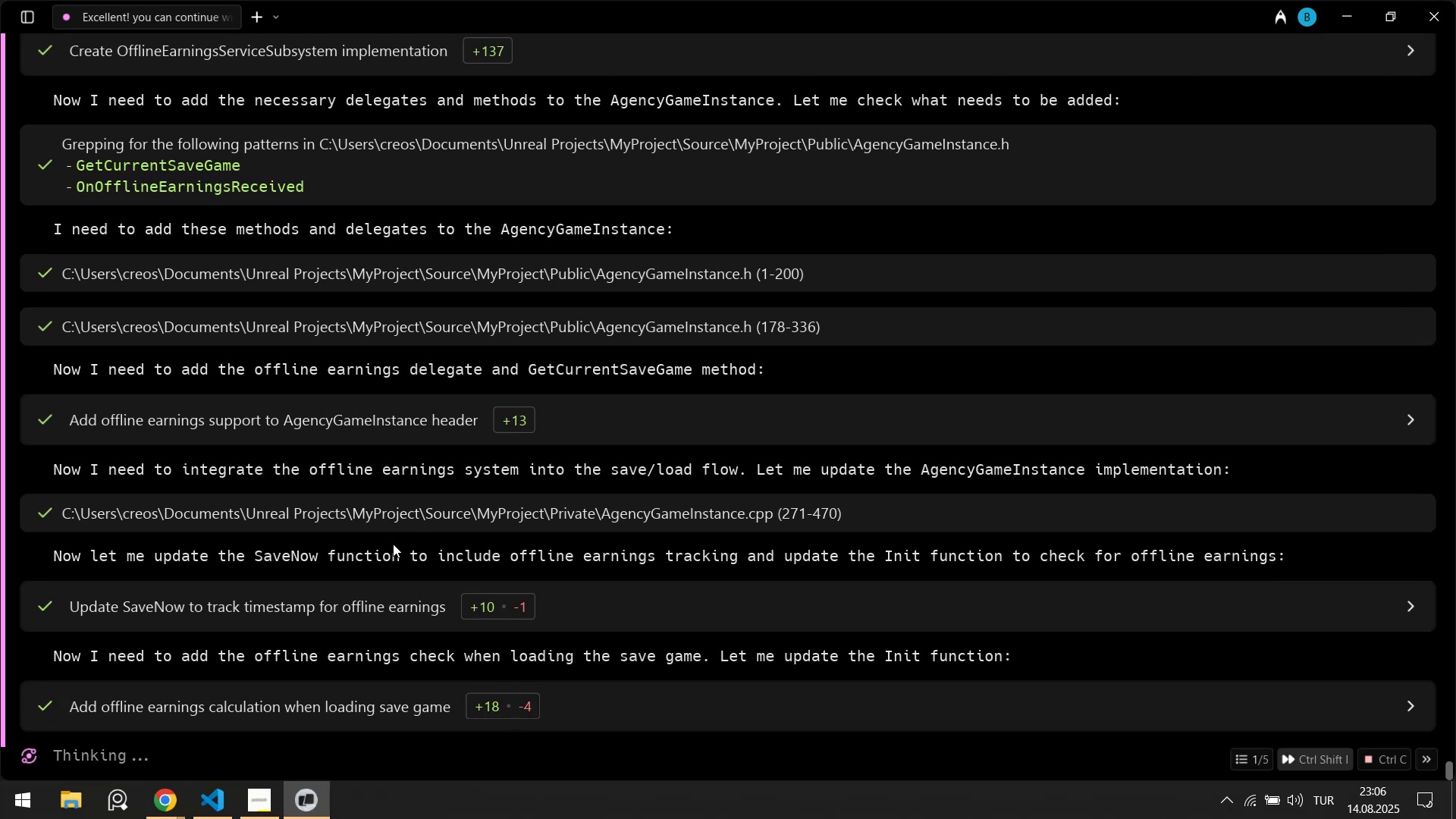 
left_click([0, 818])
 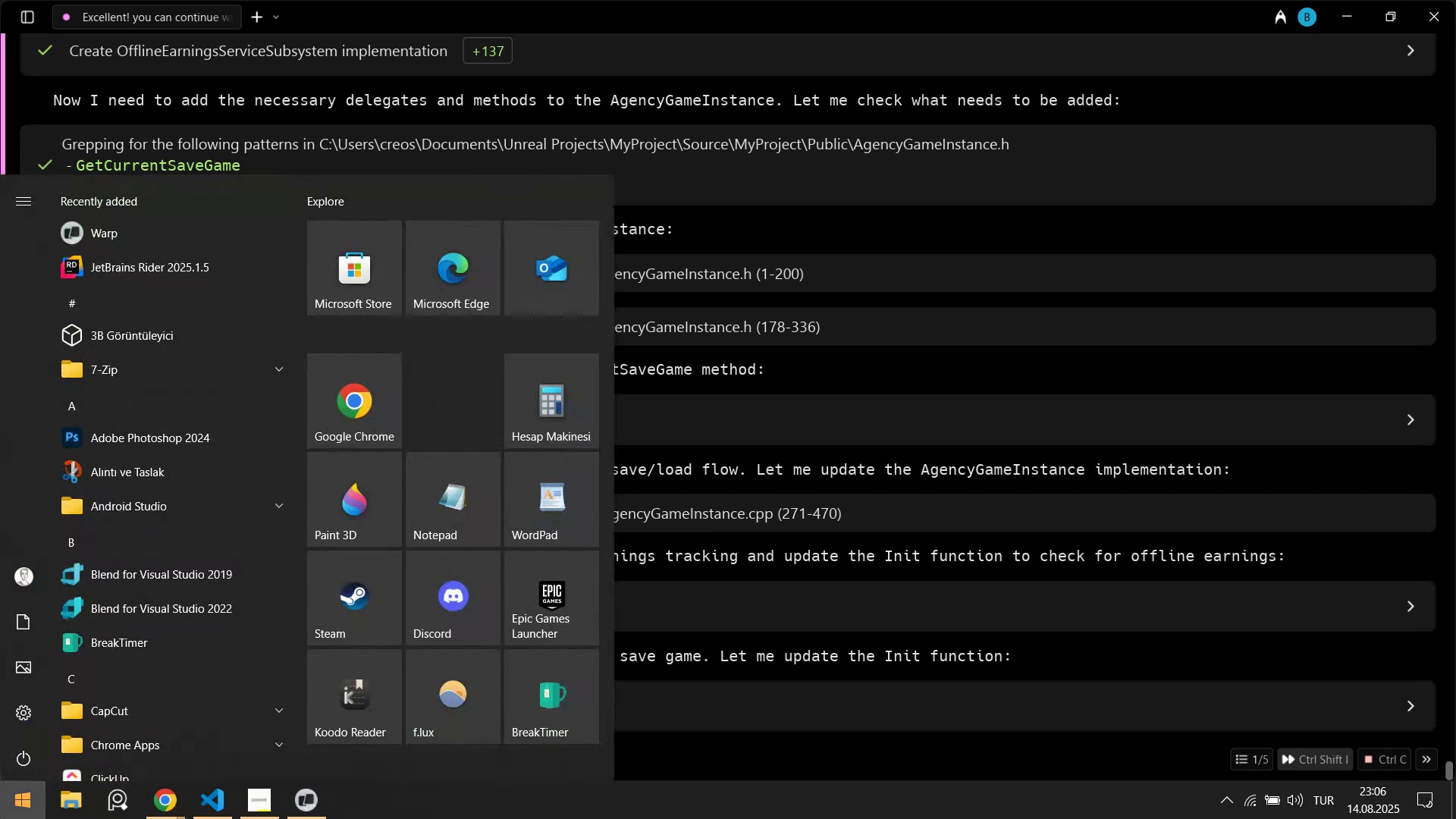 
key(Backspace)
type(r'der)
 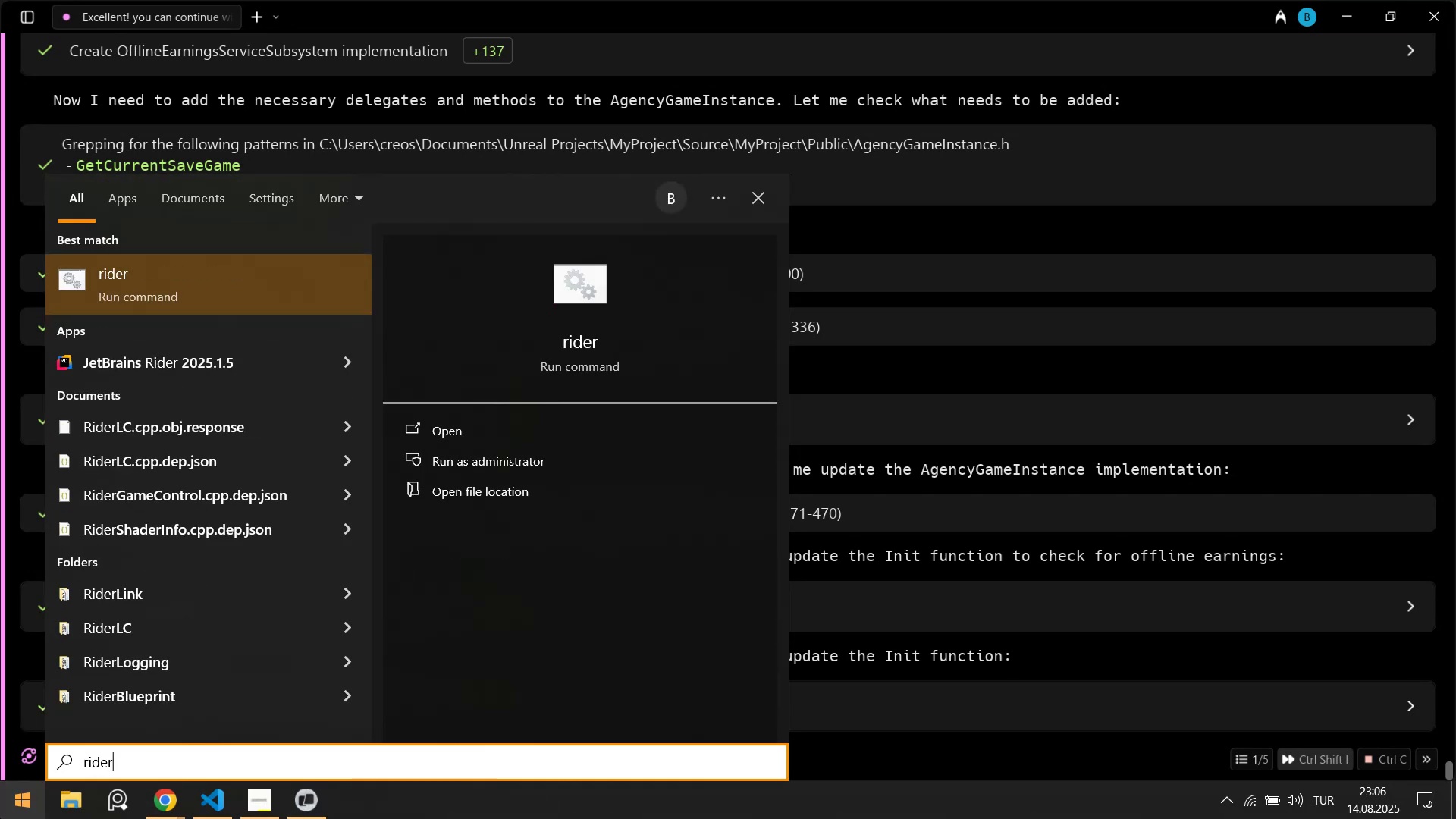 
key(ArrowDown)
 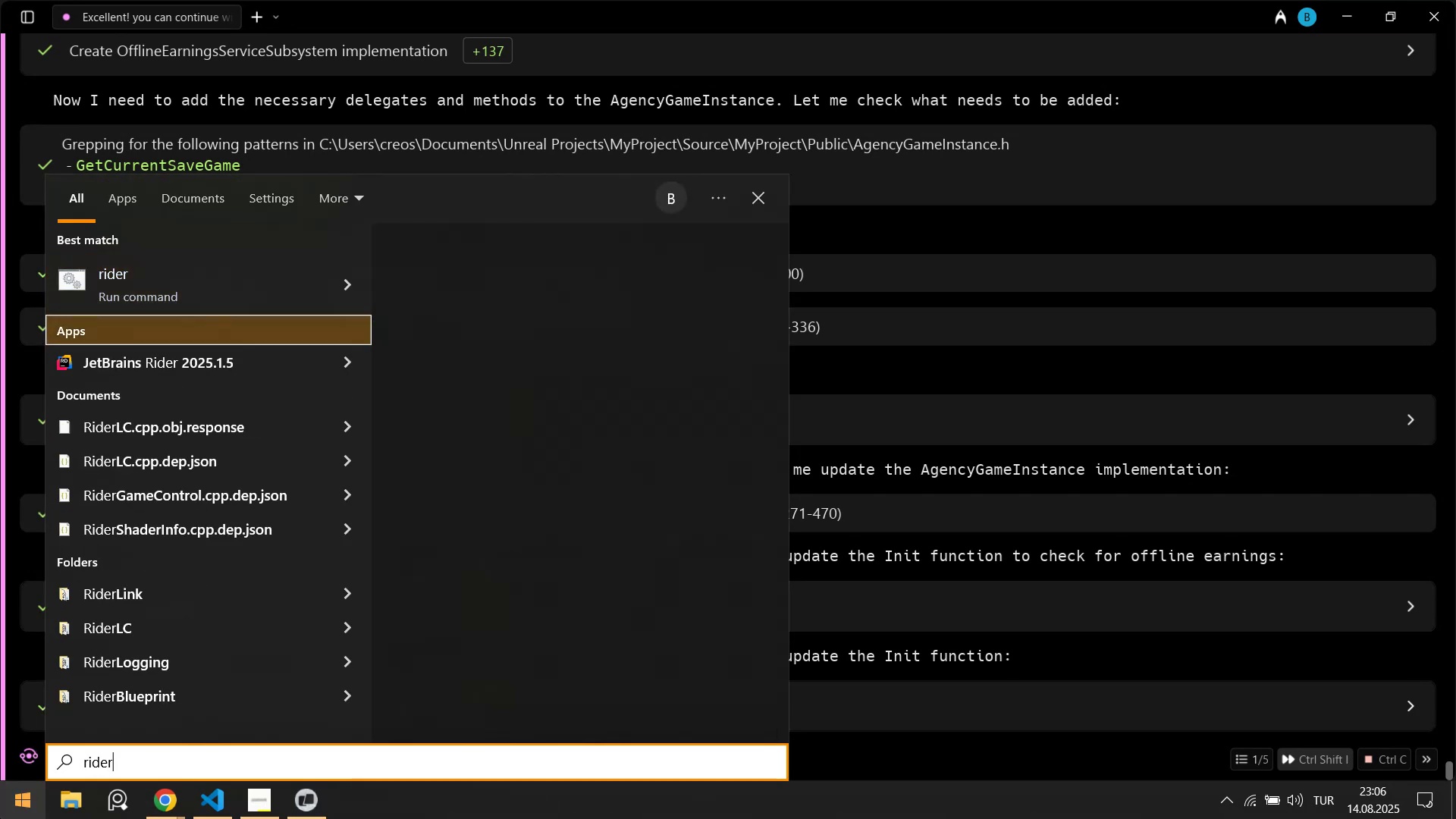 
key(ArrowDown)
 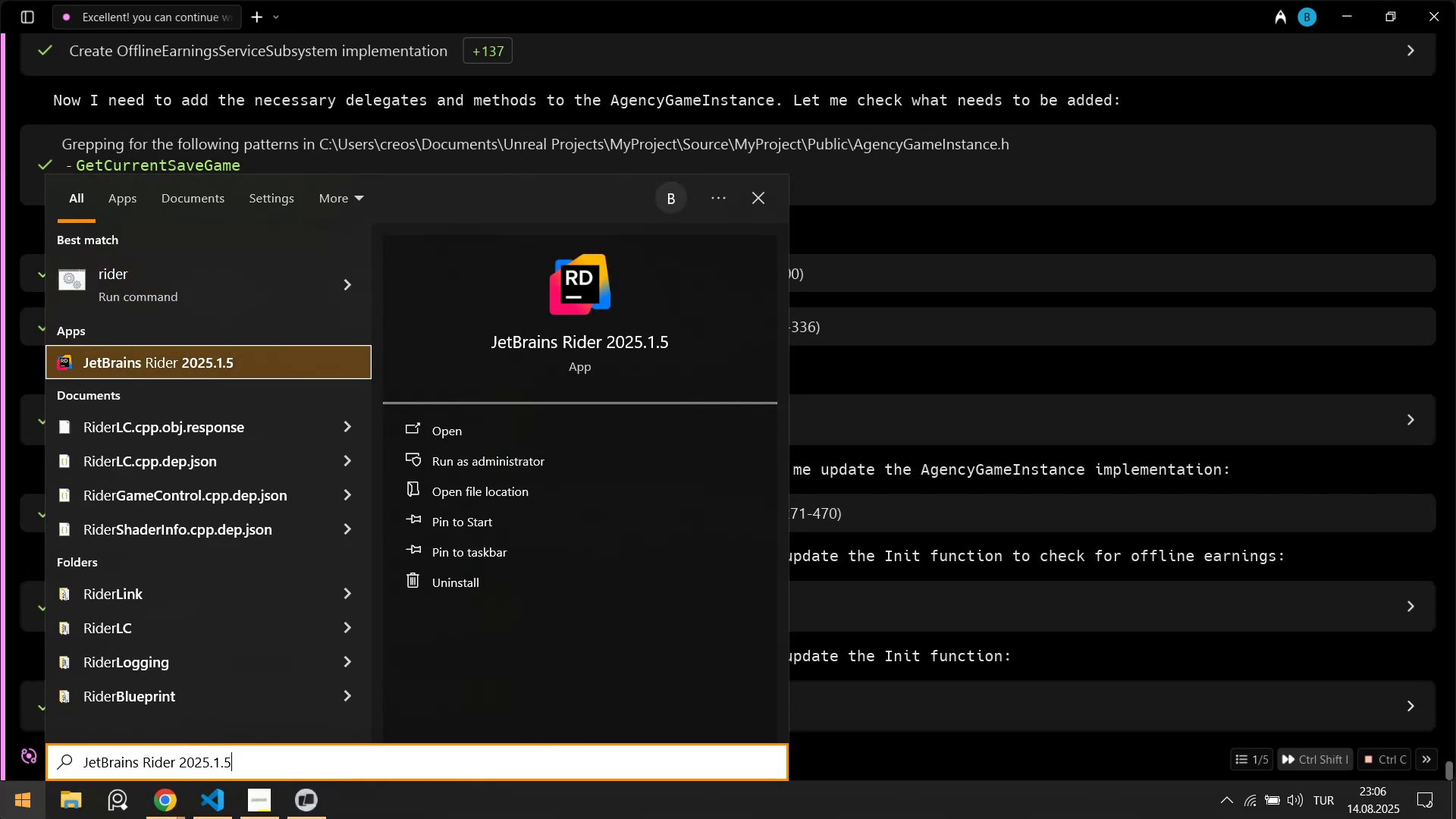 
key(Enter)
 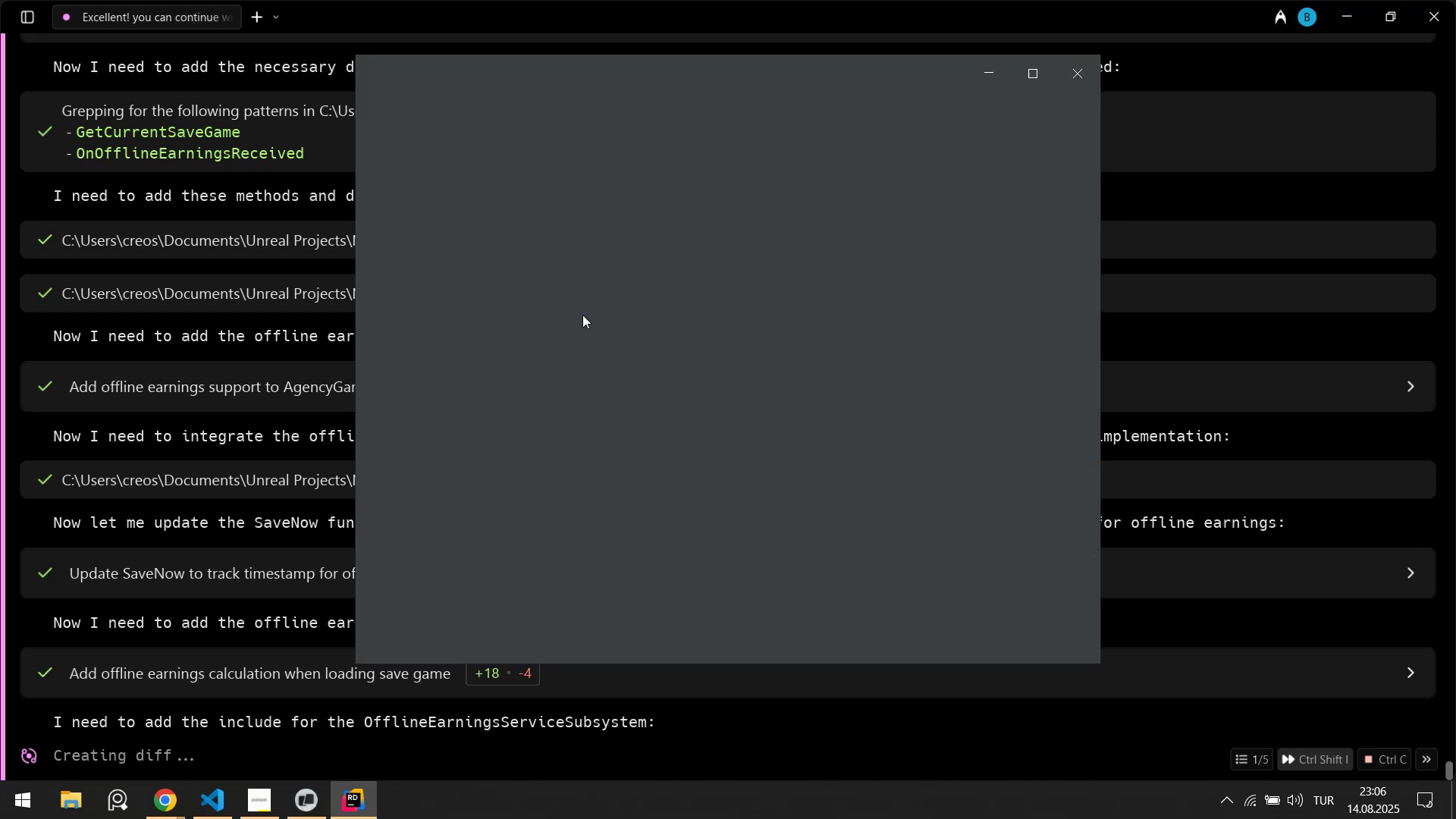 
left_click([746, 179])
 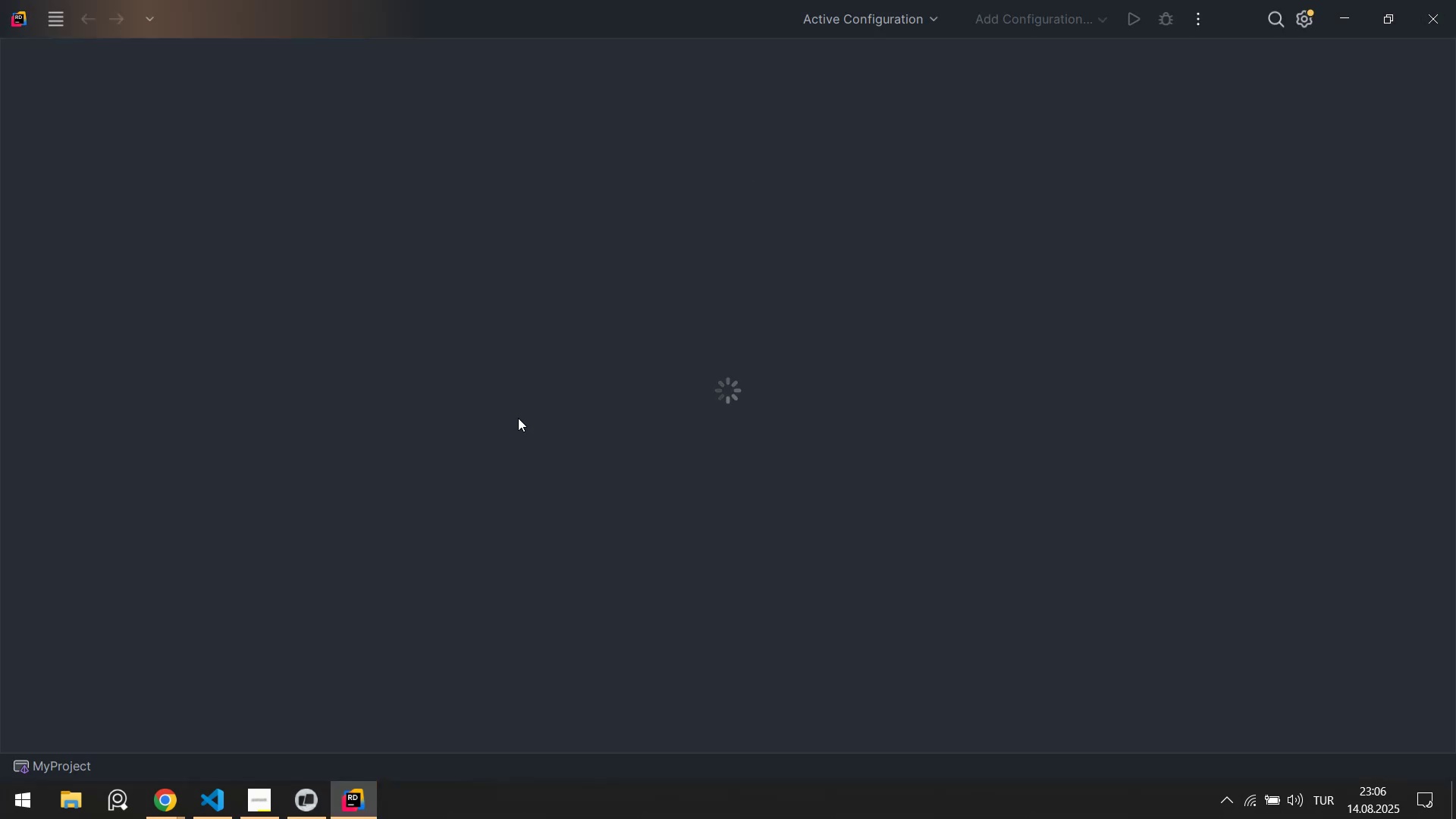 
left_click([320, 806])
 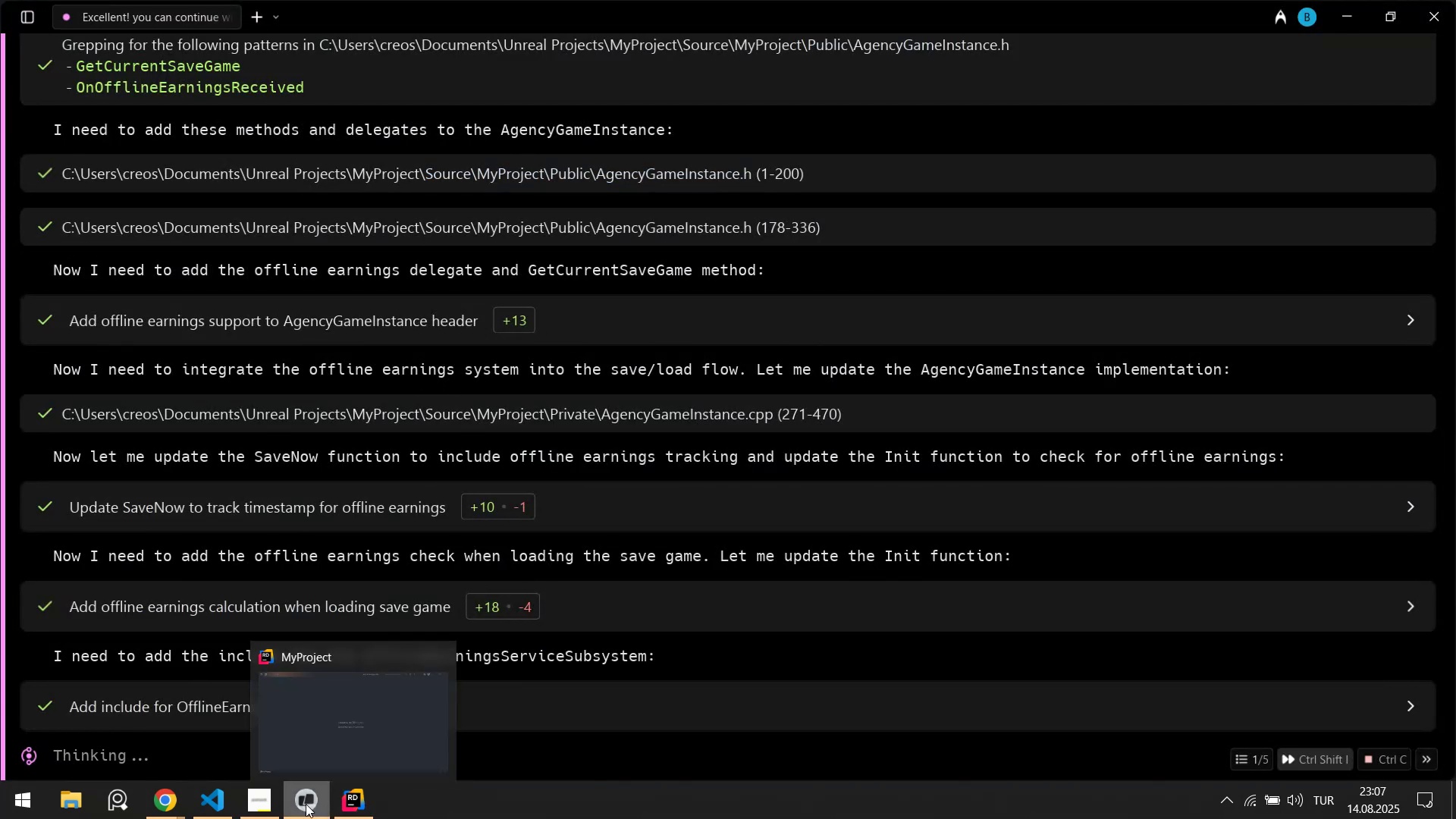 
left_click([222, 797])
 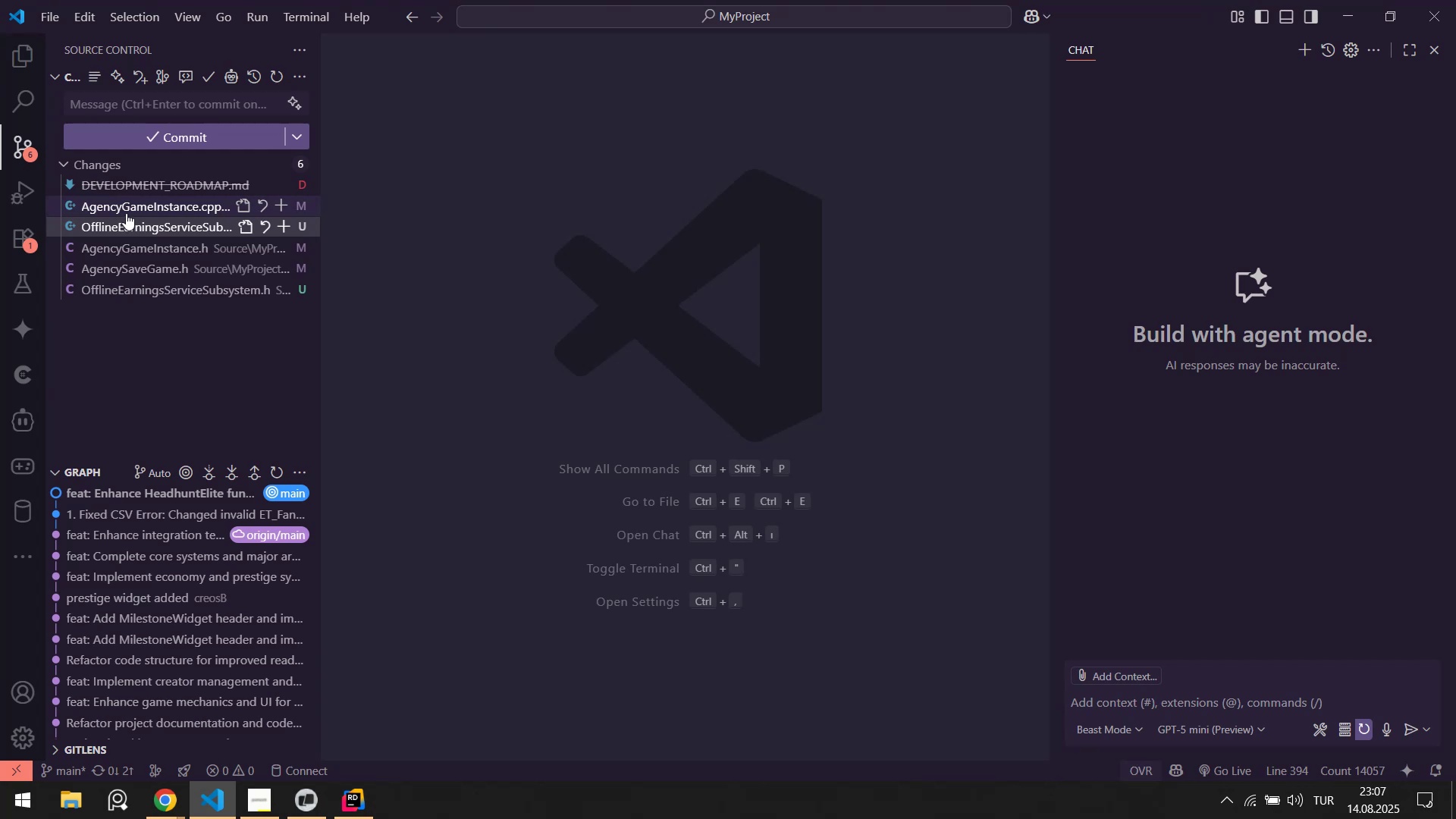 
double_click([128, 231])
 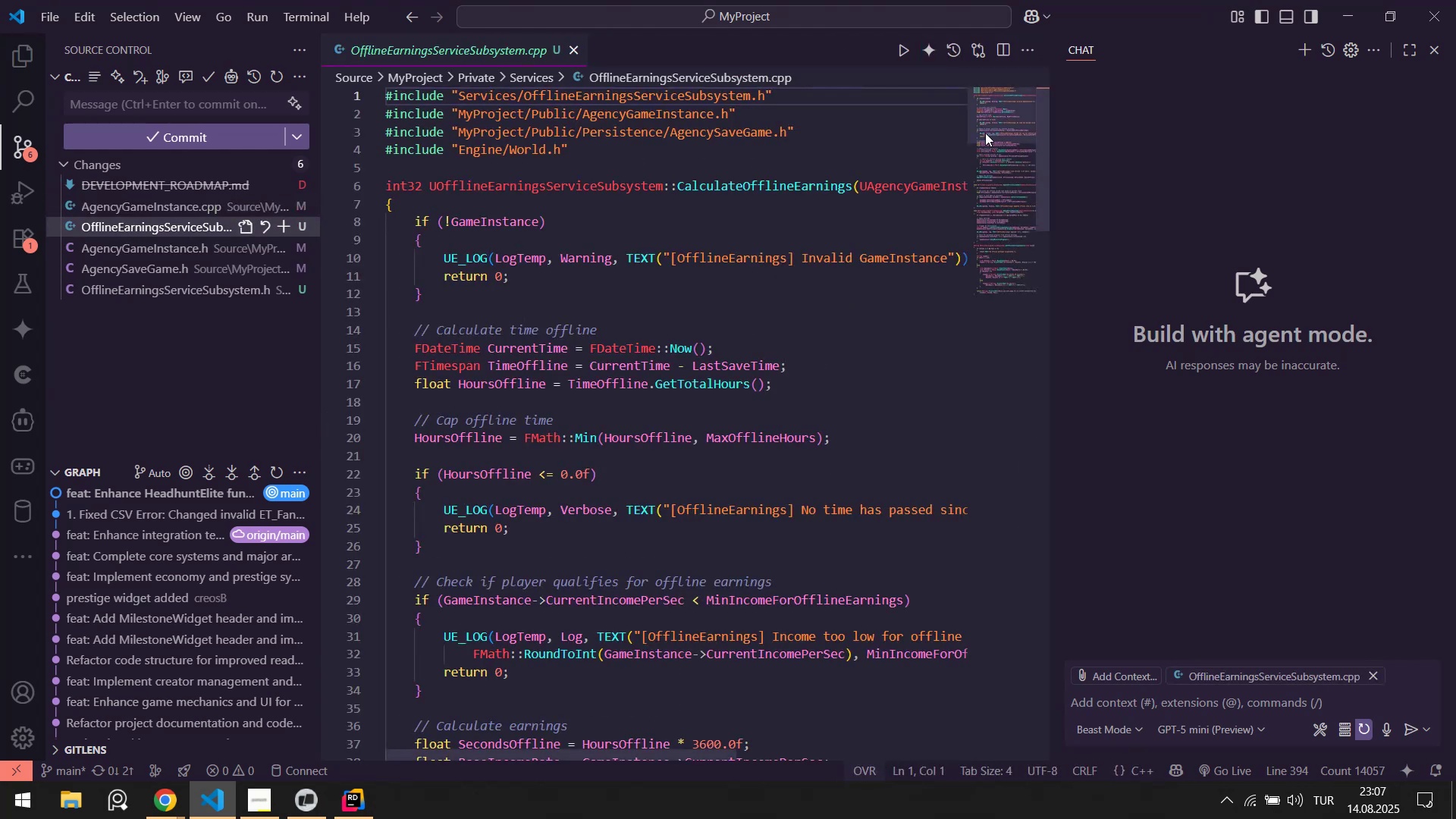 
left_click([991, 126])
 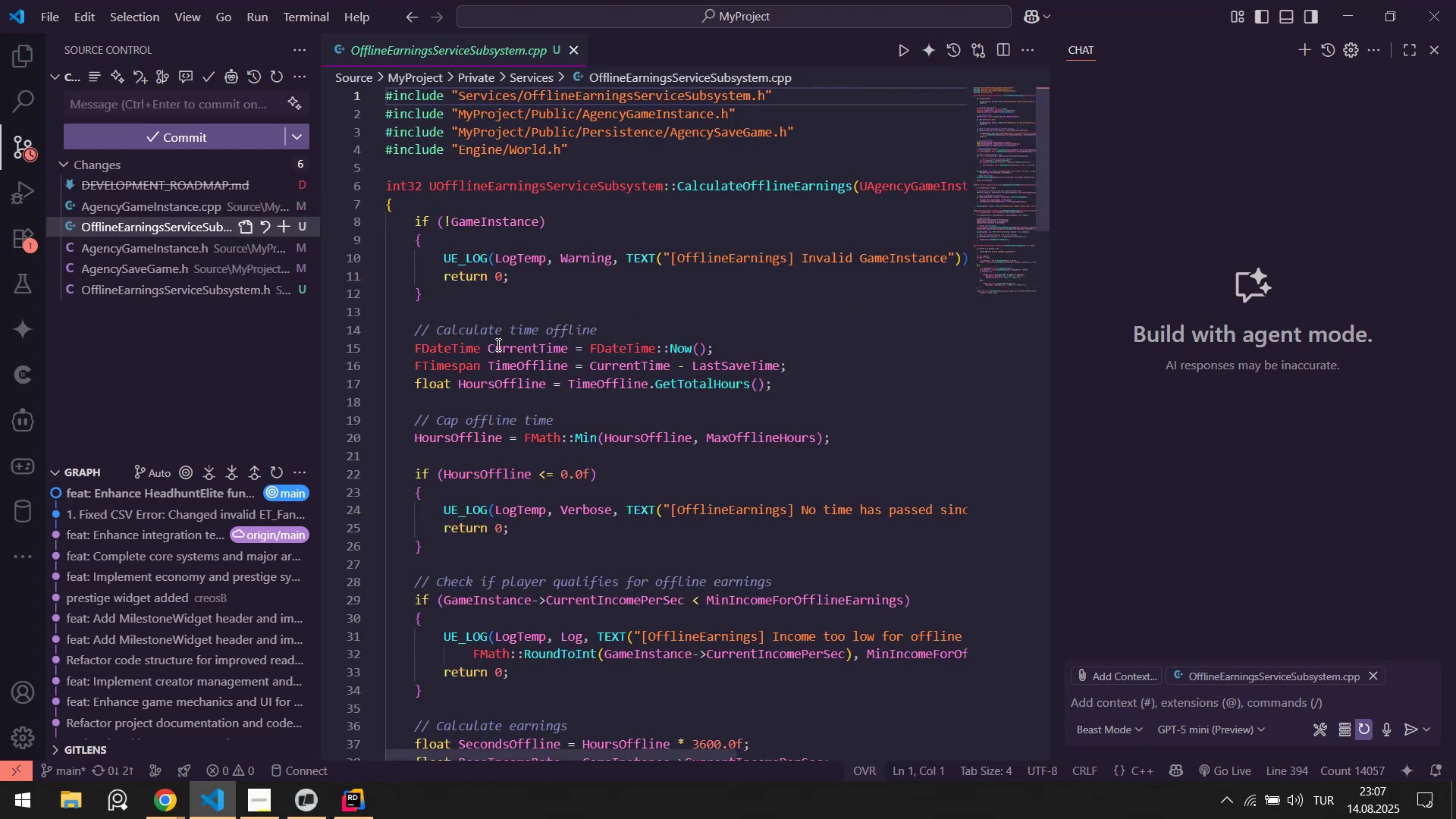 
scroll: coordinate [584, 387], scroll_direction: down, amount: 6.0
 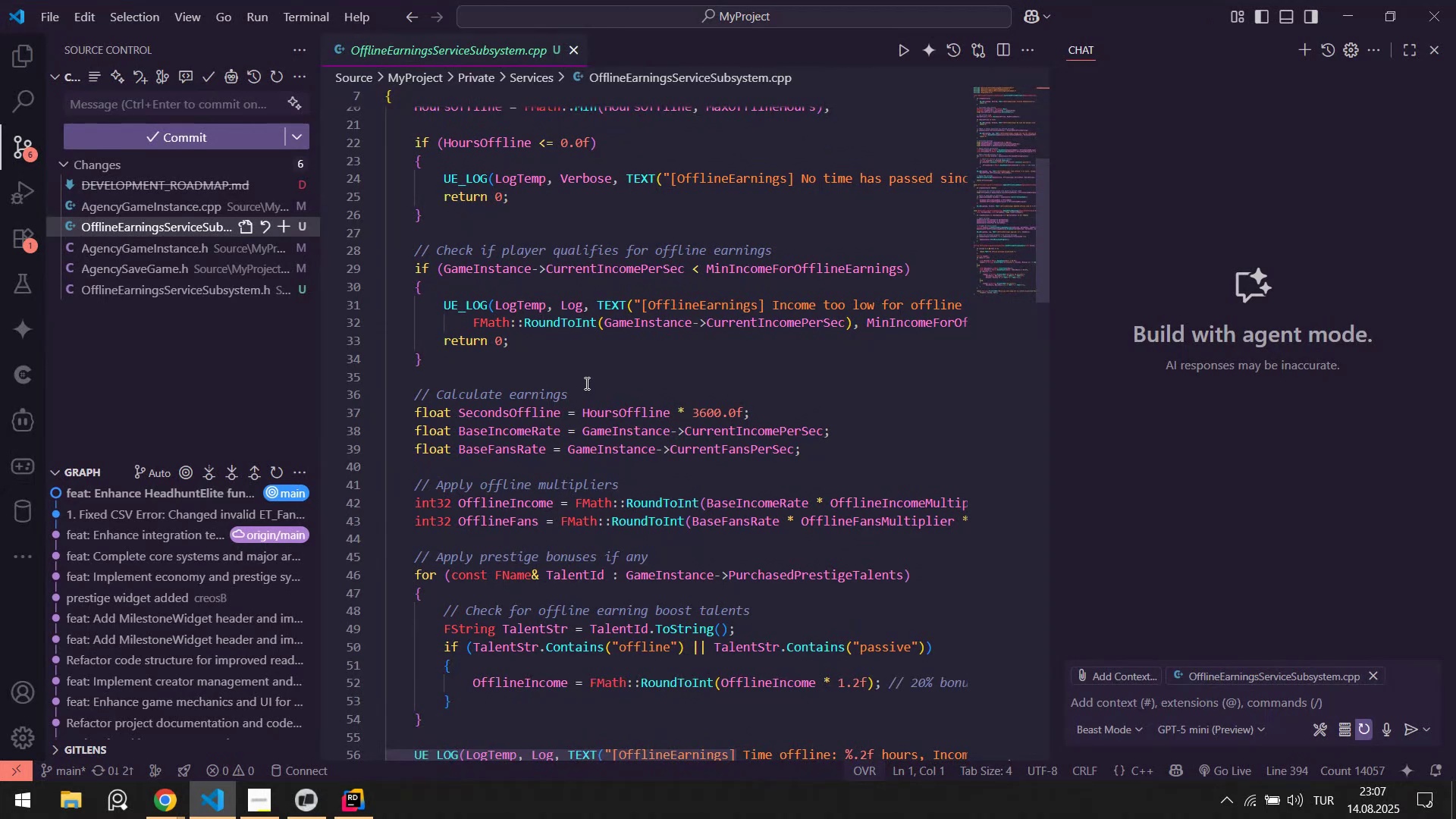 
scroll: coordinate [635, 352], scroll_direction: down, amount: 3.0
 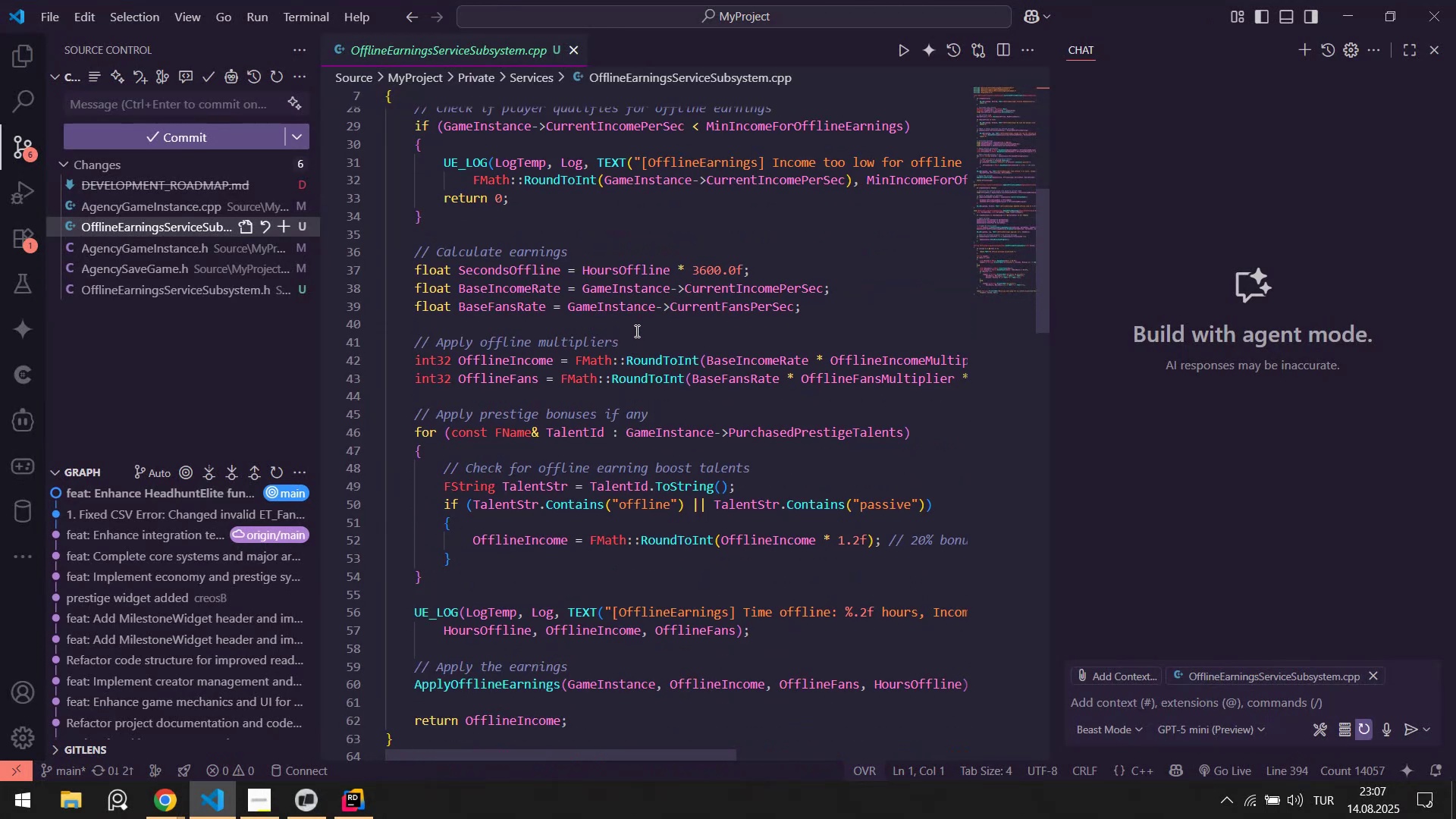 
wait(7.34)
 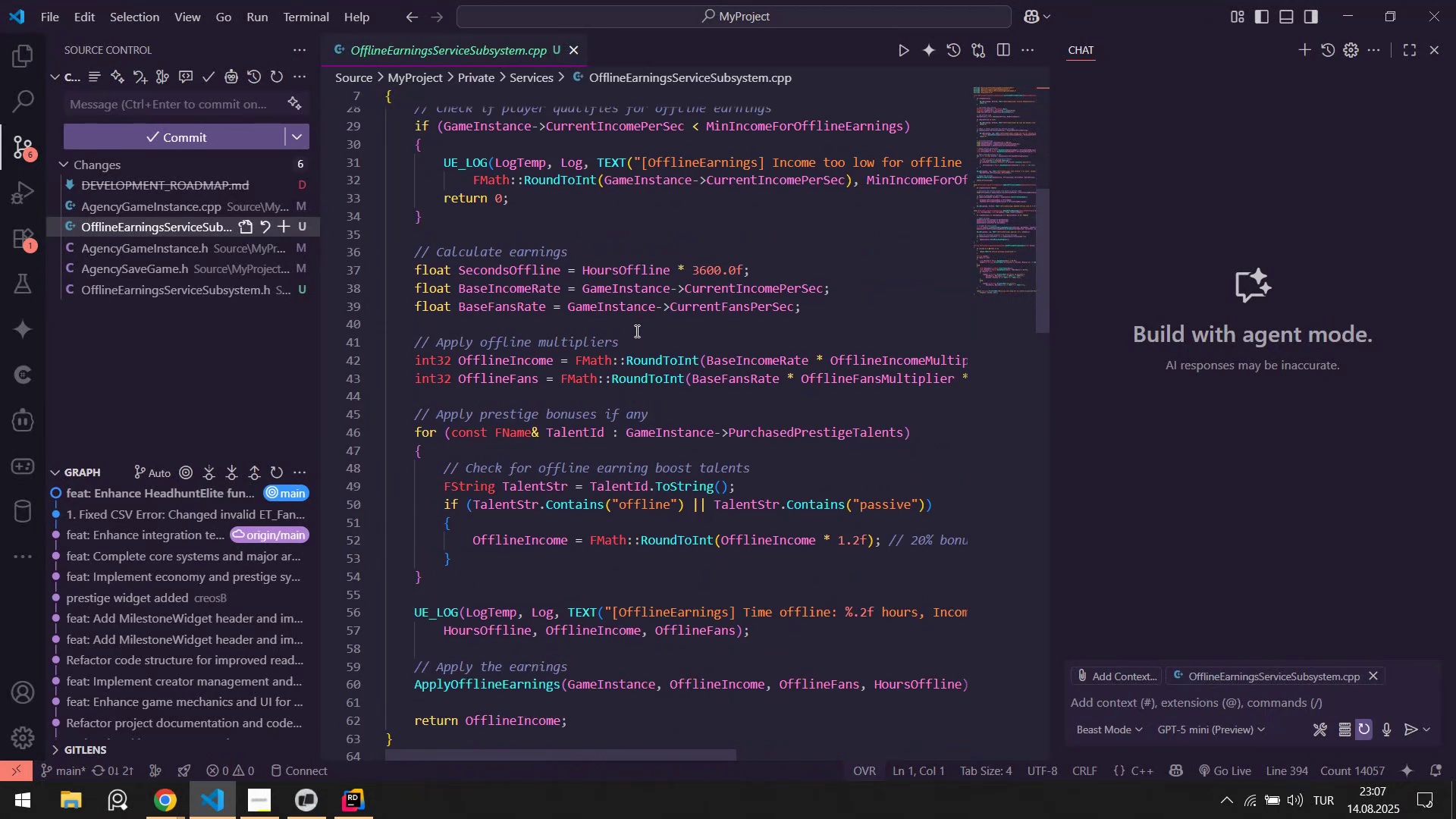 
scroll: coordinate [704, 495], scroll_direction: down, amount: 29.0
 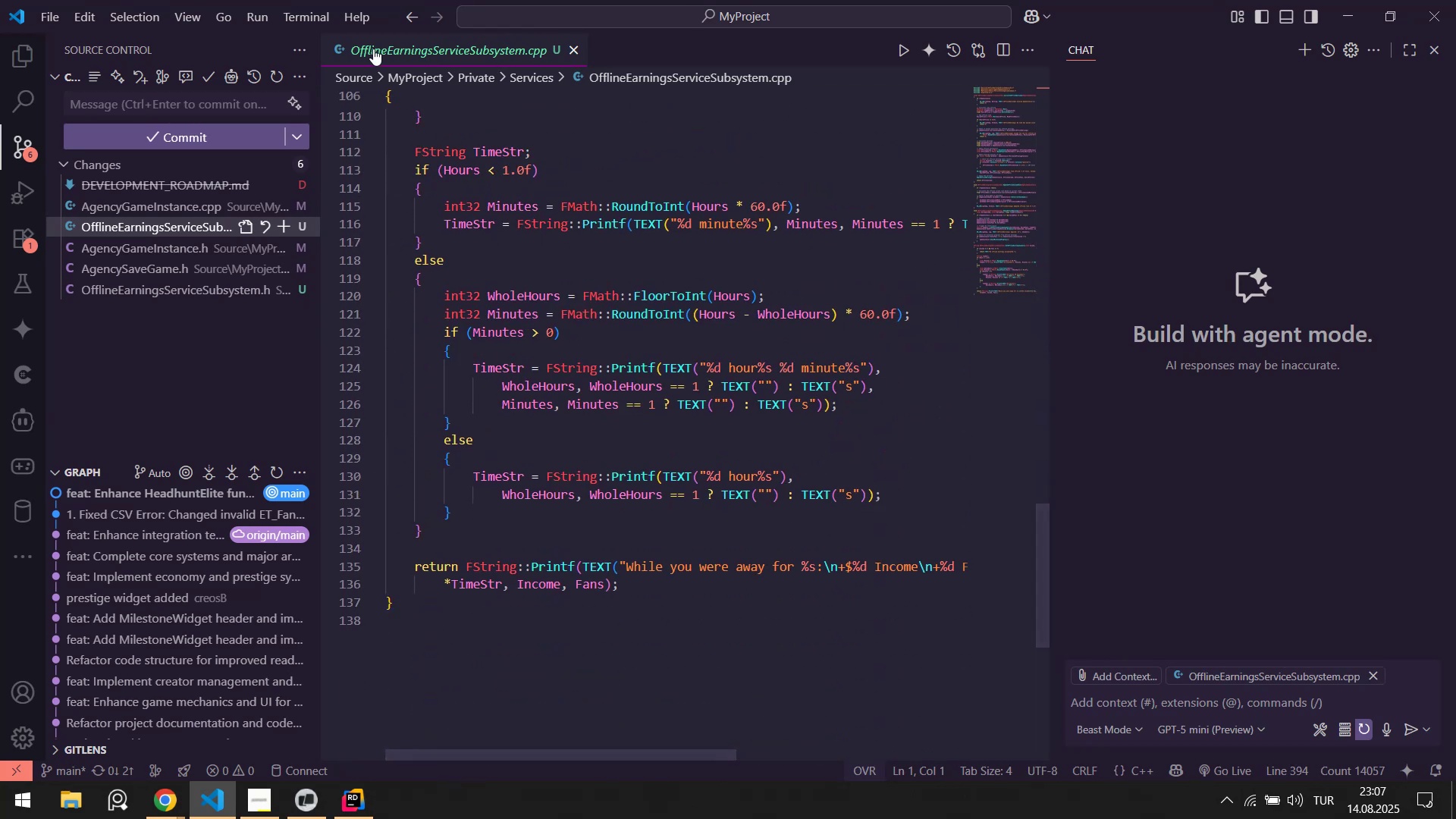 
middle_click([375, 54])
 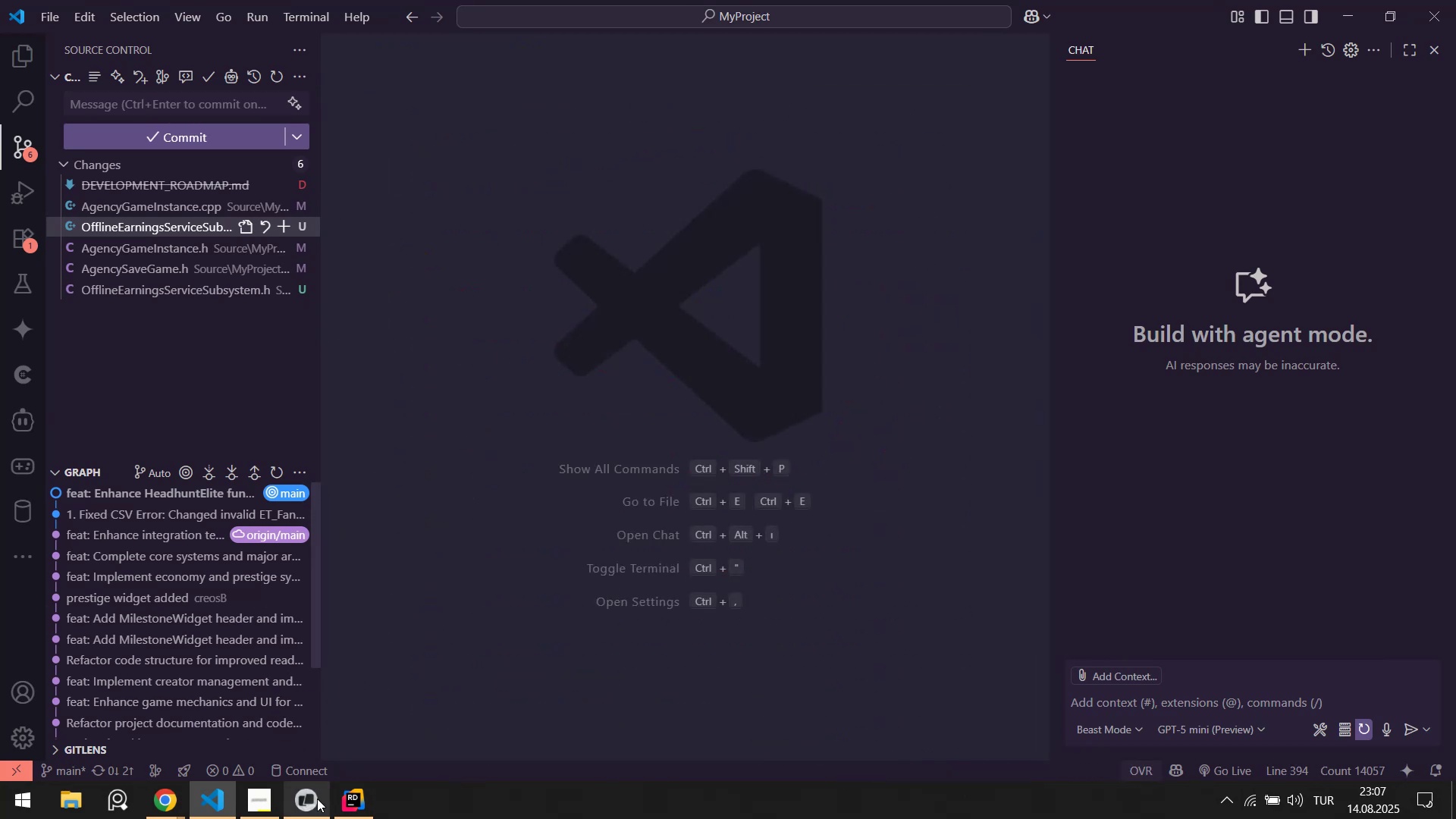 
left_click([315, 807])
 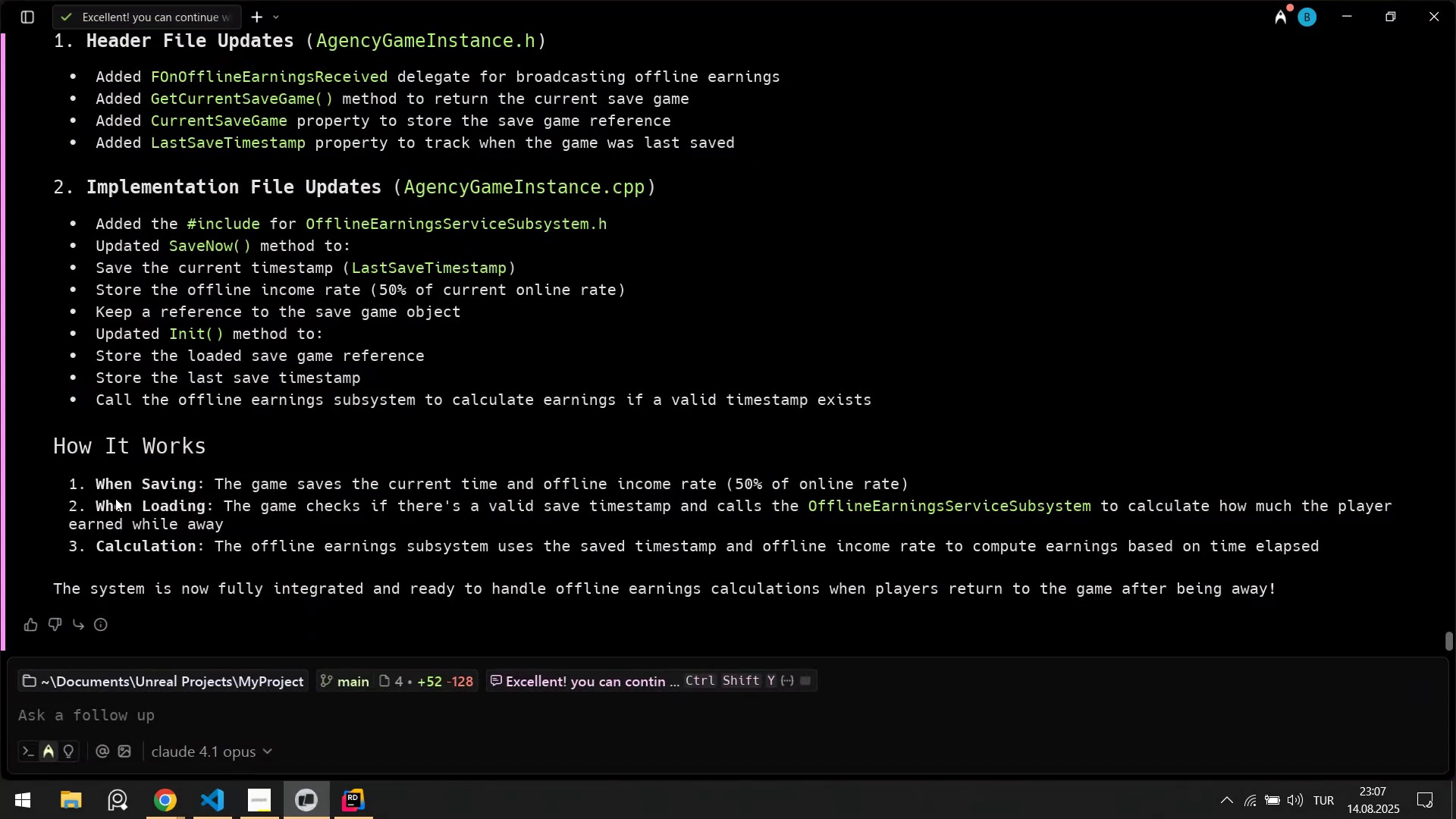 
scroll: coordinate [185, 474], scroll_direction: none, amount: 0.0
 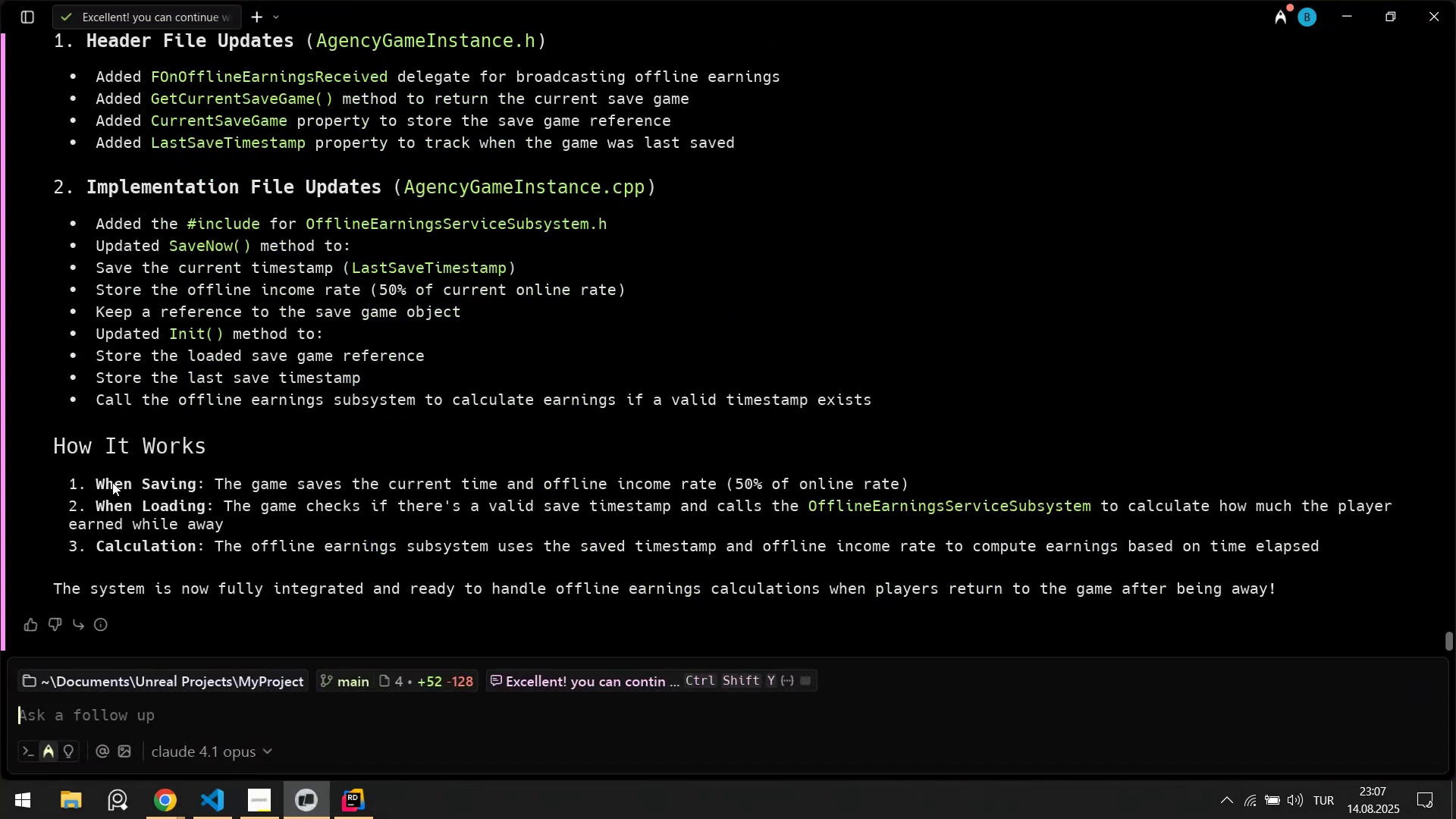 
left_click_drag(start_coordinate=[112, 482], to_coordinate=[726, 488])
 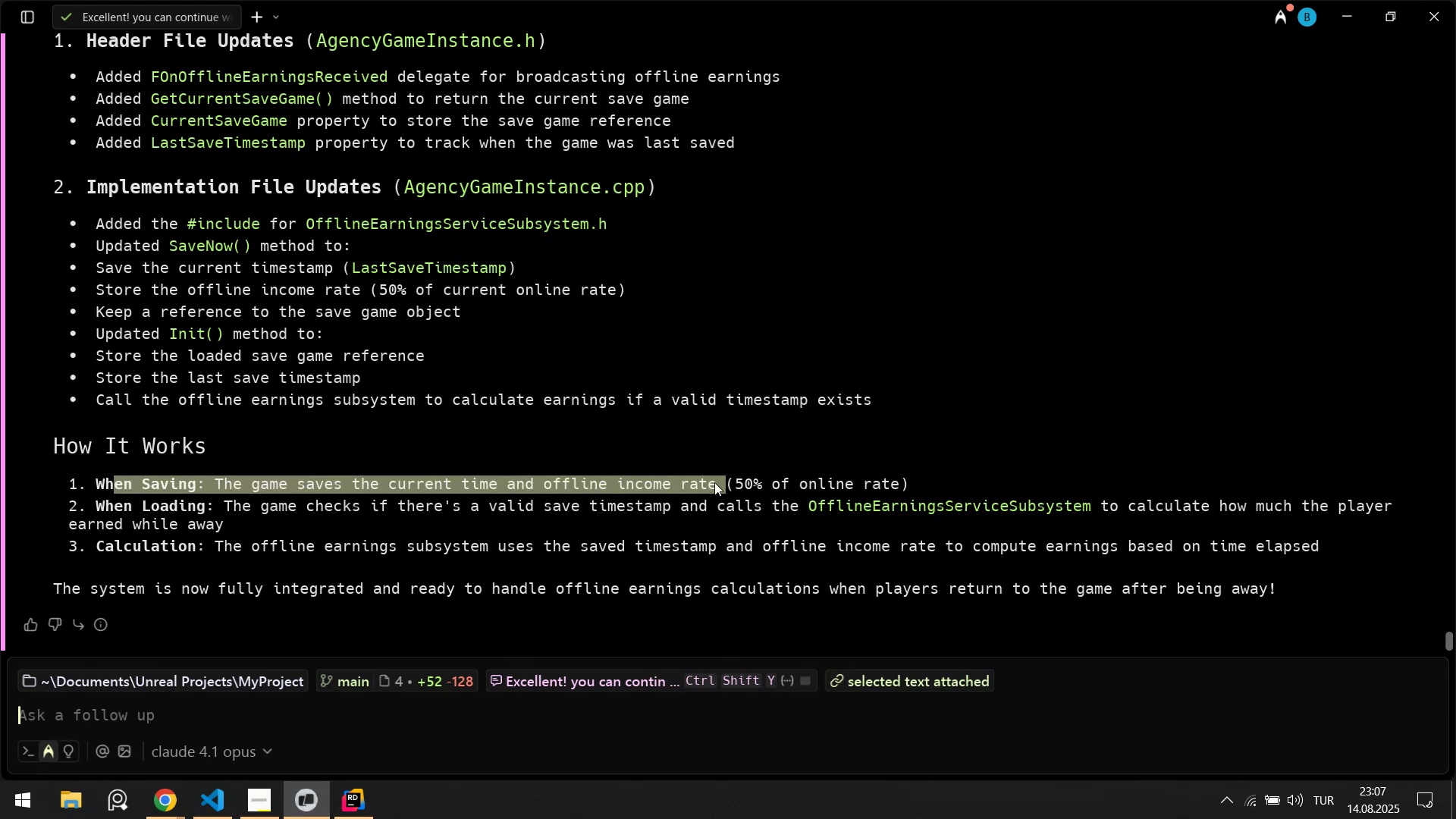 
left_click_drag(start_coordinate=[156, 505], to_coordinate=[882, 513])
 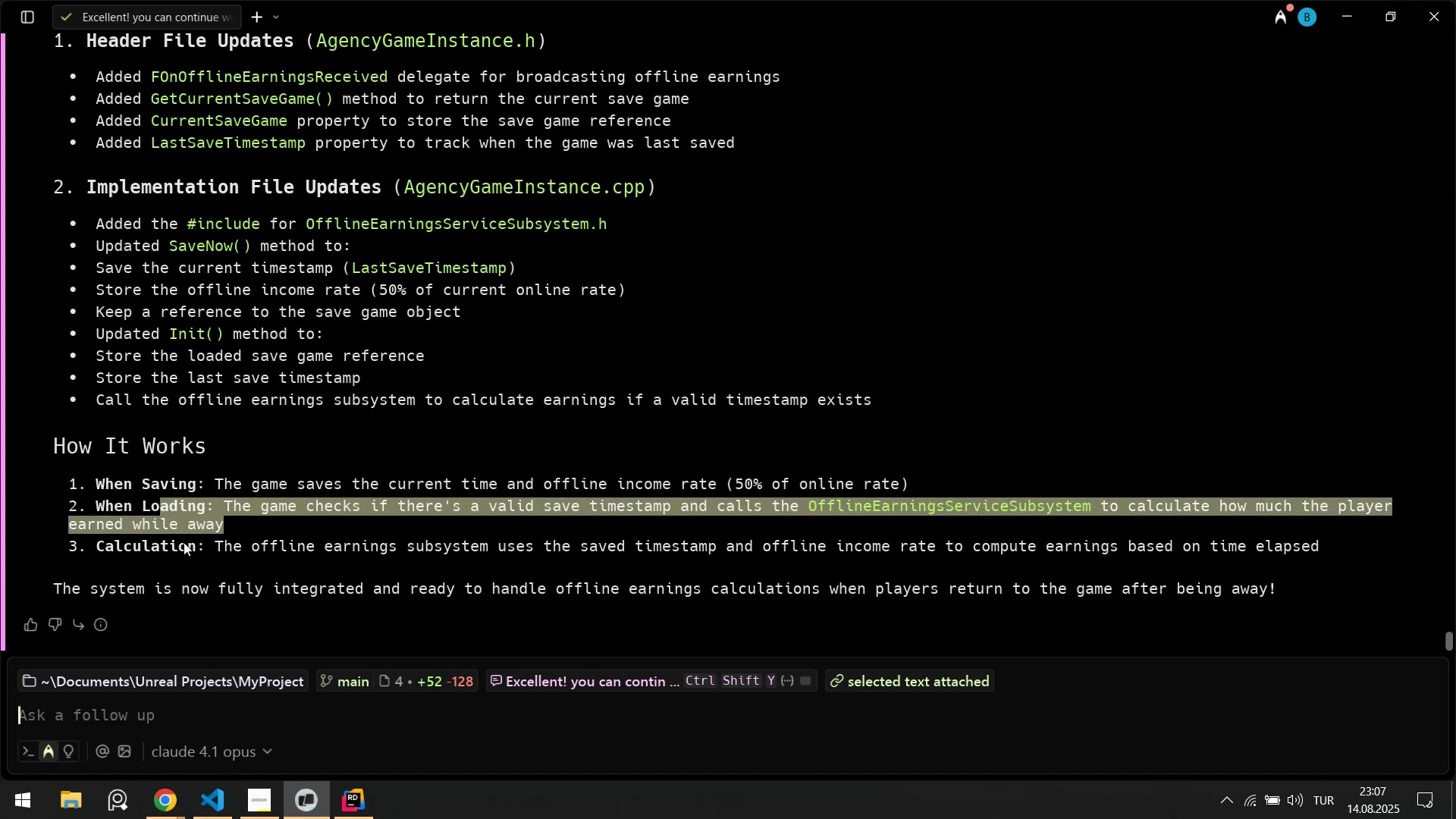 
left_click_drag(start_coordinate=[118, 545], to_coordinate=[603, 546])
 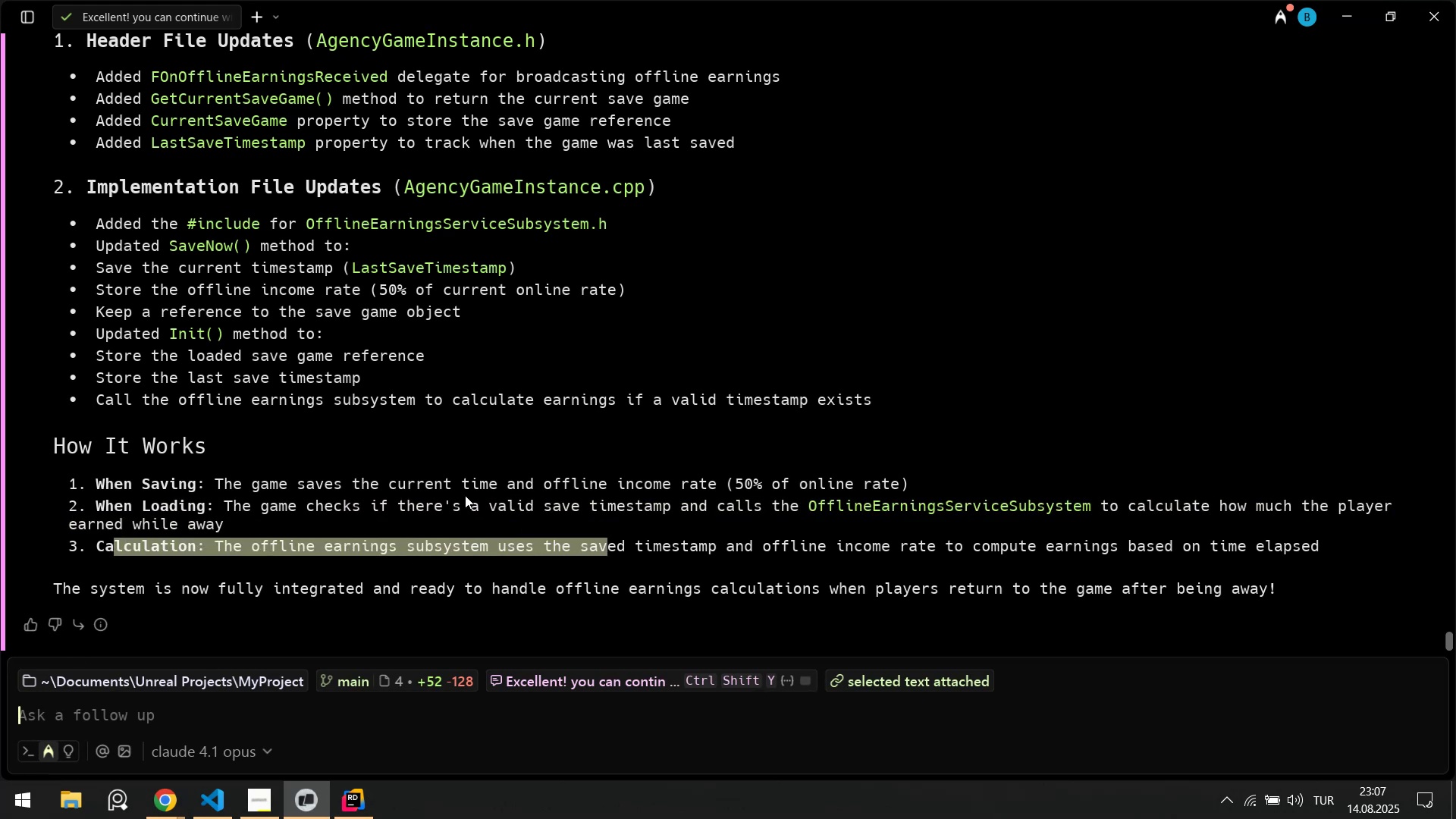 
scroll: coordinate [210, 387], scroll_direction: up, amount: 2.0
 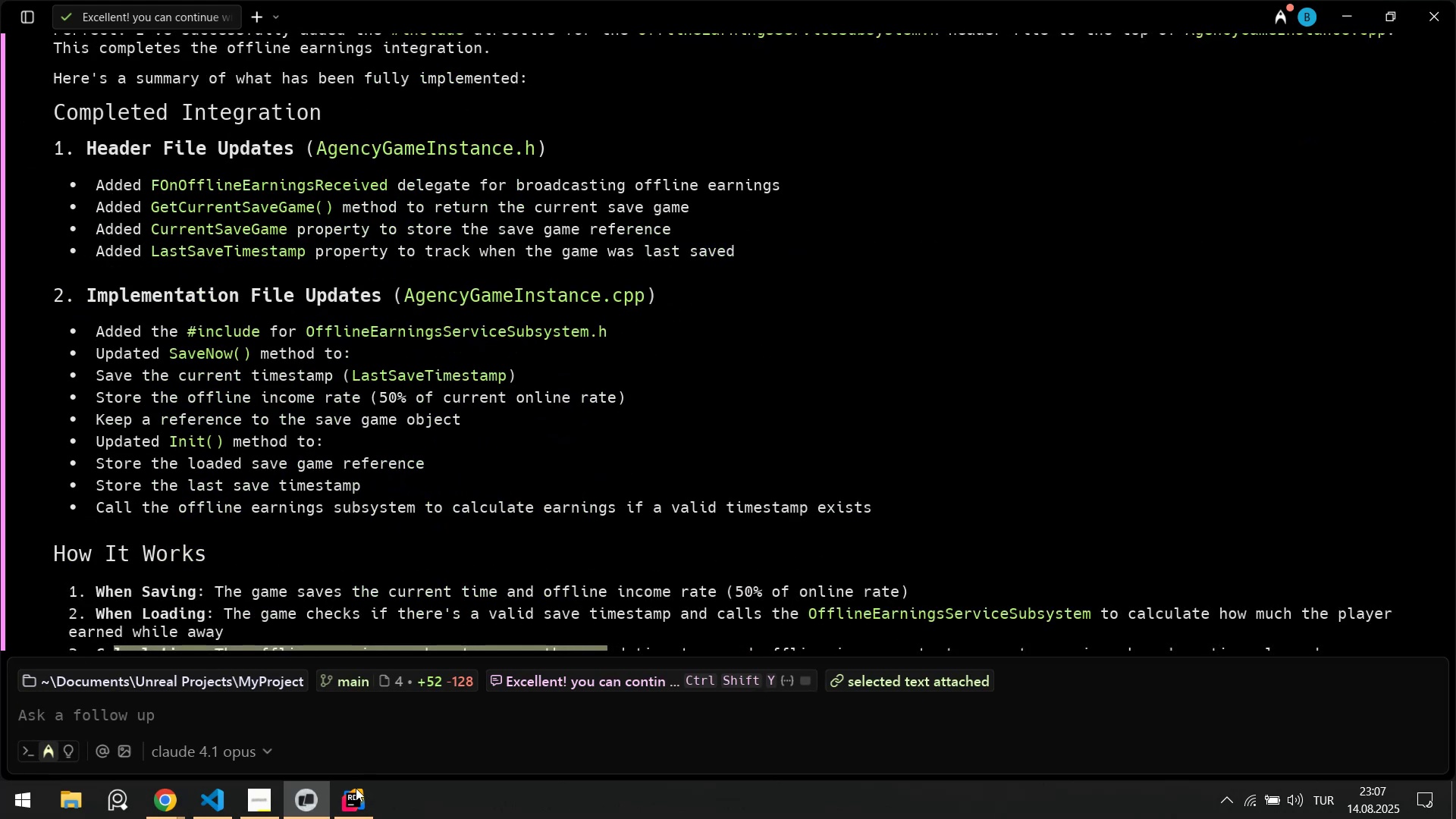 
left_click([358, 814])
 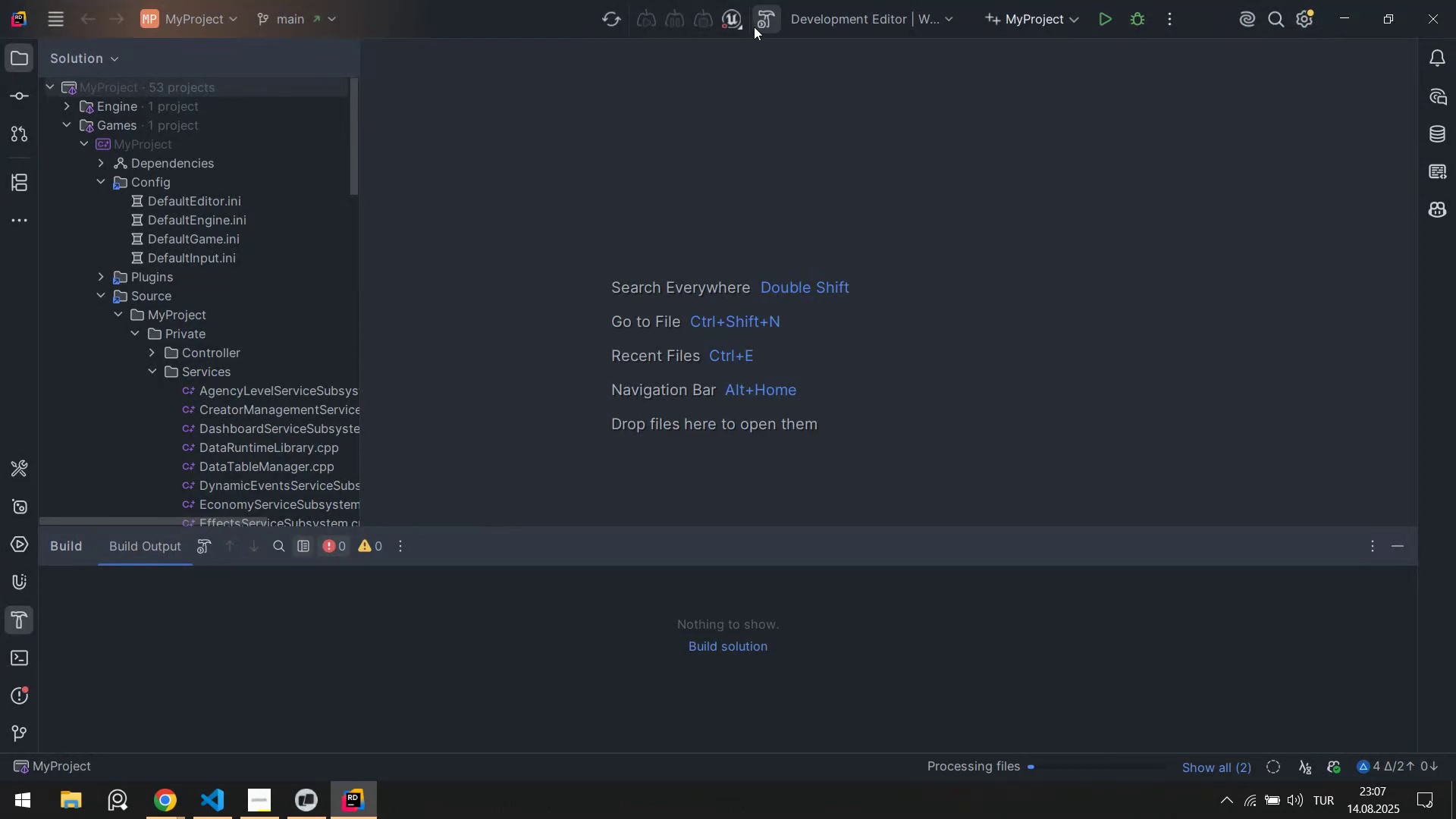 
left_click([767, 20])
 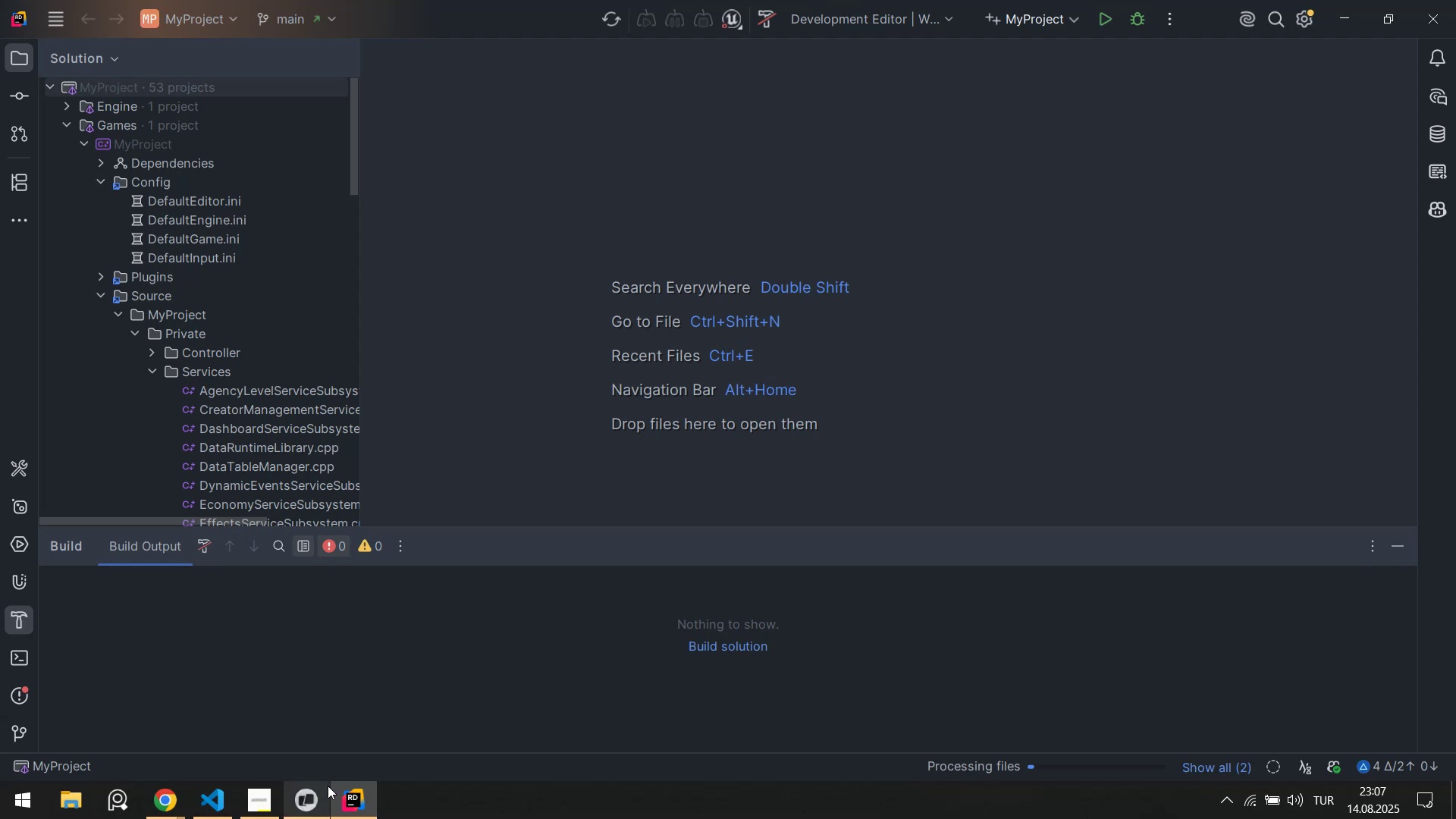 
left_click([309, 800])
 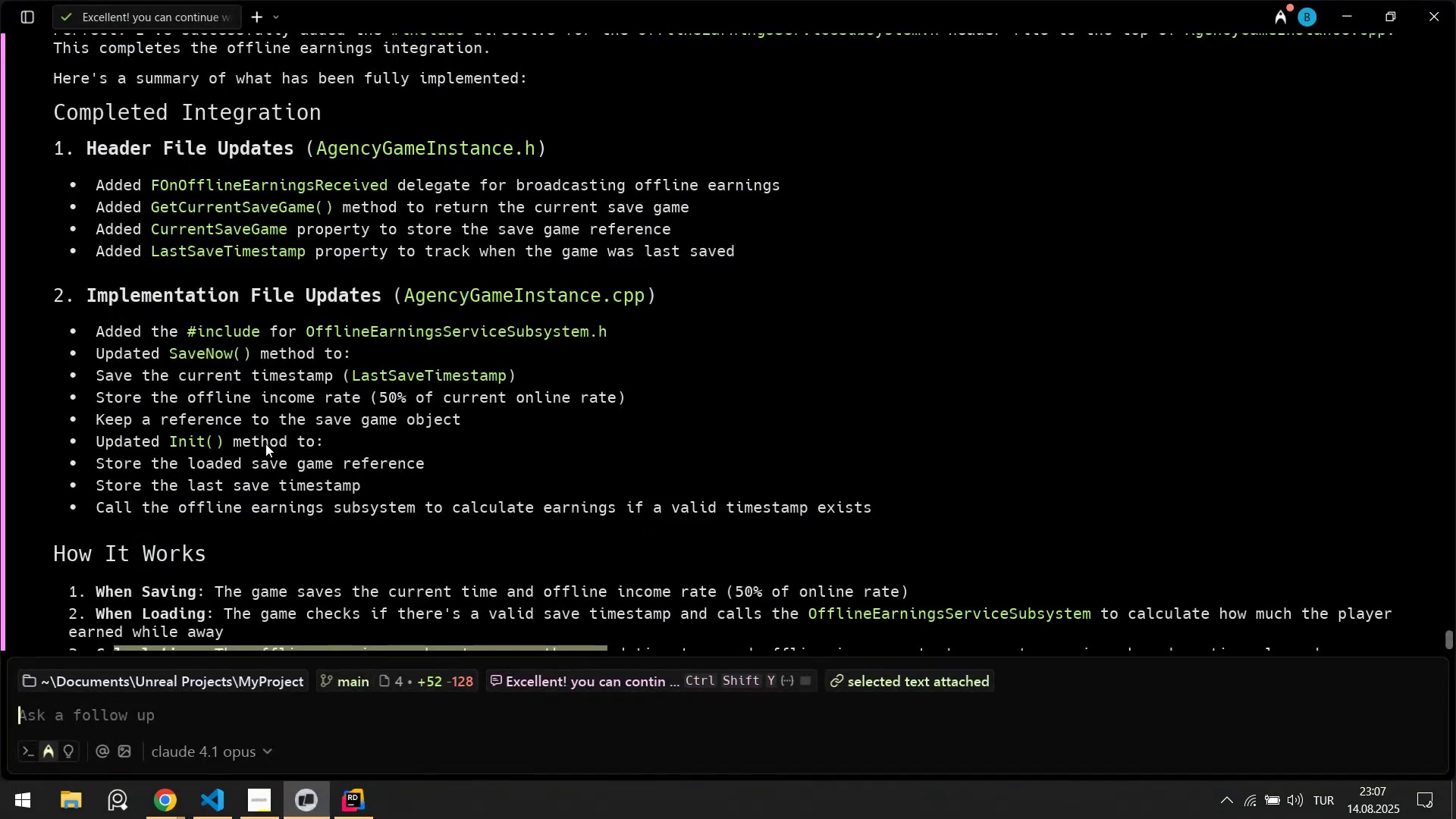 
scroll: coordinate [241, 415], scroll_direction: up, amount: 4.0
 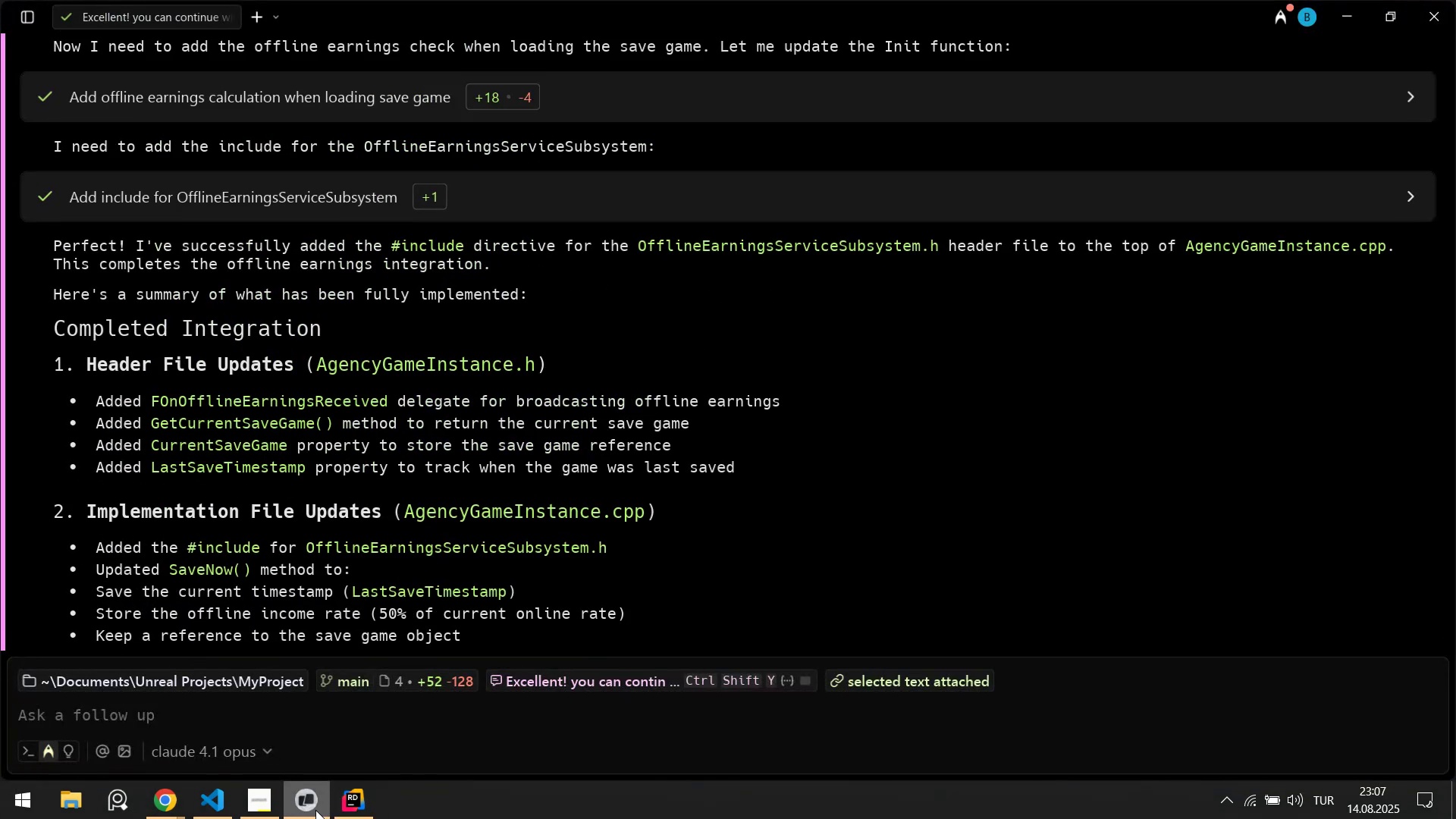 
left_click([344, 815])
 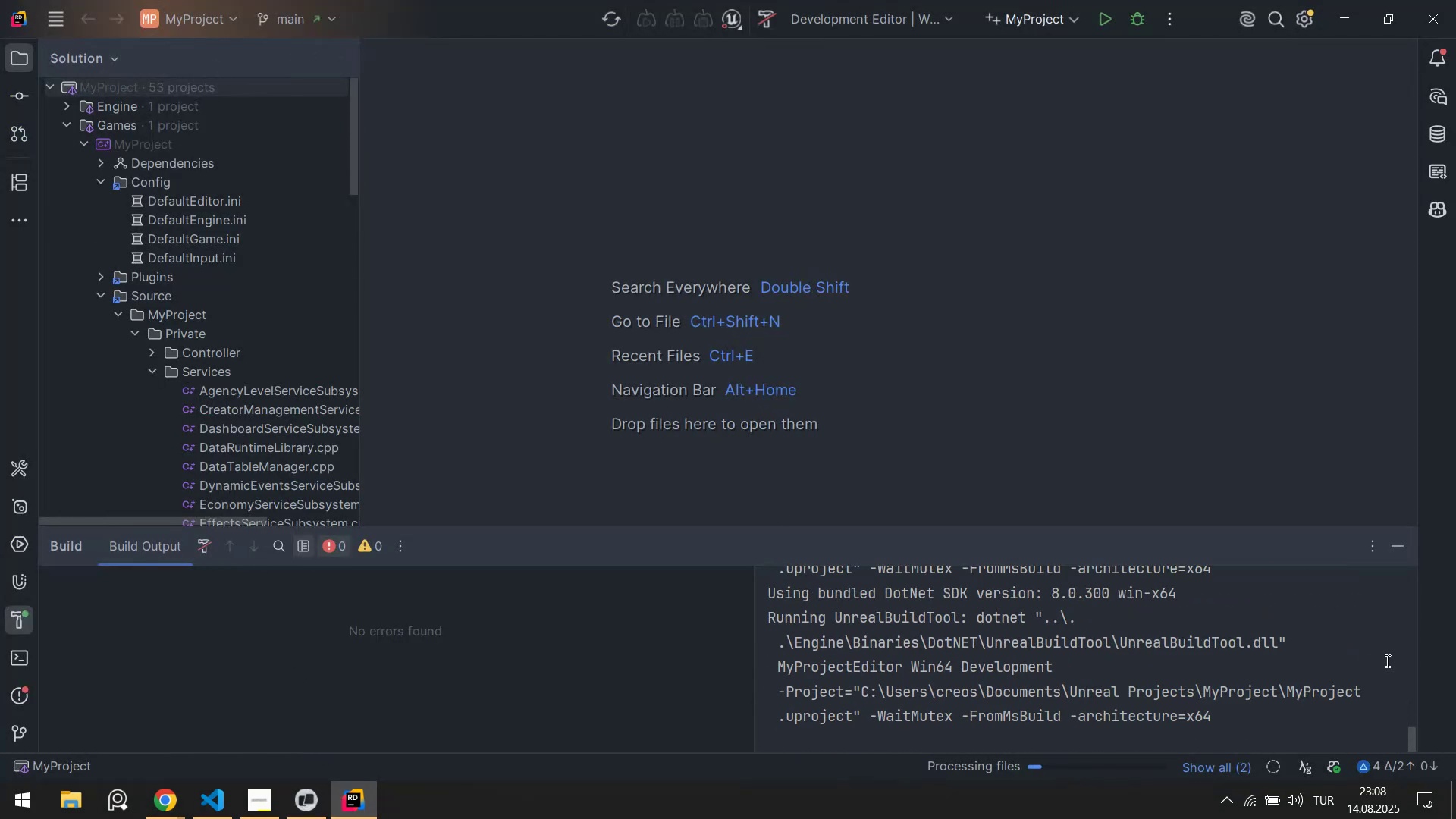 
left_click([218, 805])
 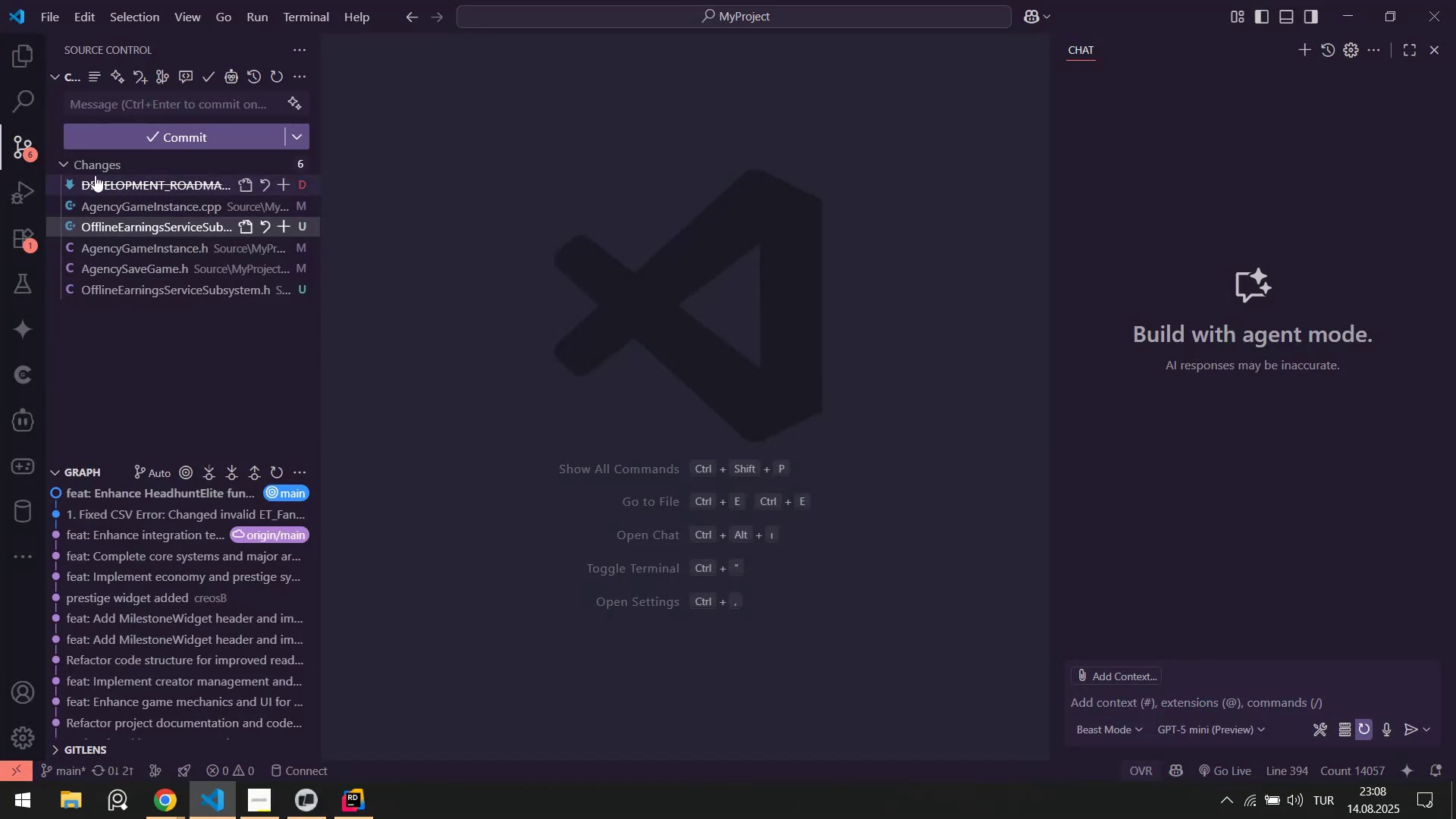 
left_click([17, 49])
 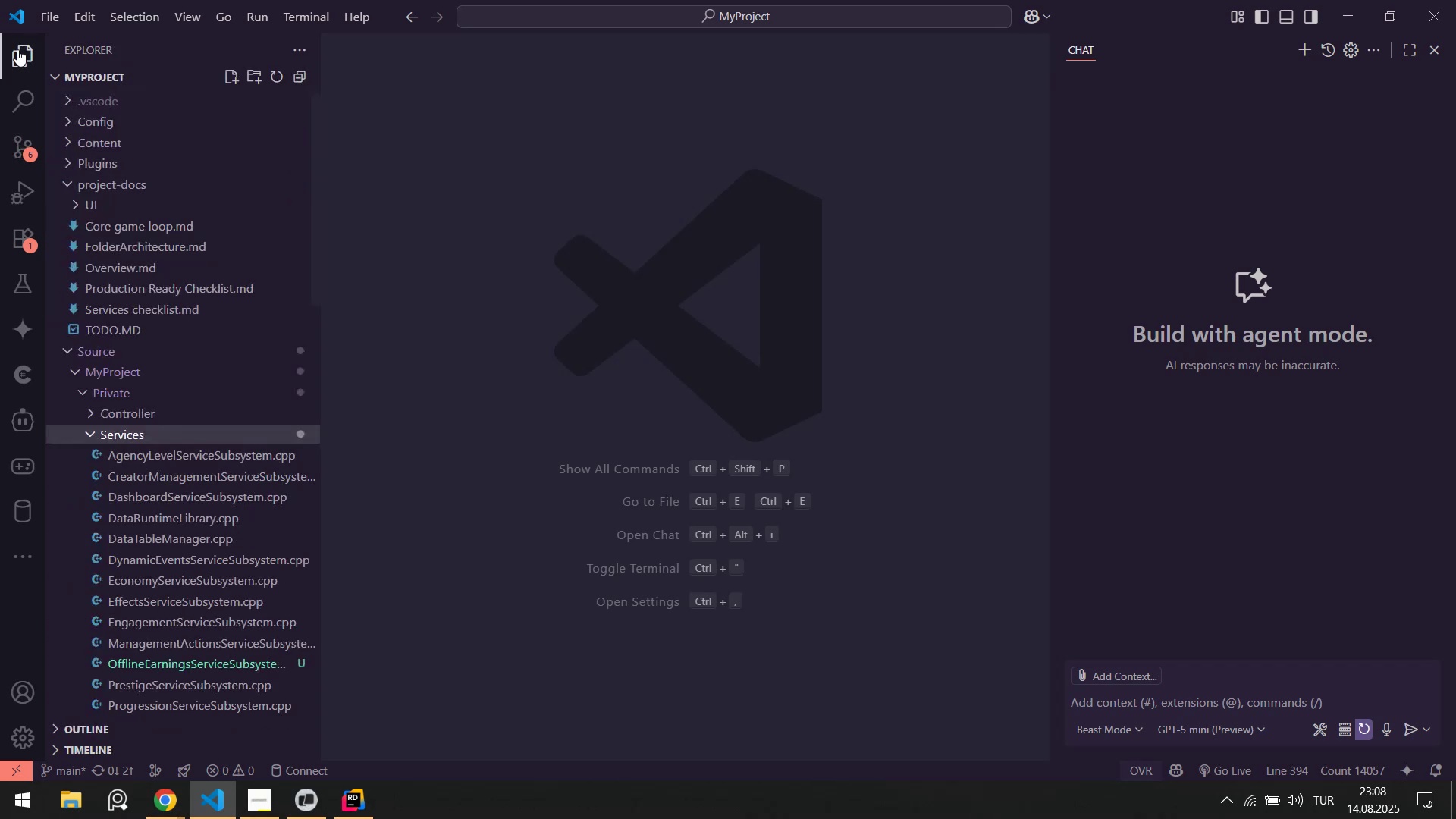 
scroll: coordinate [96, 337], scroll_direction: up, amount: 1.0
 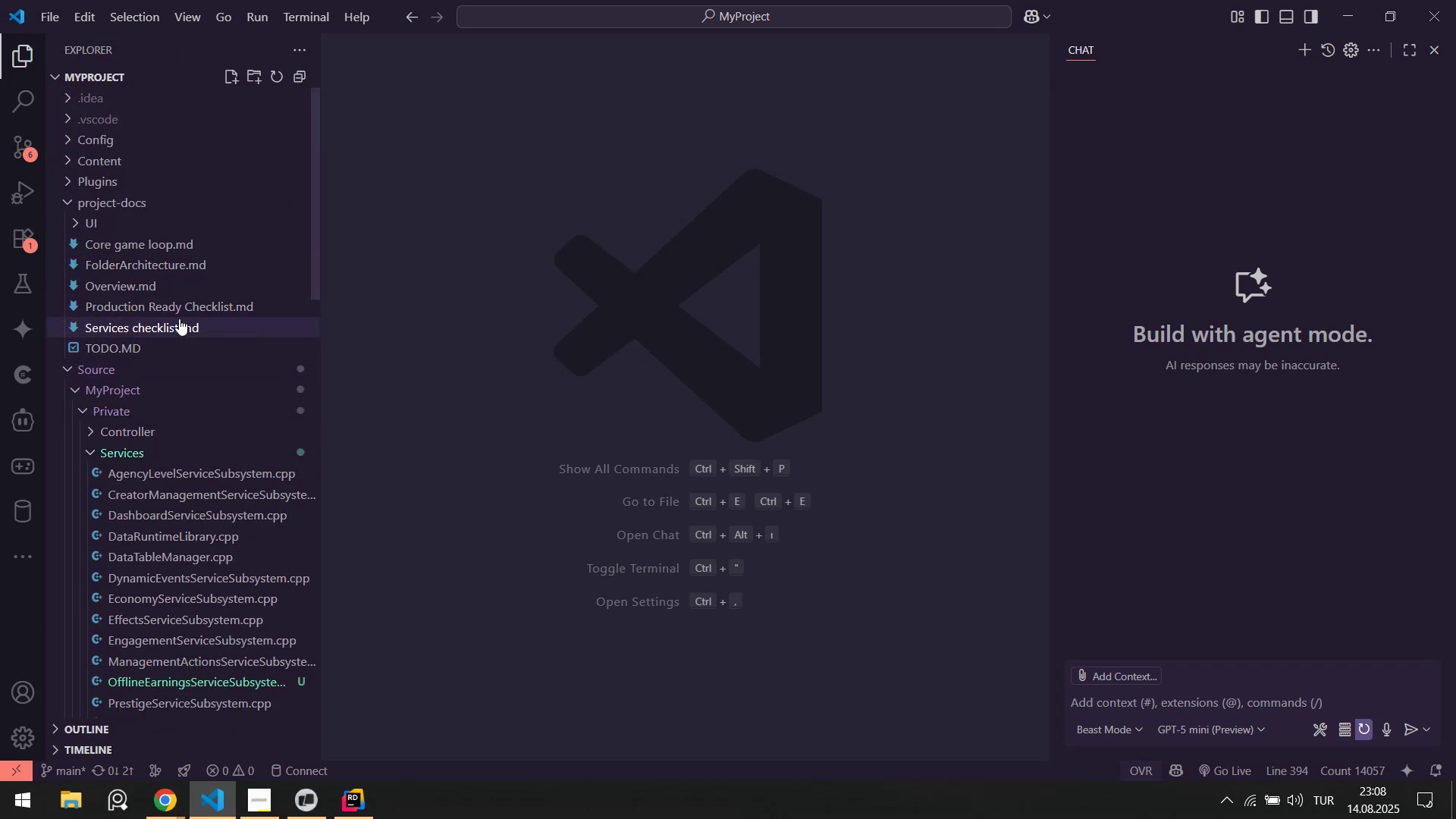 
left_click([181, 306])
 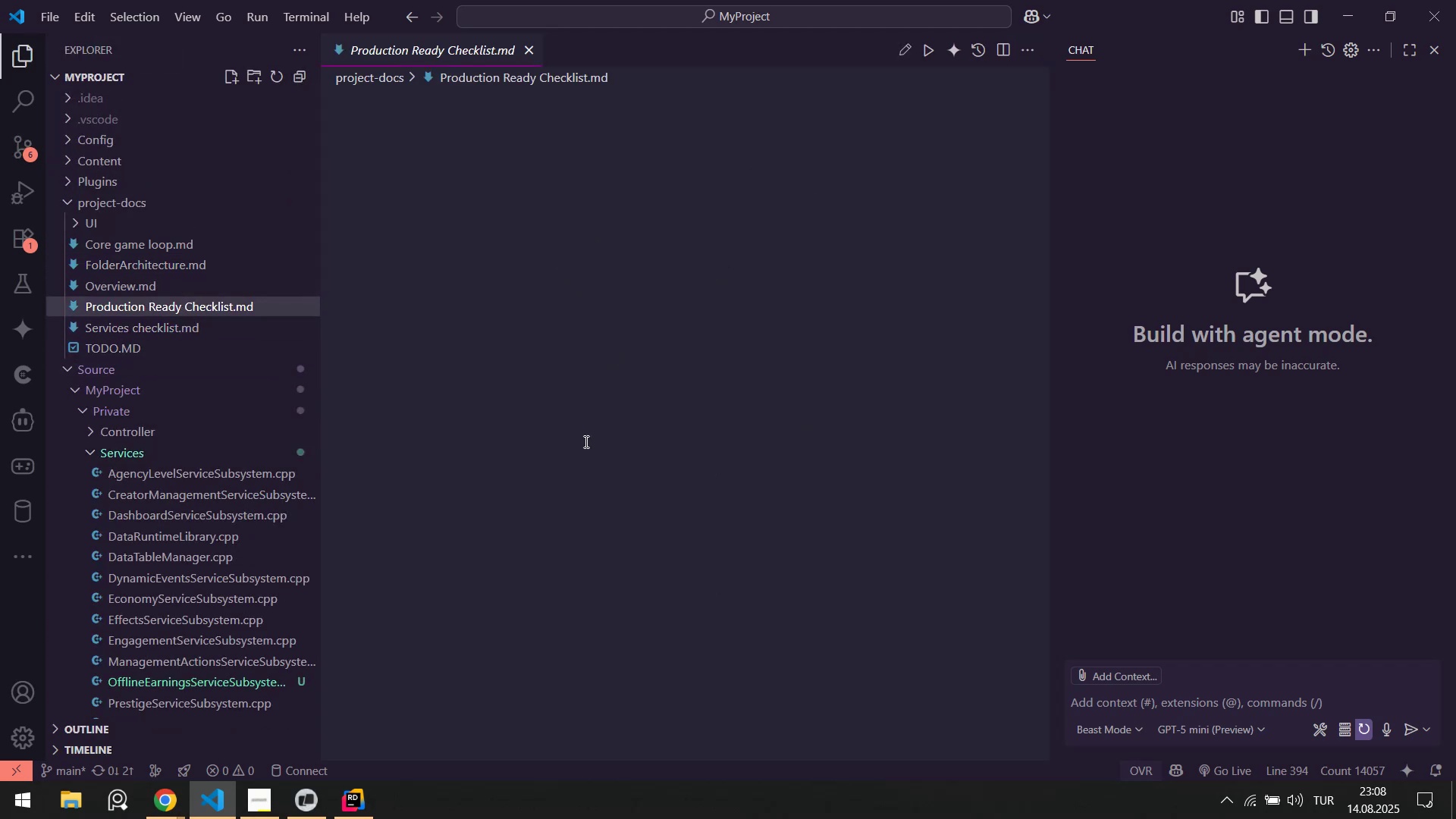 
scroll: coordinate [650, 497], scroll_direction: up, amount: 11.0
 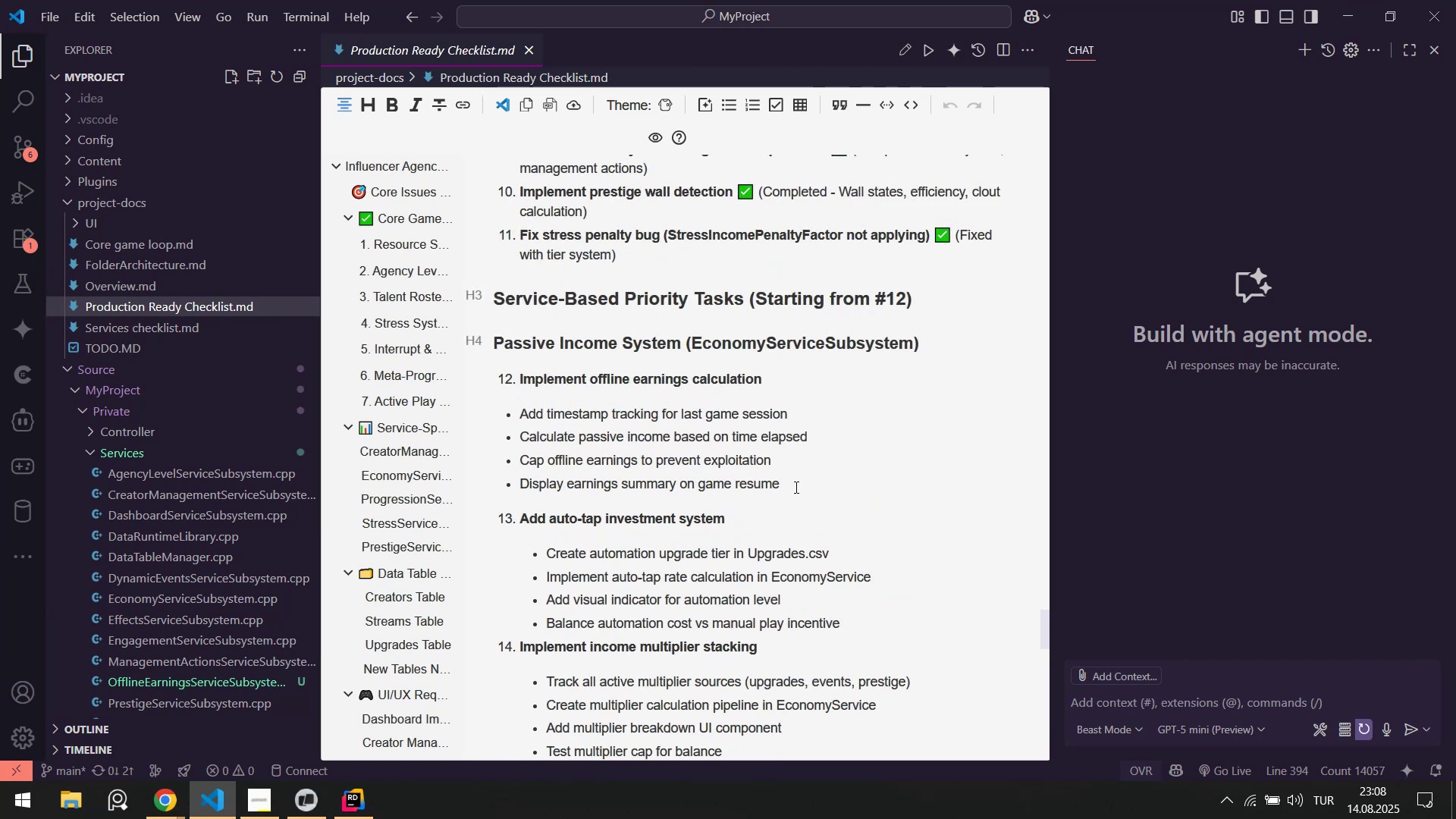 
left_click_drag(start_coordinate=[797, 495], to_coordinate=[489, 381])
 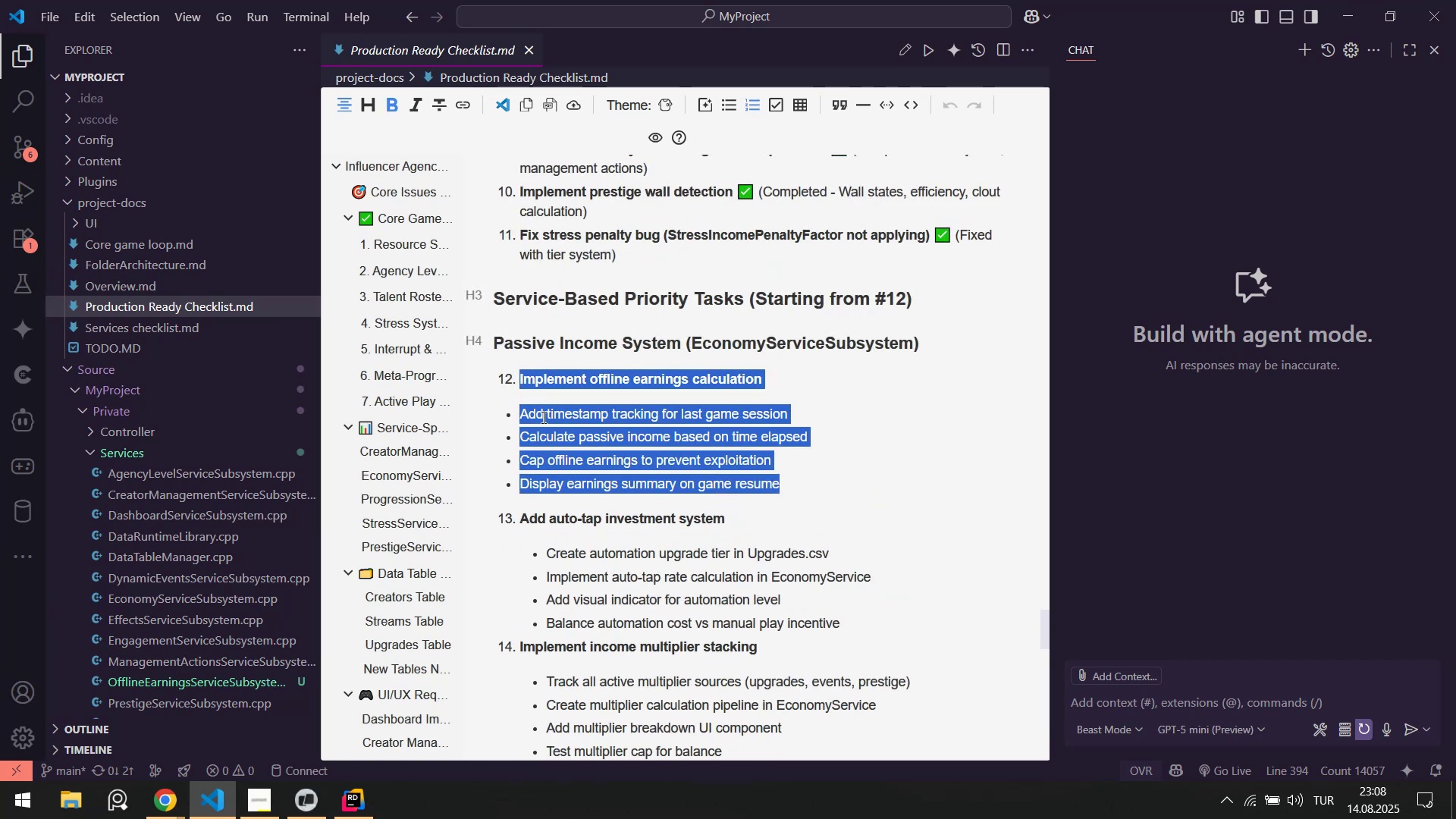 
scroll: coordinate [600, 453], scroll_direction: up, amount: 3.0
 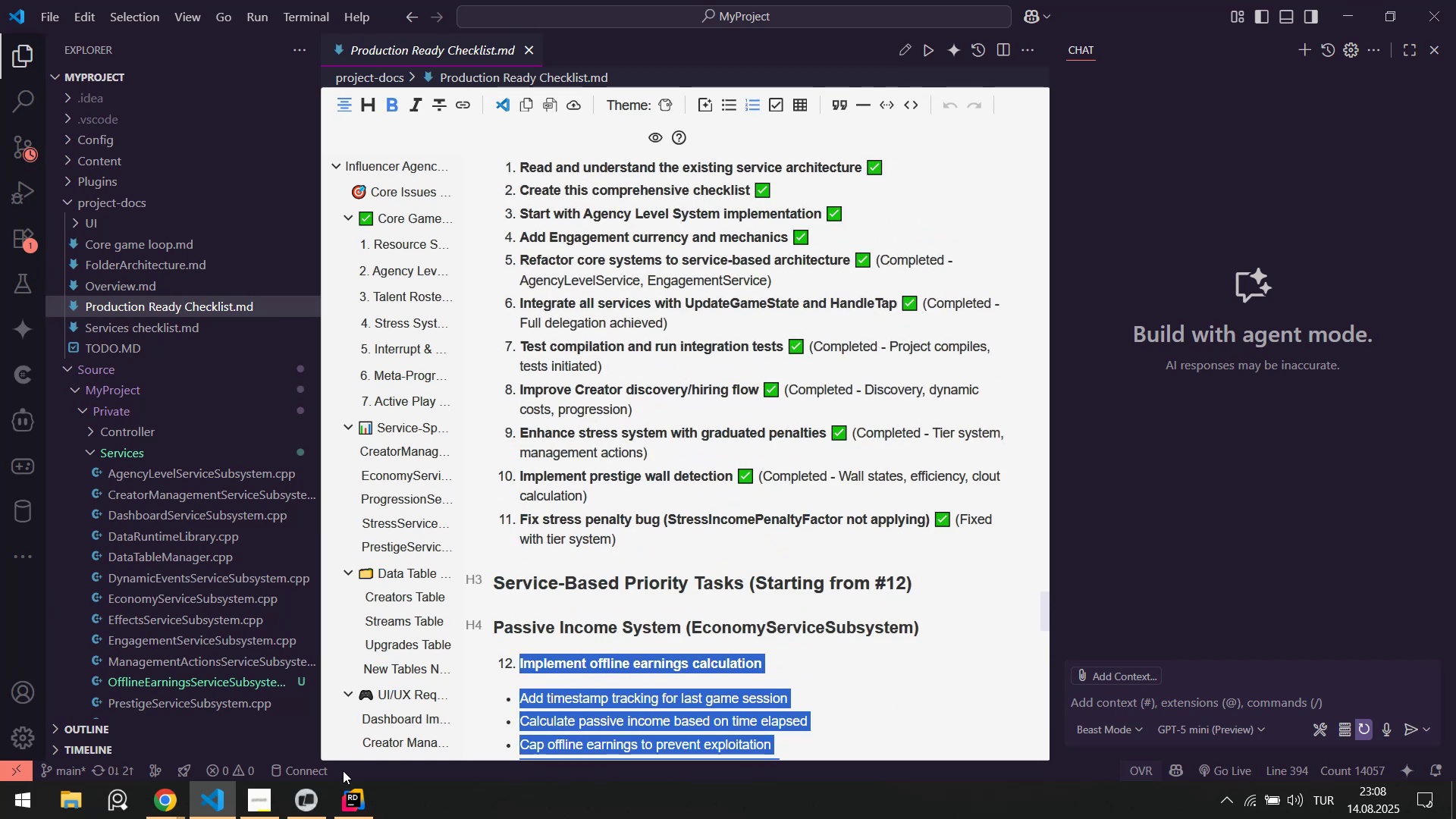 
left_click([342, 800])
 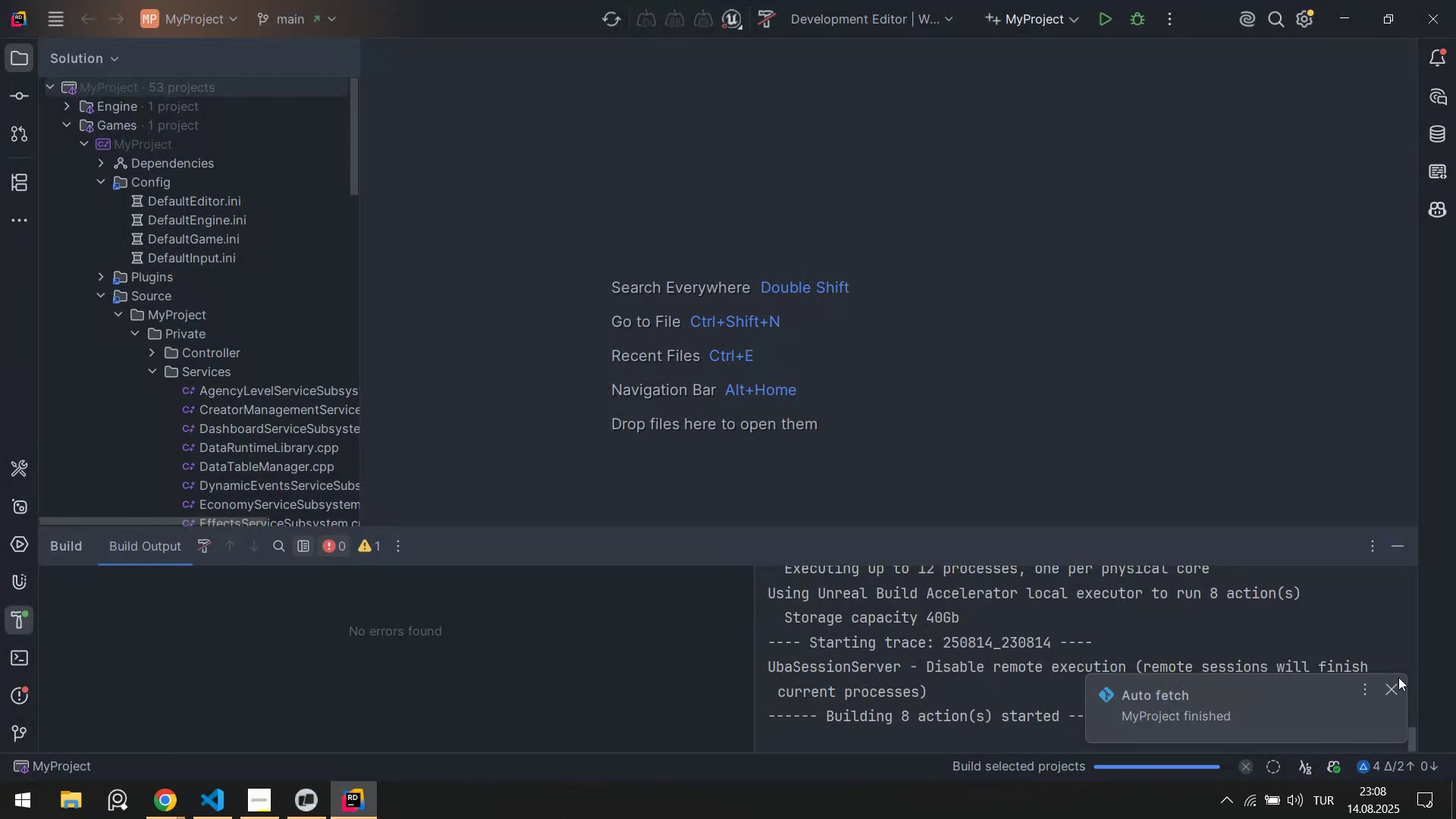 
left_click([1391, 685])
 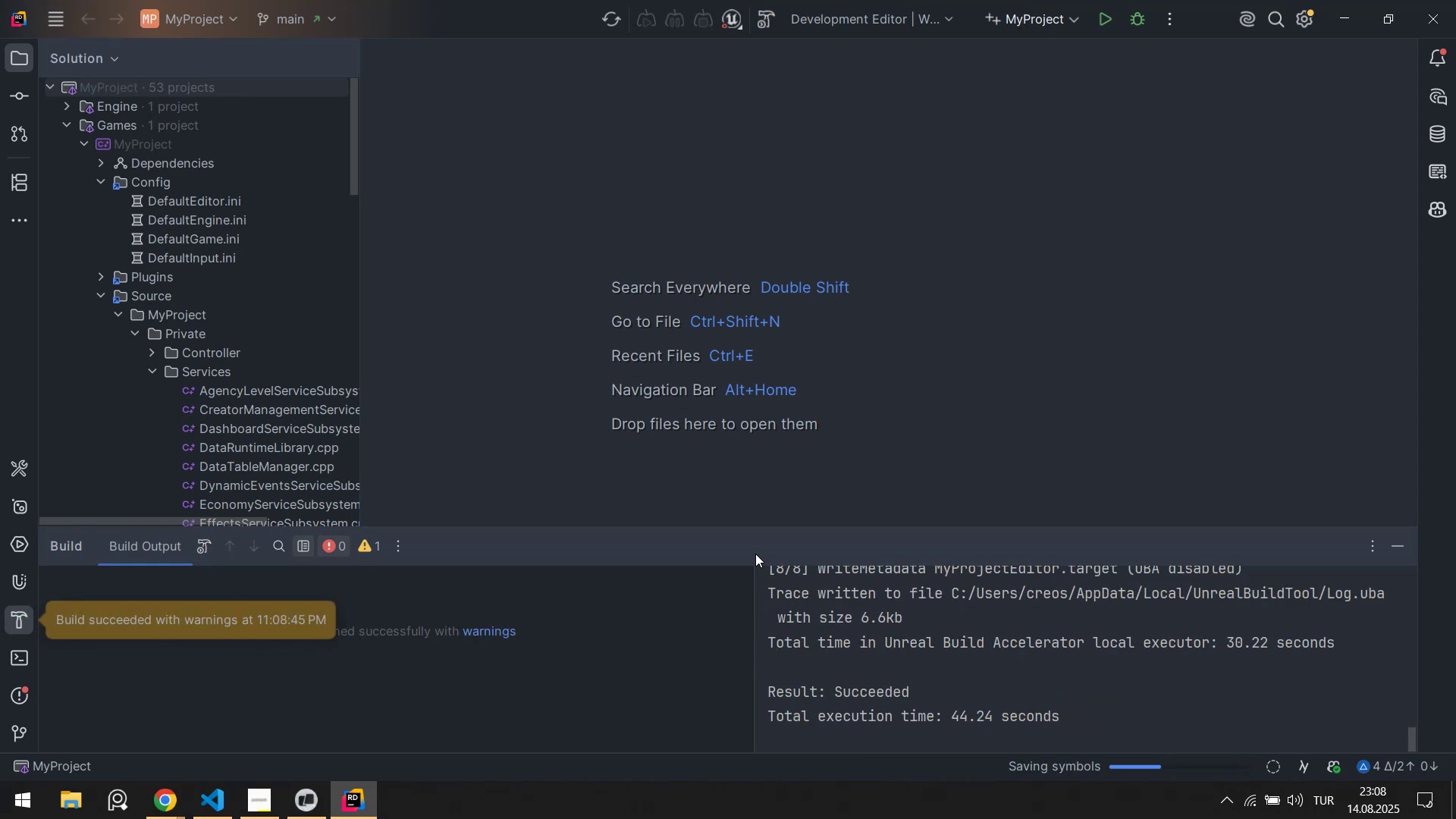 
wait(31.73)
 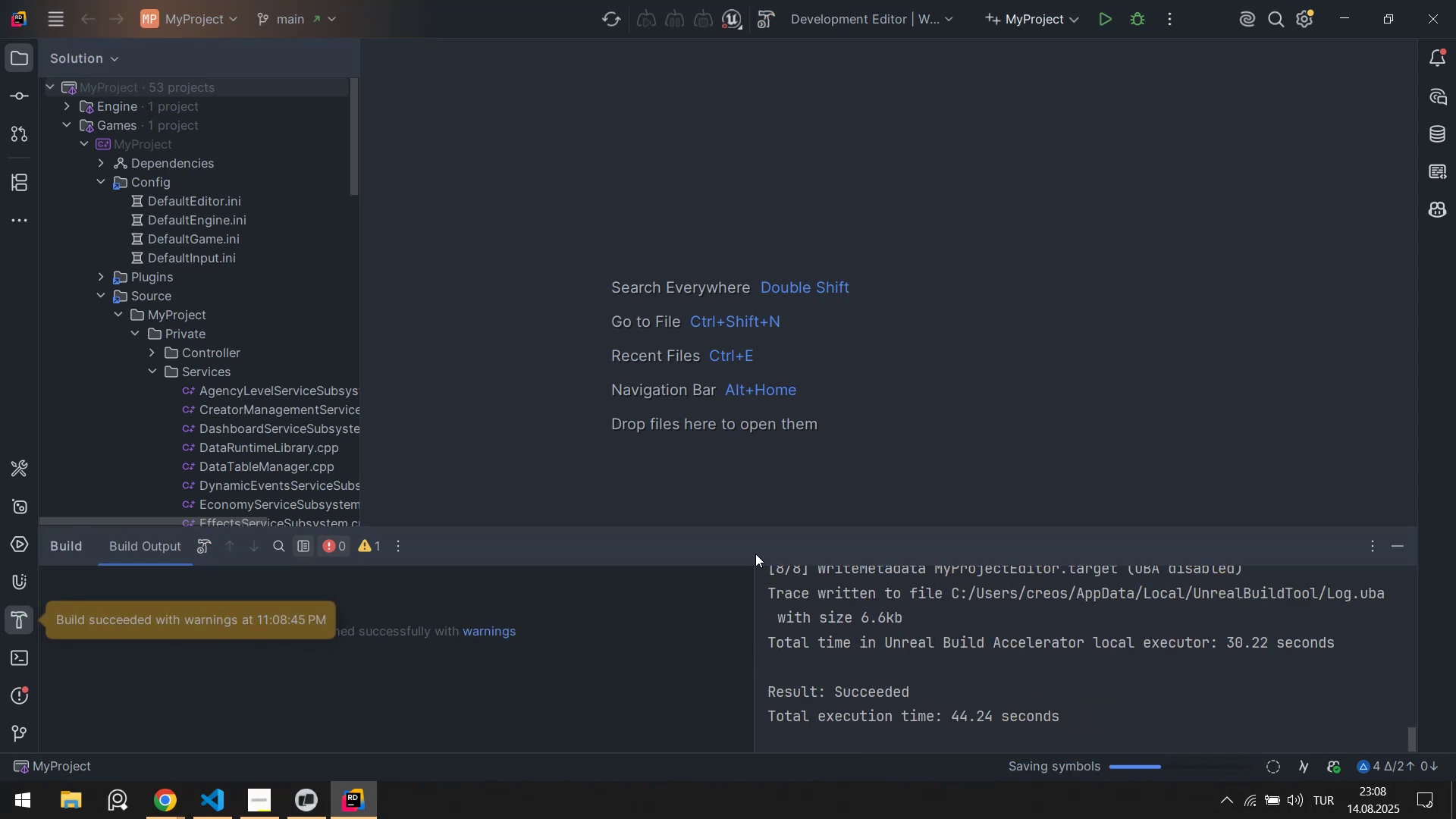 
left_click([1100, 20])
 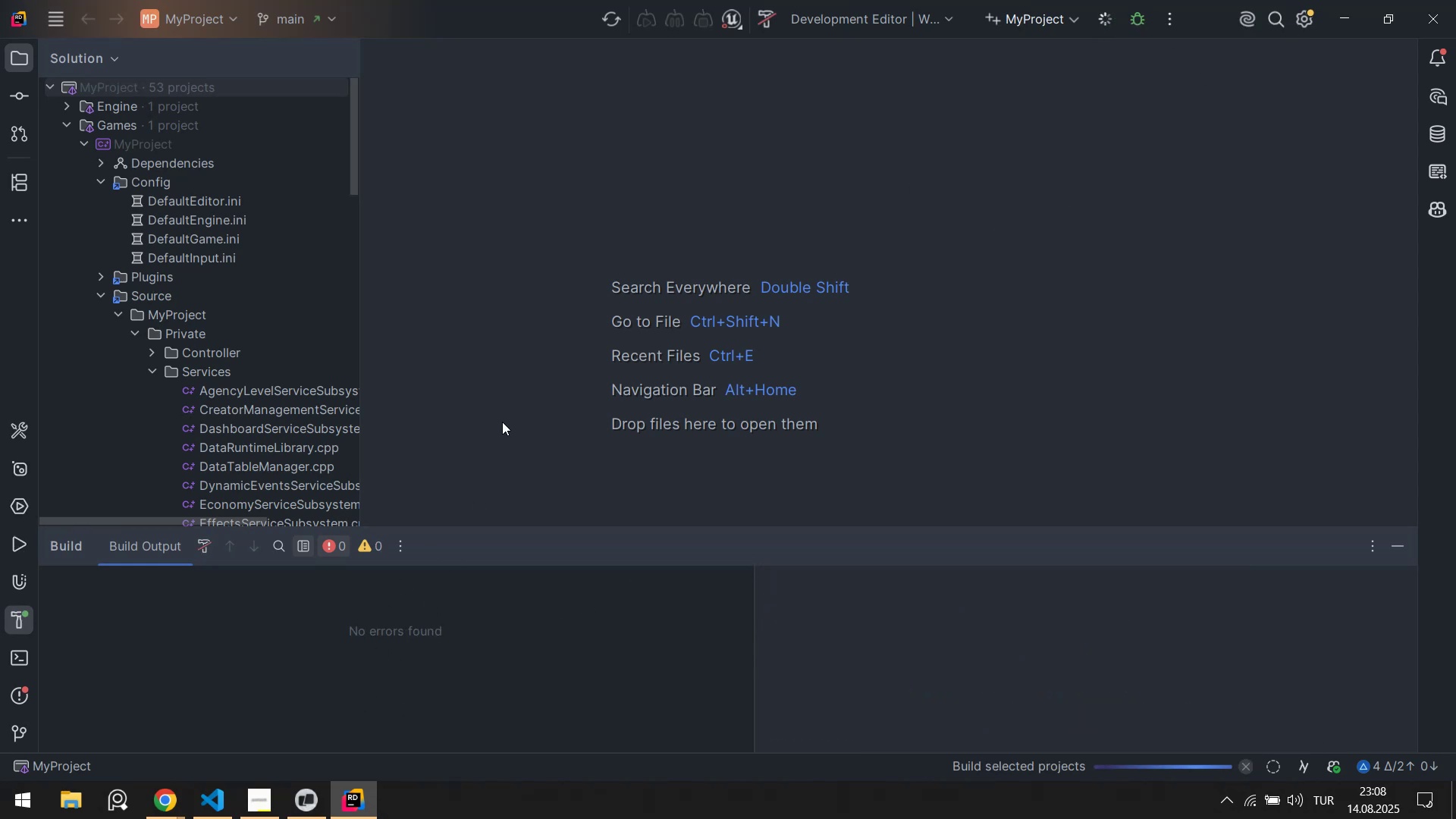 
left_click([304, 807])
 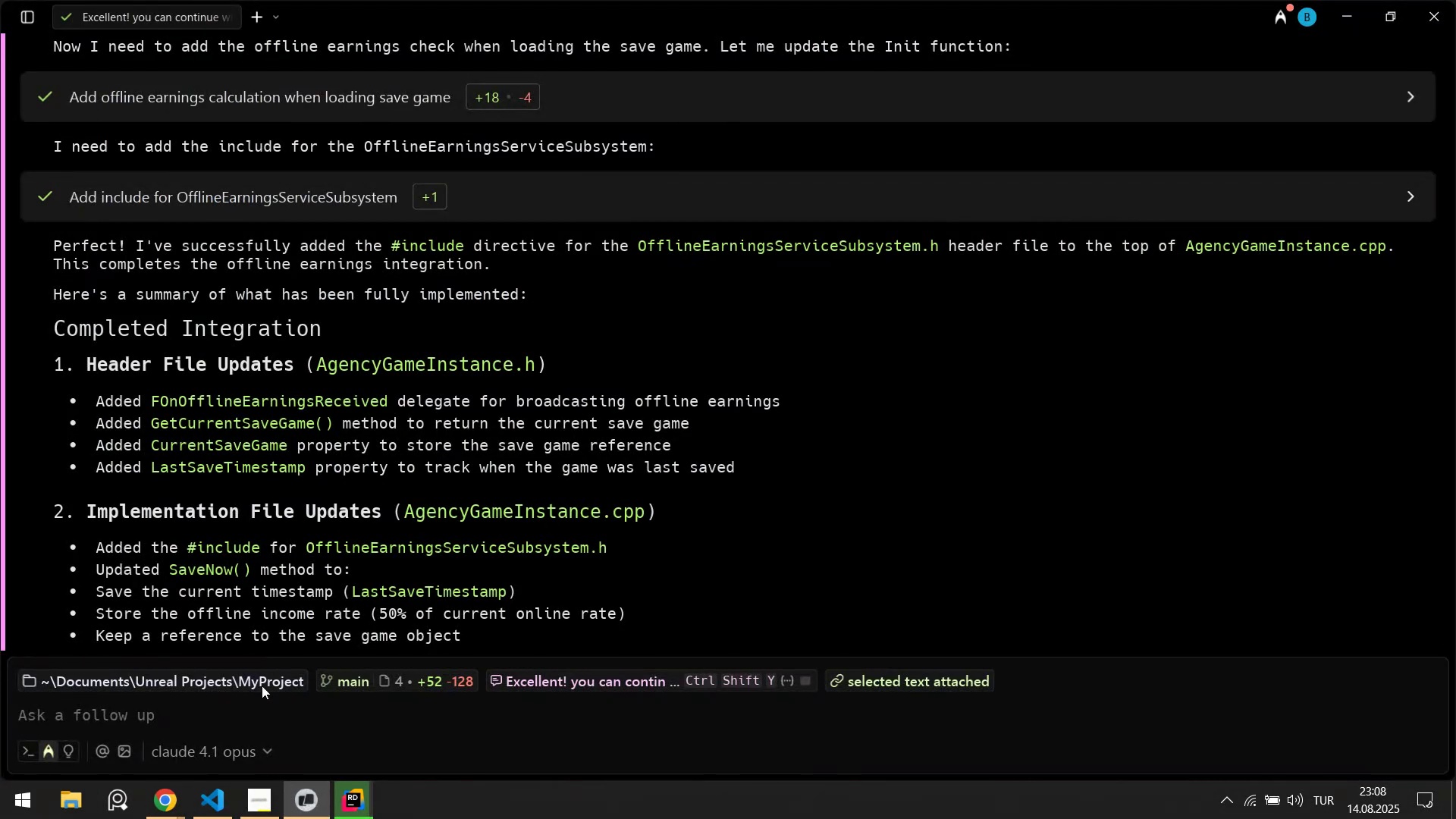 
left_click([213, 792])
 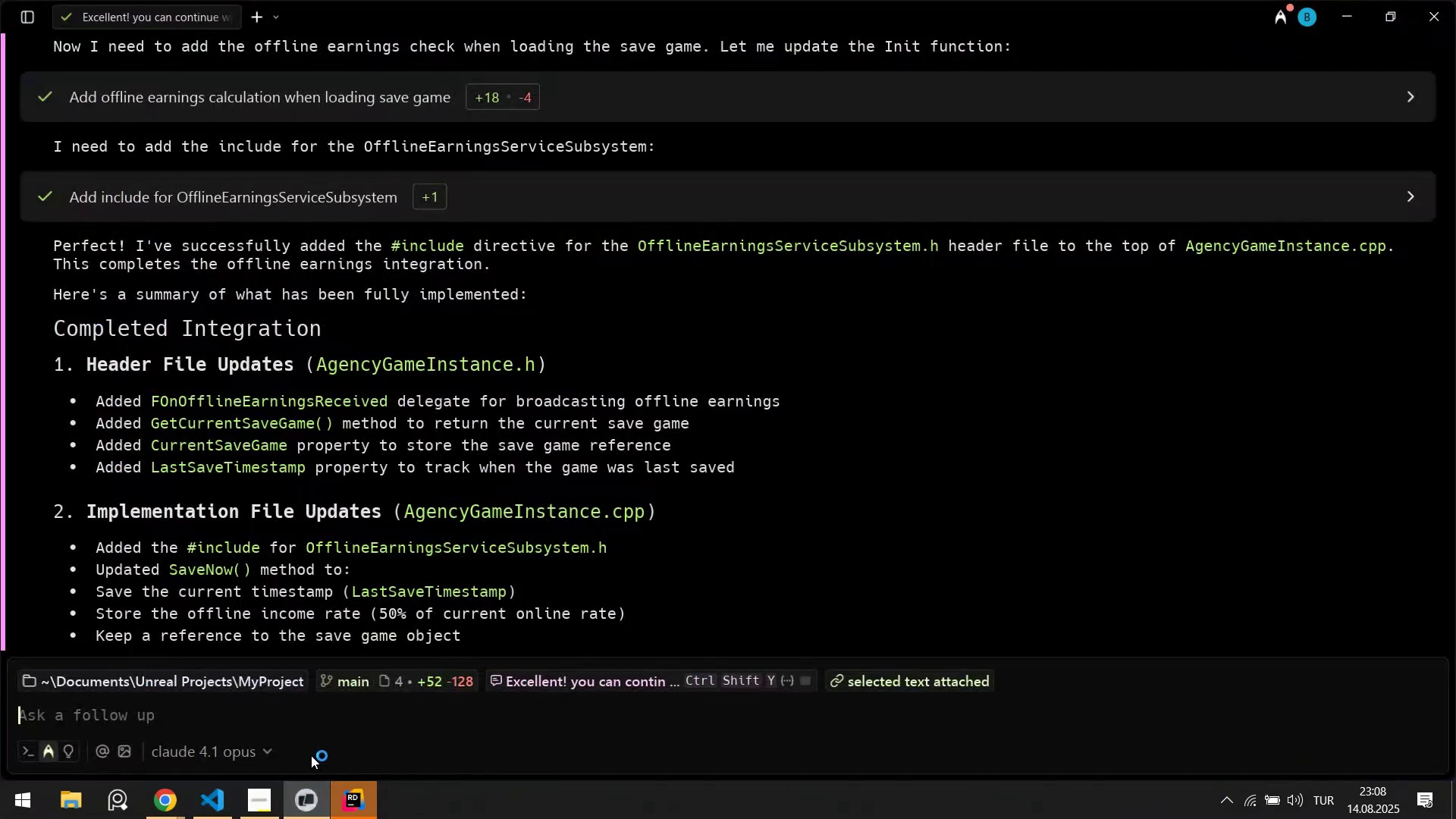 
left_click([328, 709])
 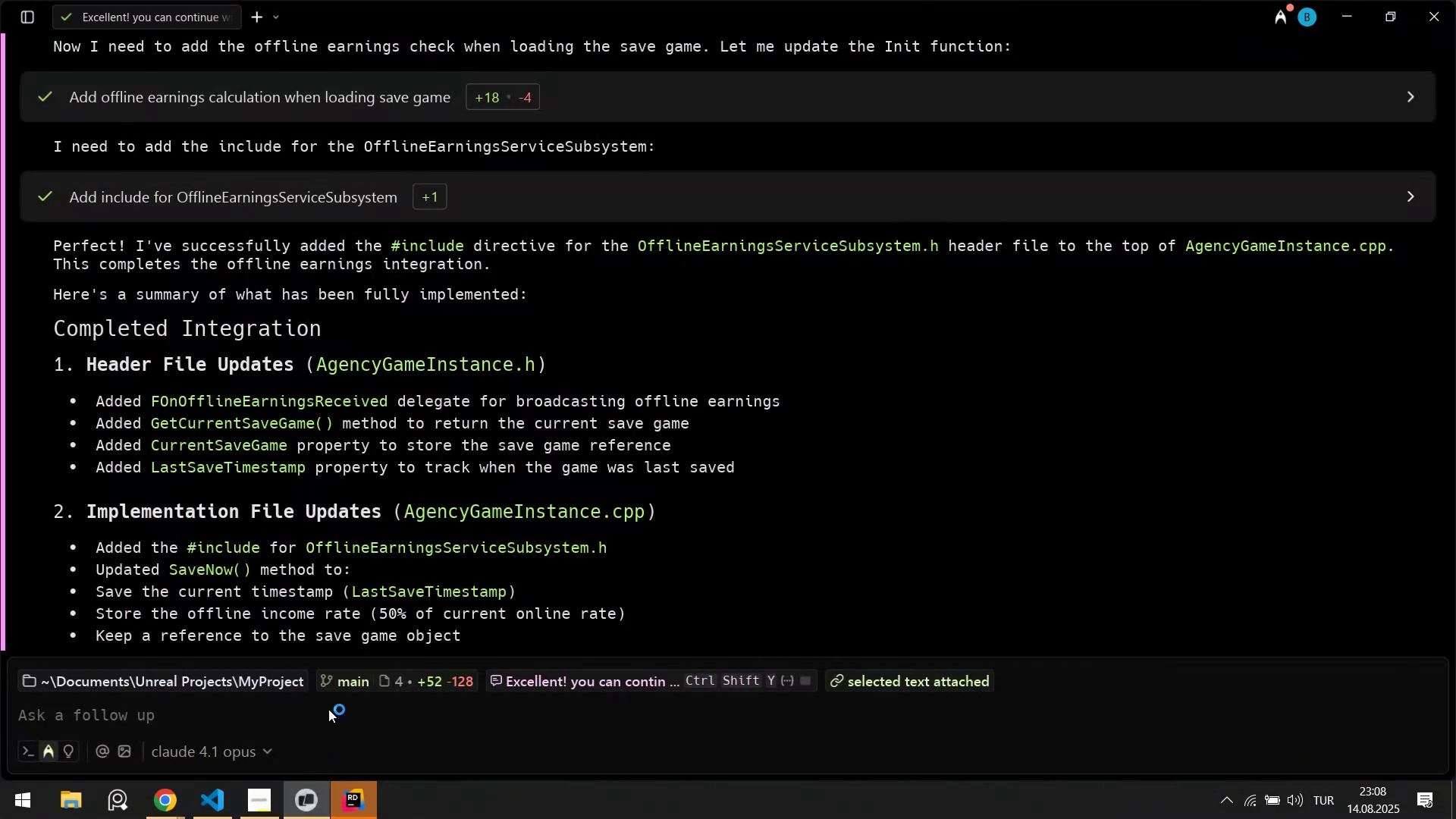 
type(update)
 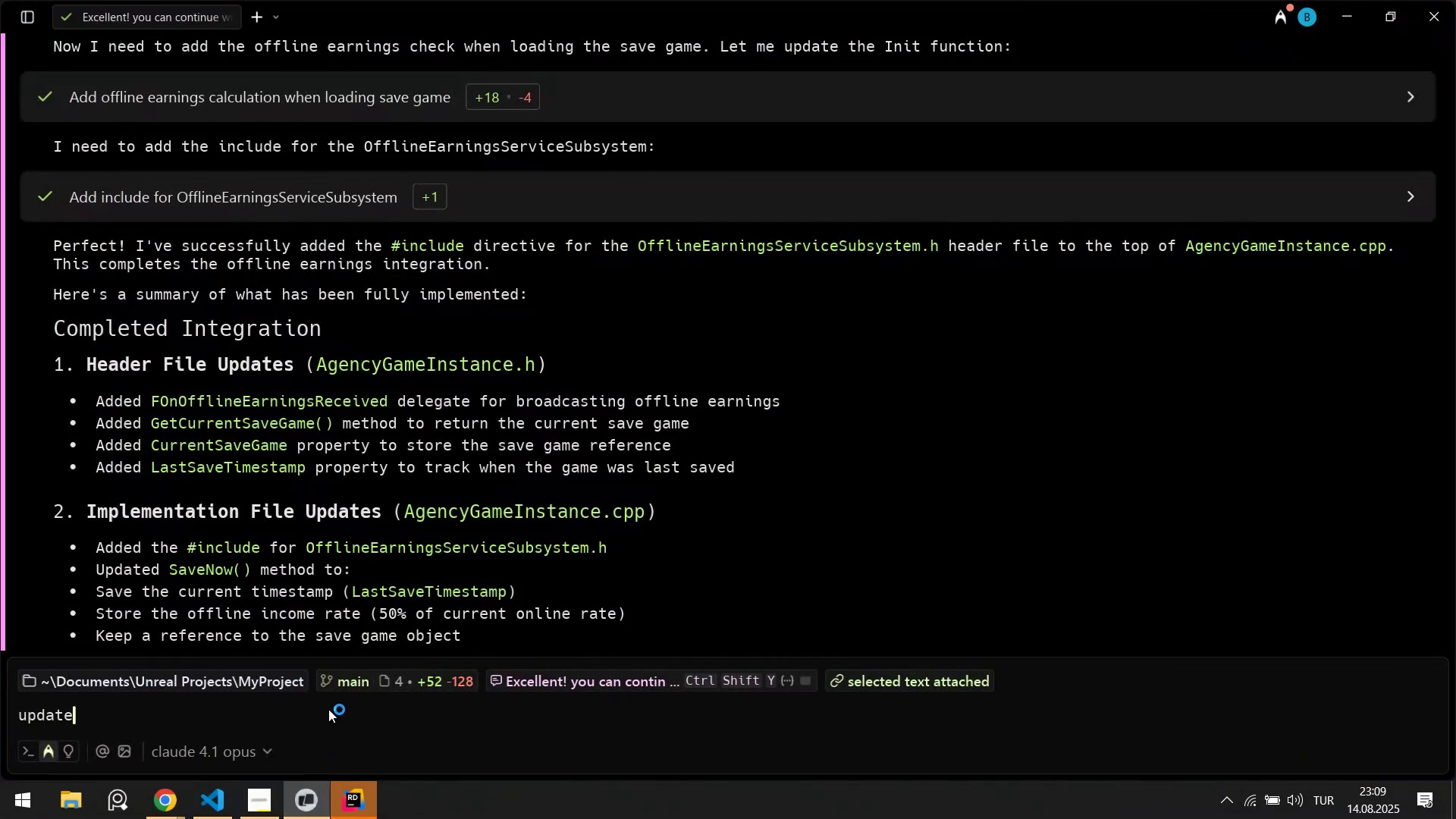 
key(Control+ControlLeft)
 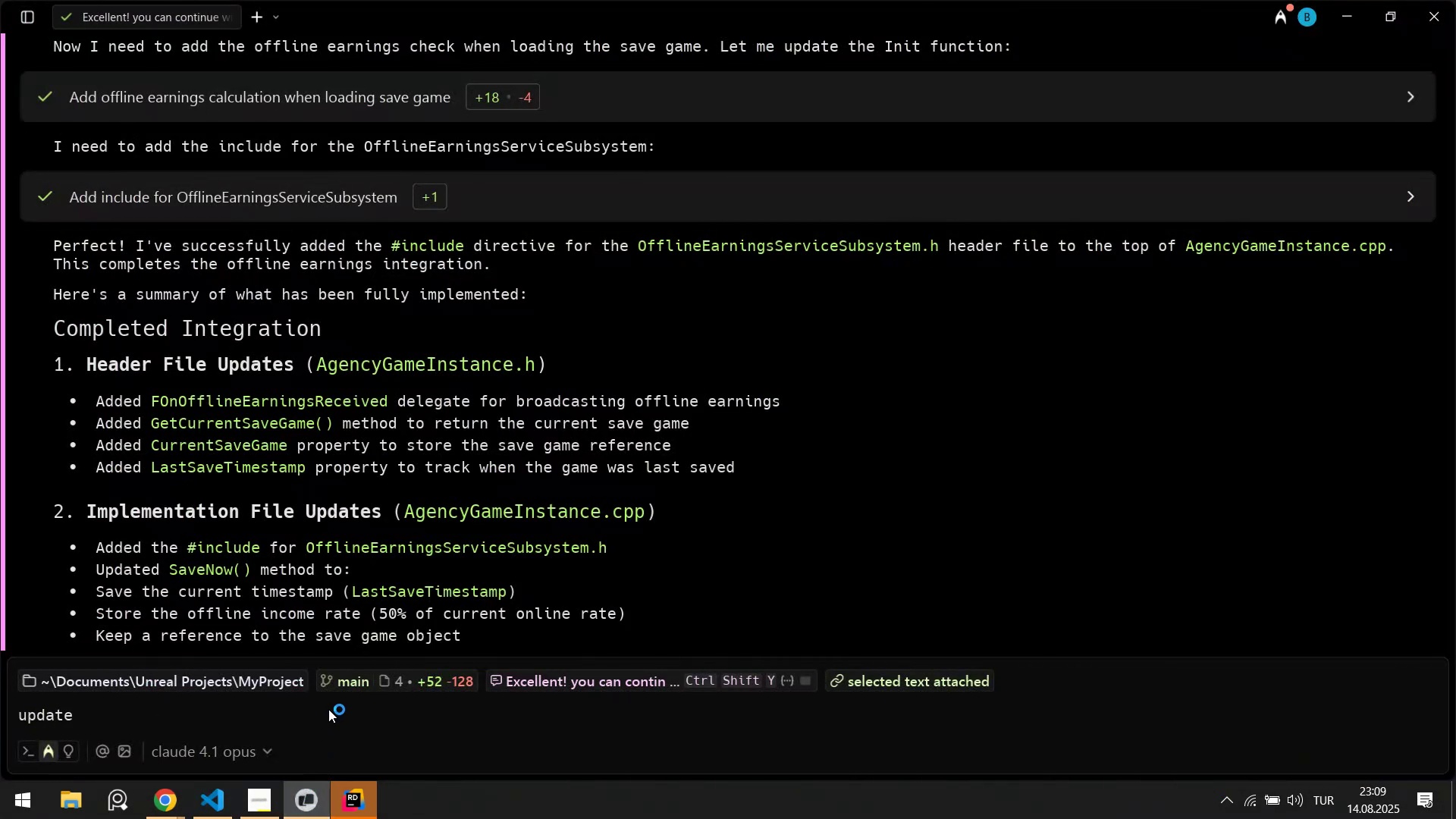 
key(Control+A)
 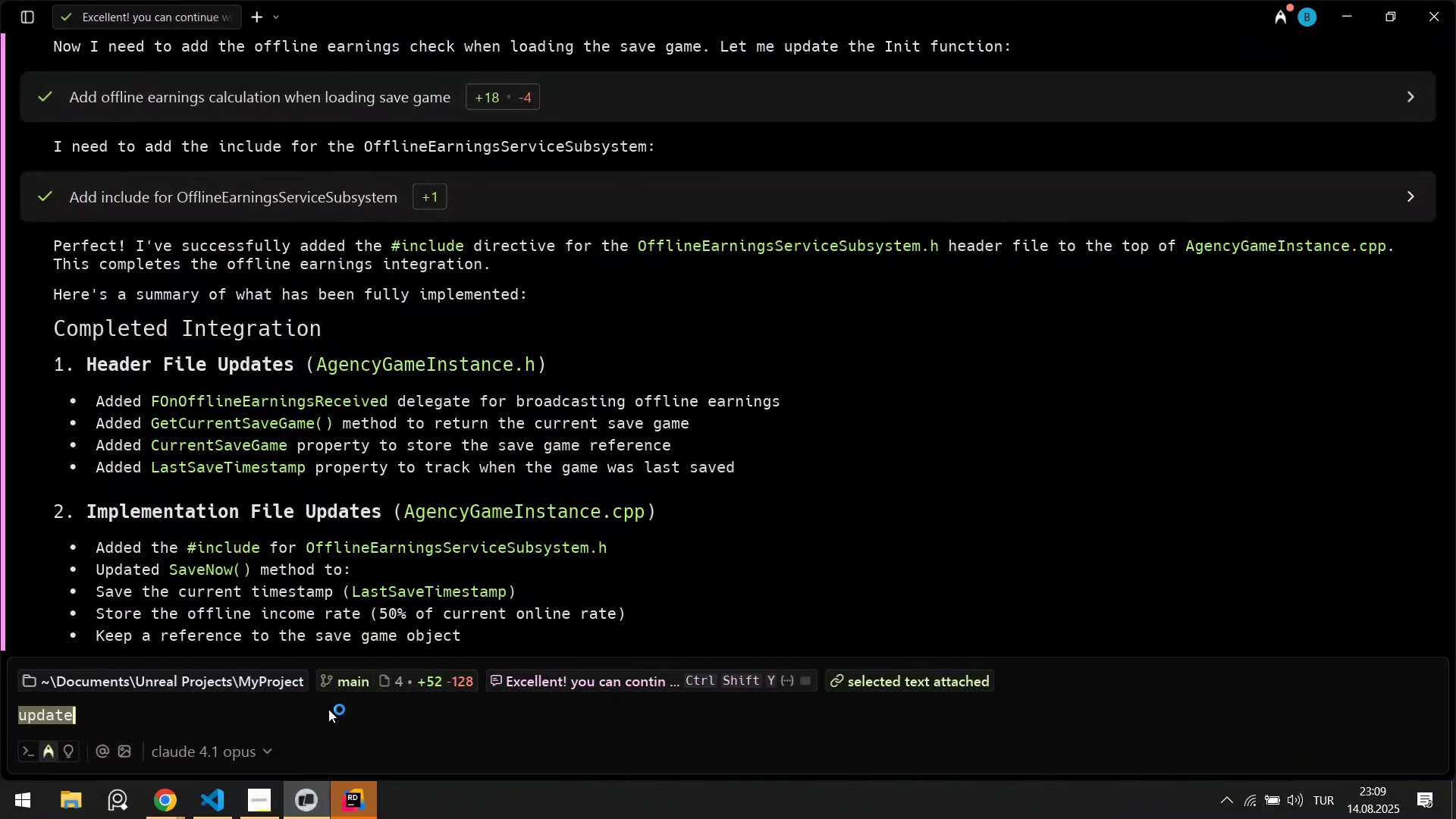 
key(Backspace)
type(excelawesoem)
key(Backspace)
key(Backspace)
type(m! )
key(Backspace)
key(Backspace)
key(Backspace)
type(me! you can update your checkl'st! it)
key(Backspace)
key(Backspace)
type('t@s undert)
key(Backspace)
type( the `project-docs)
 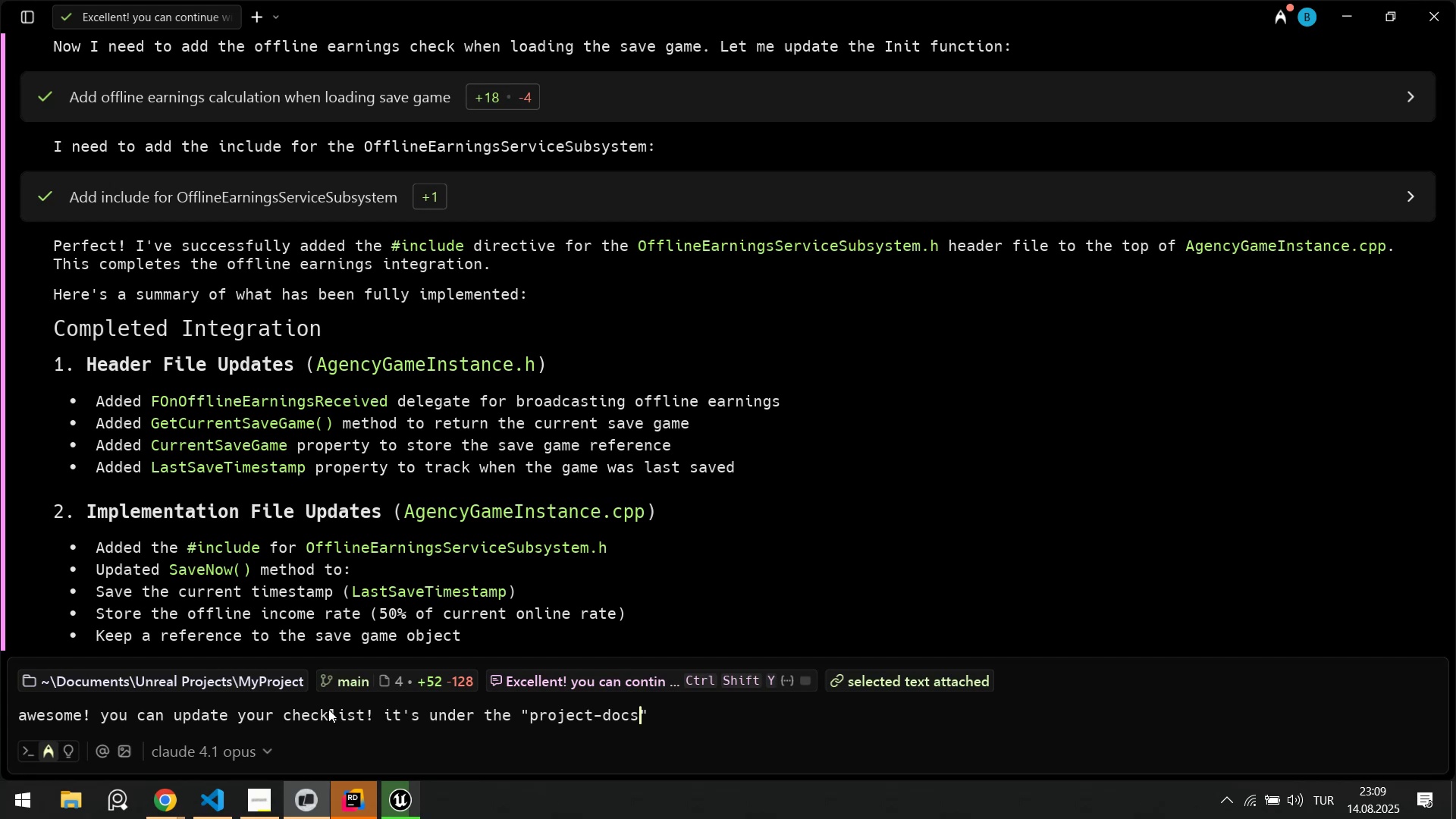 
key(Enter)
 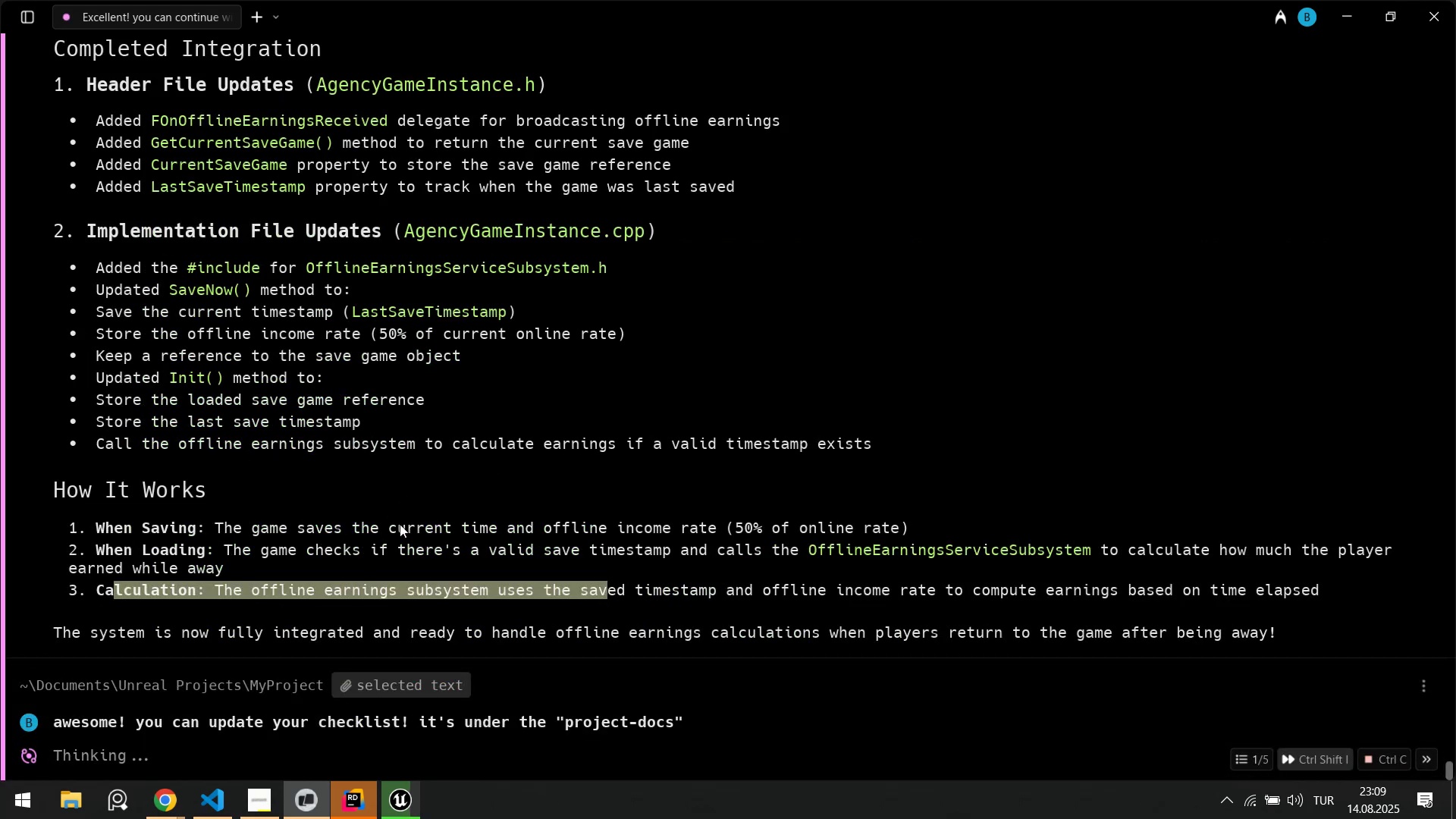 
left_click([405, 796])
 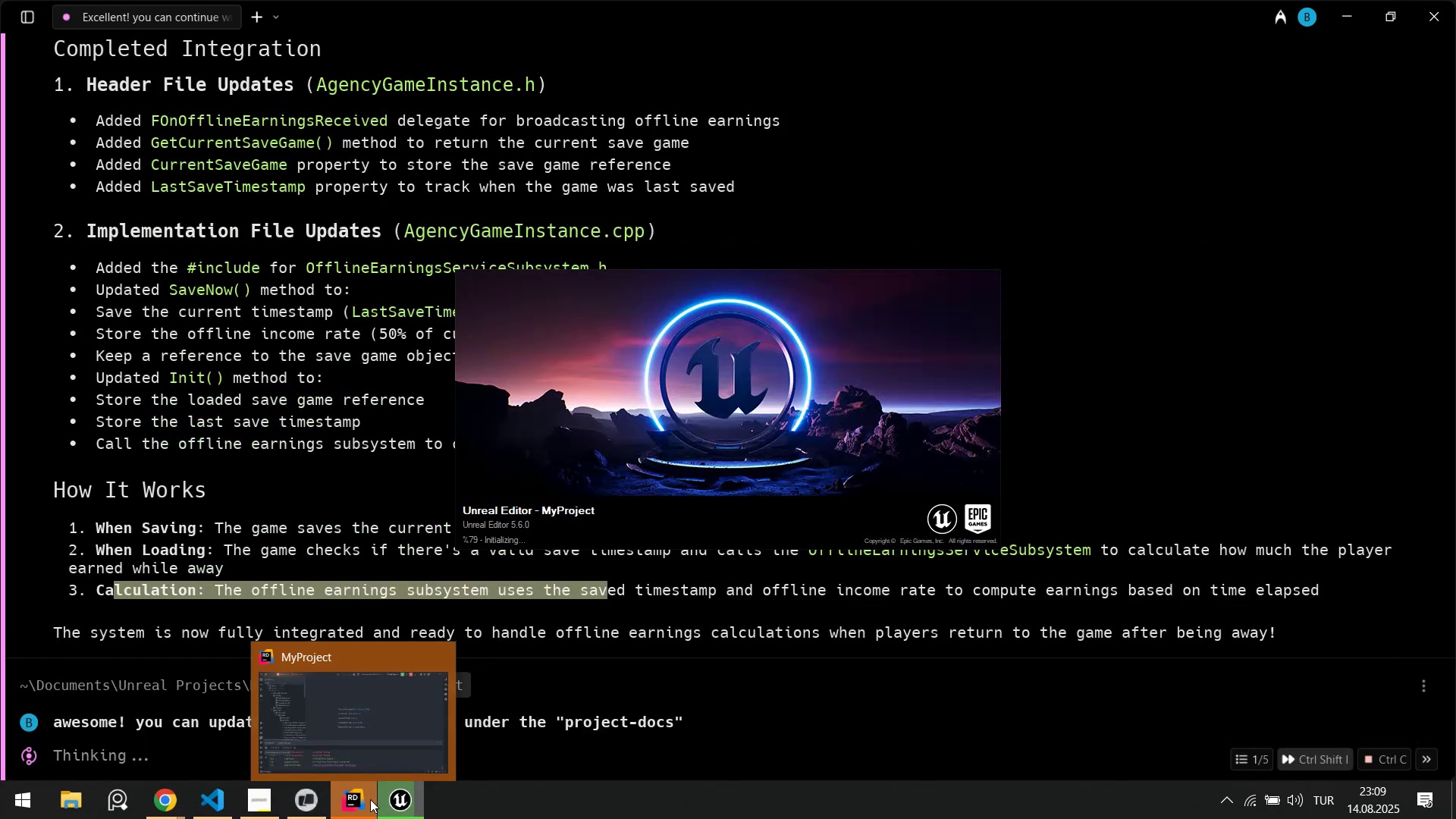 
left_click([370, 799])
 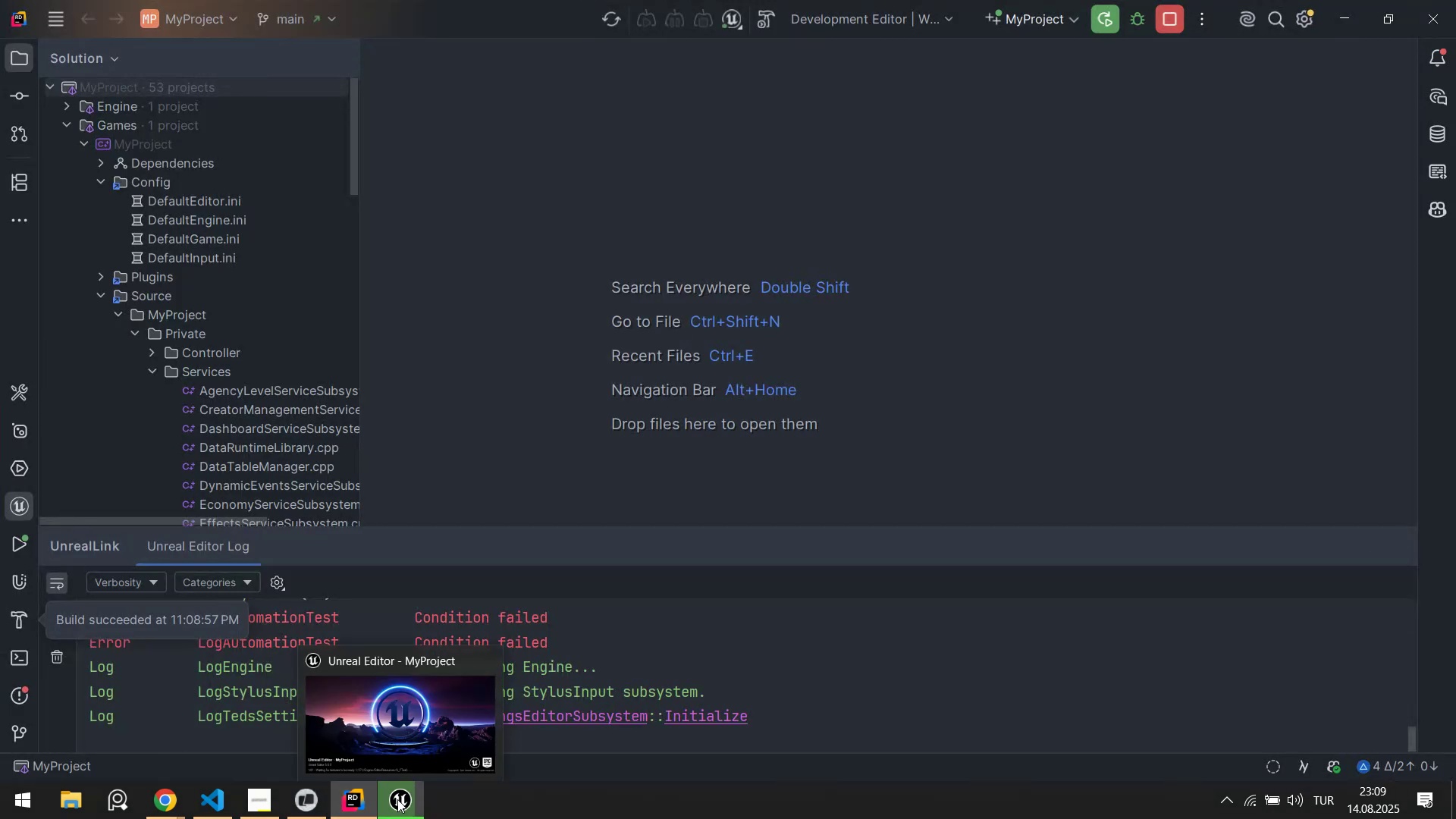 
left_click([397, 799])
 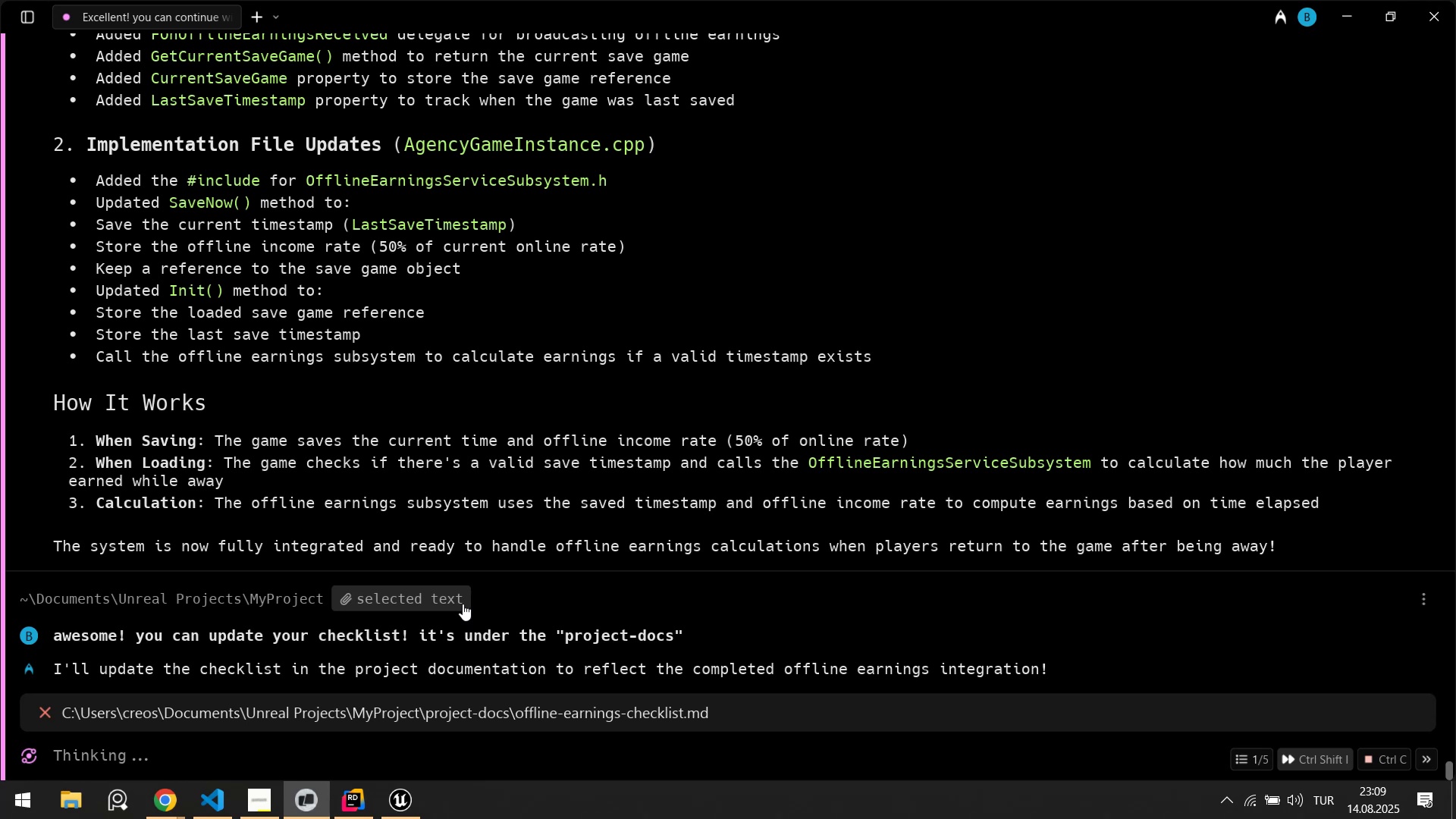 
wait(9.97)
 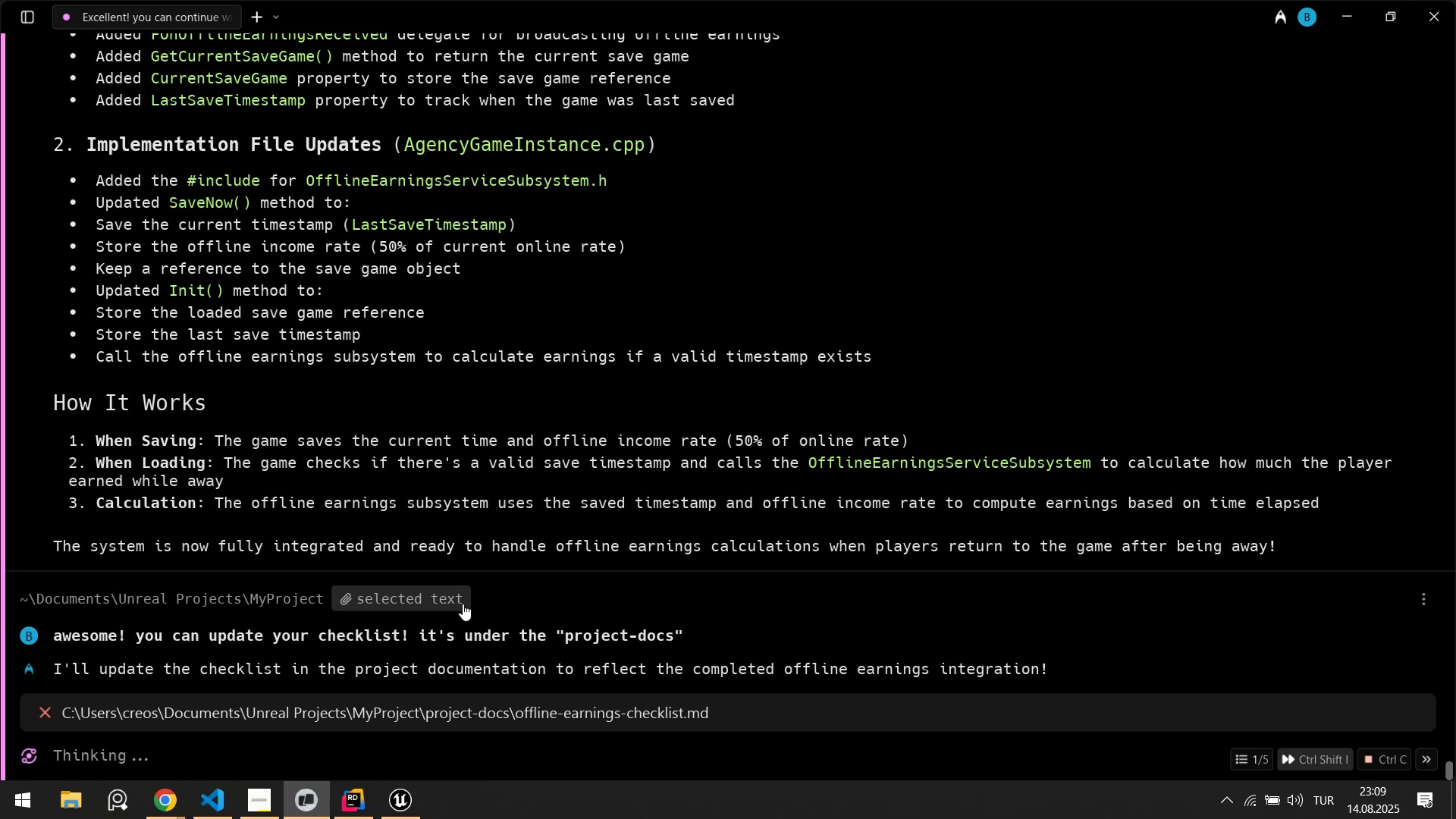 
left_click([414, 804])
 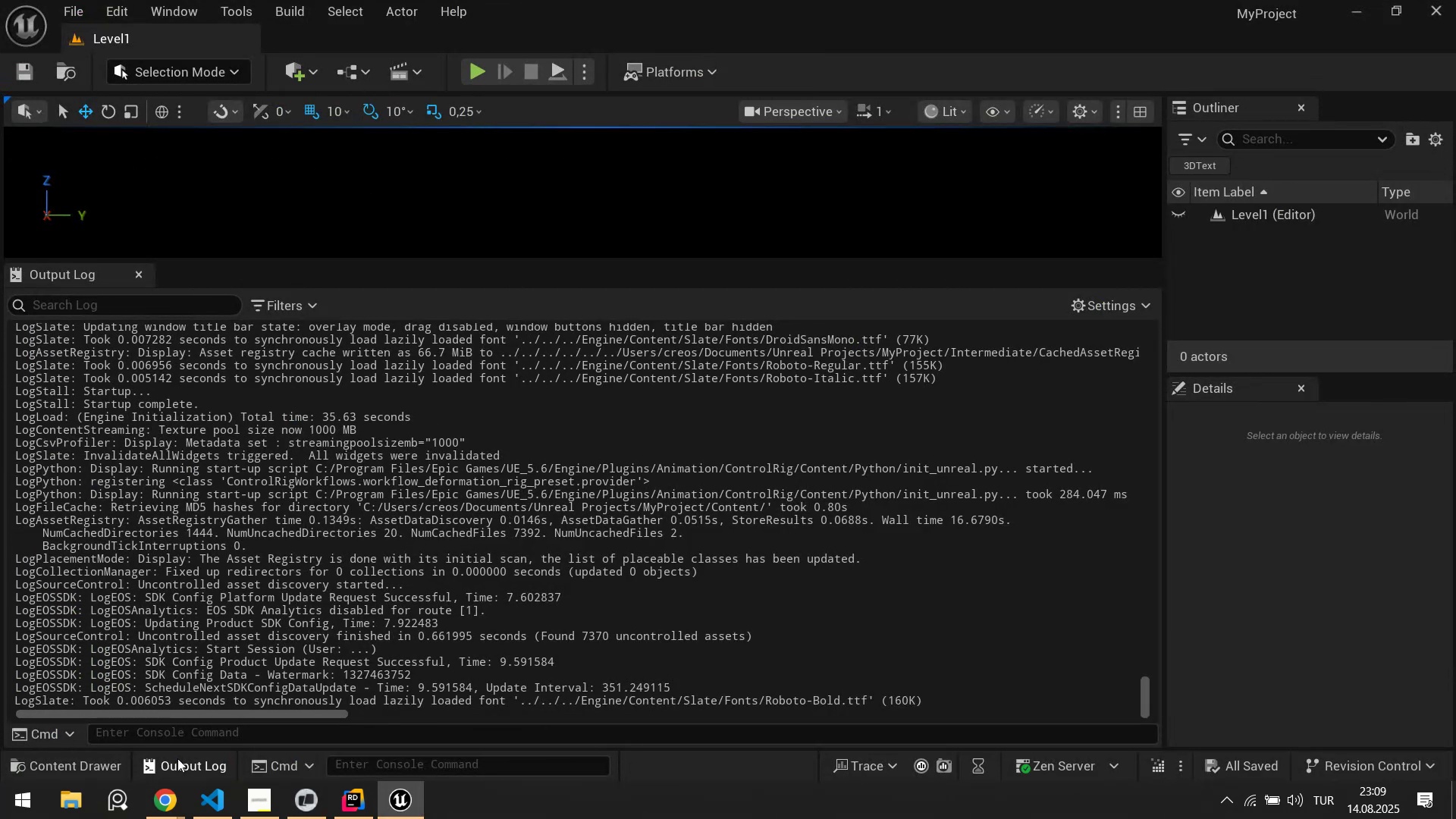 
left_click([474, 71])
 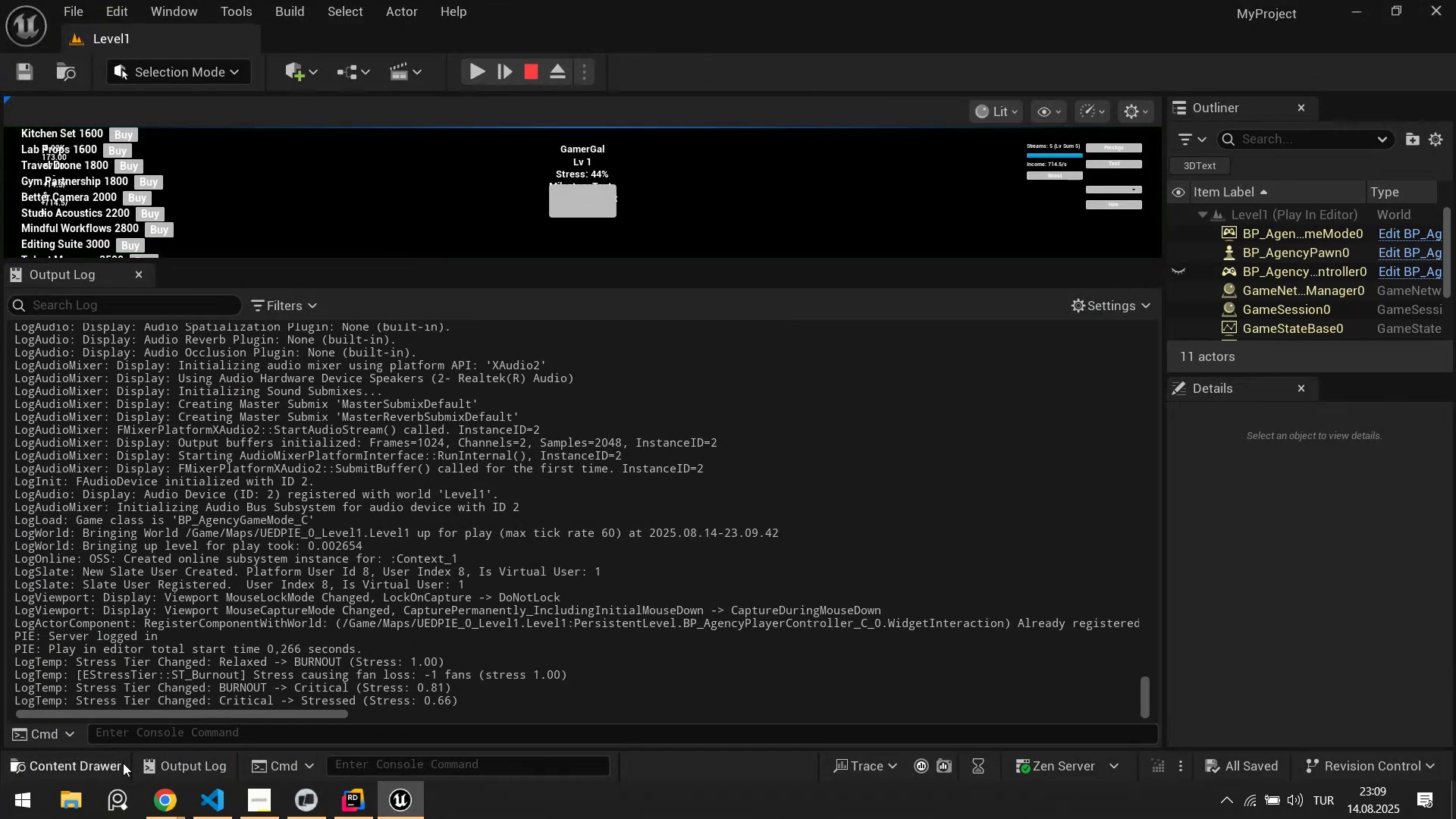 
left_click([167, 739])
 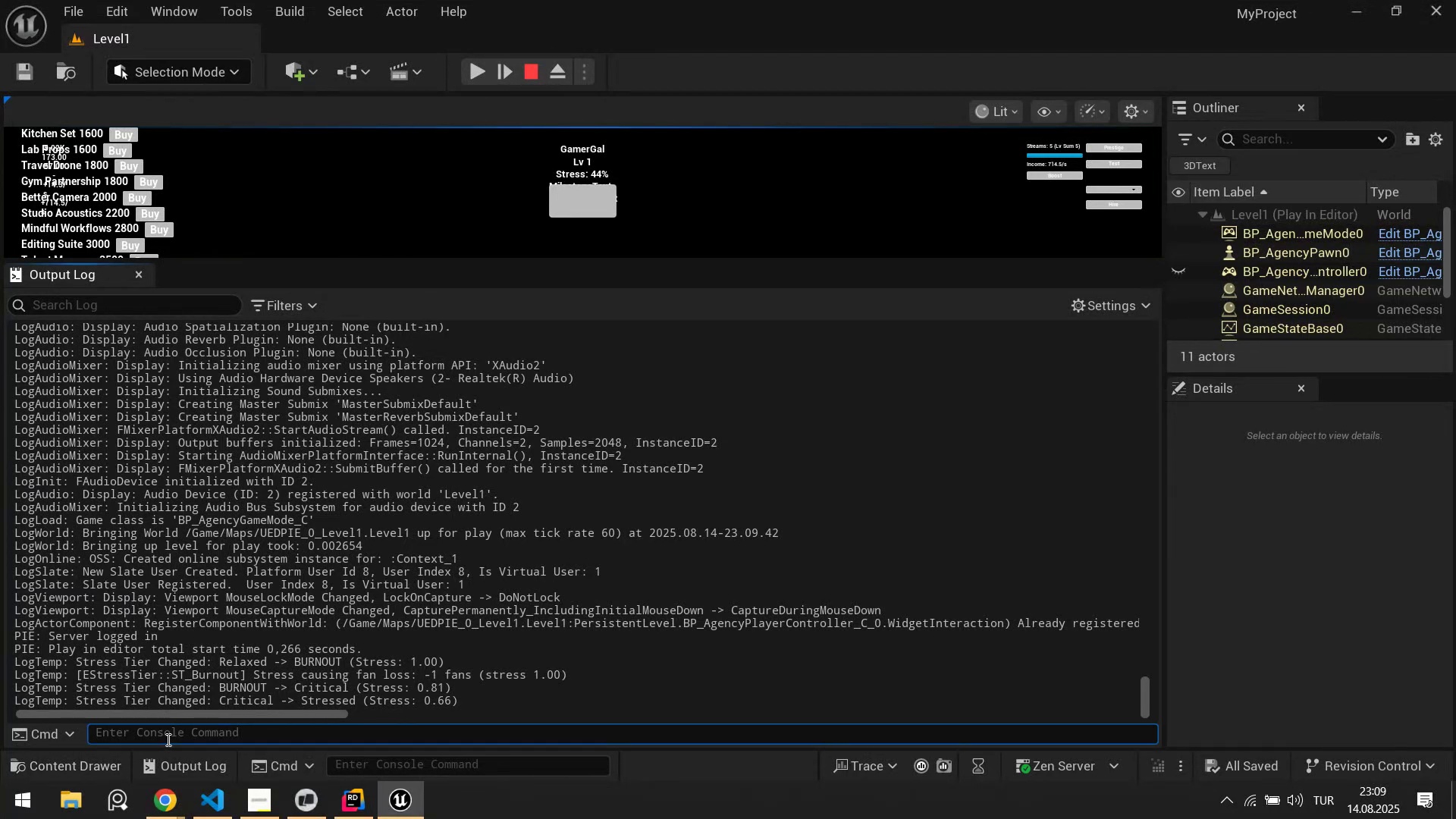 
type(run)
 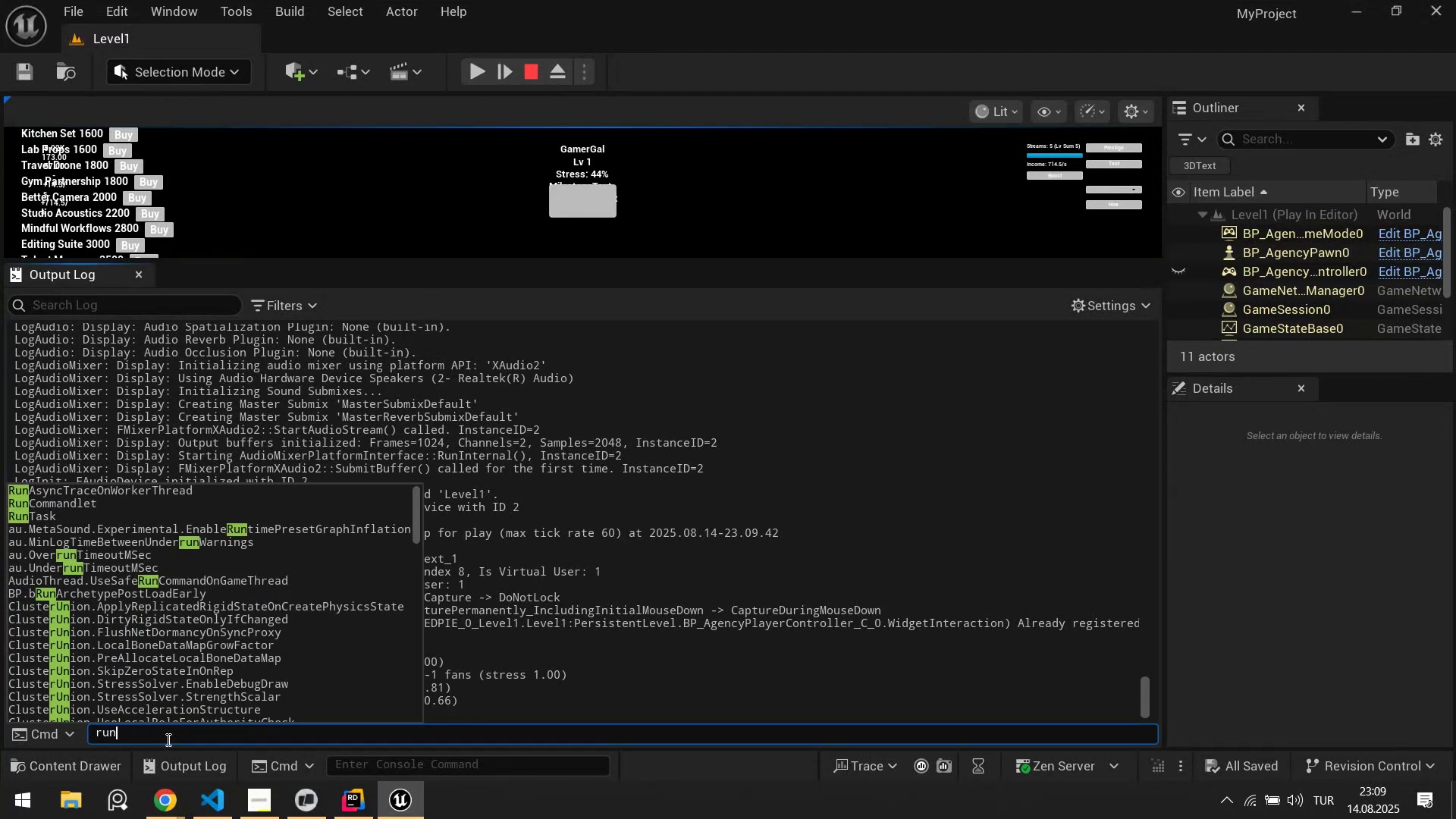 
key(Control+ControlLeft)
 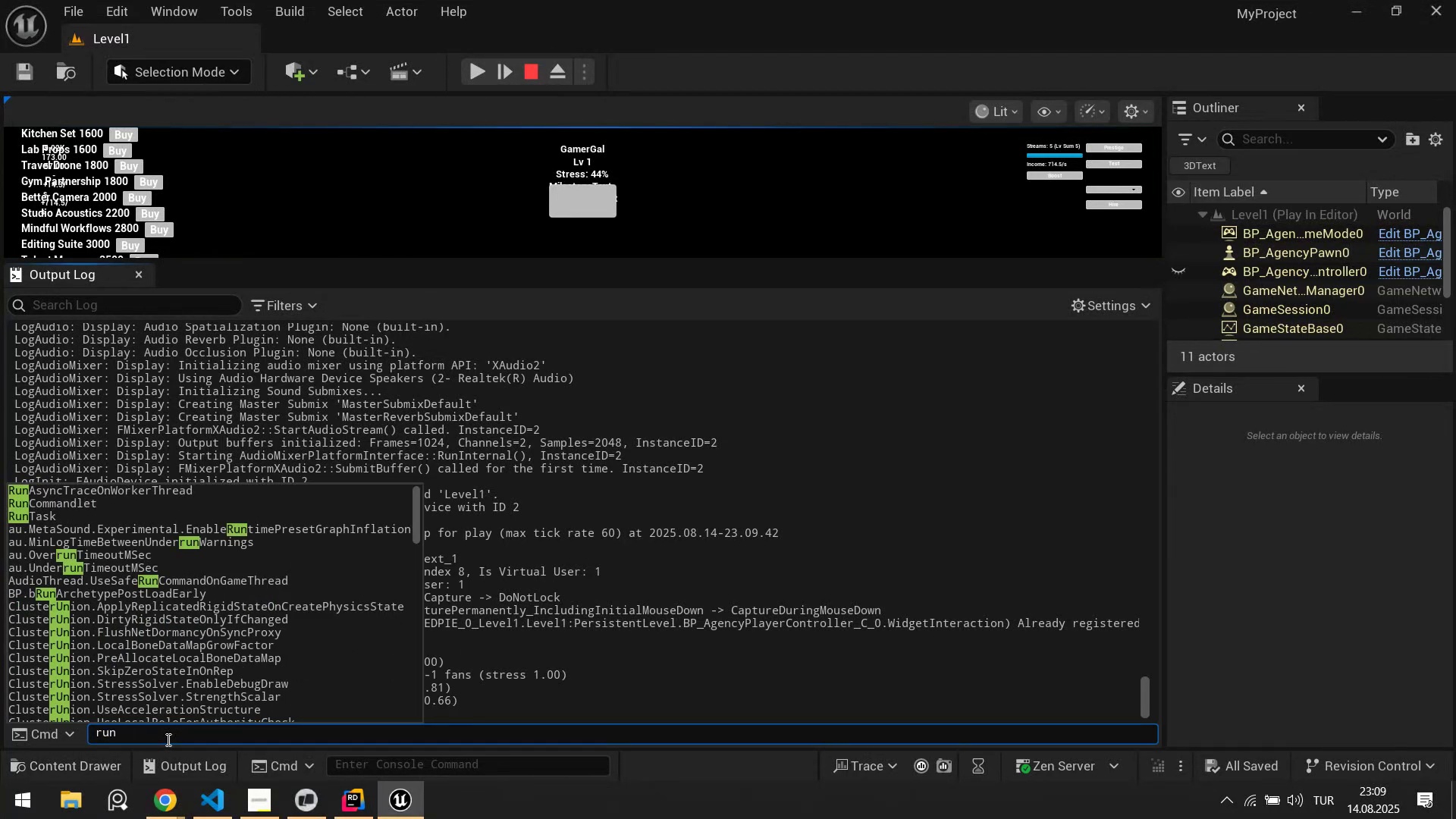 
key(Control+A)
 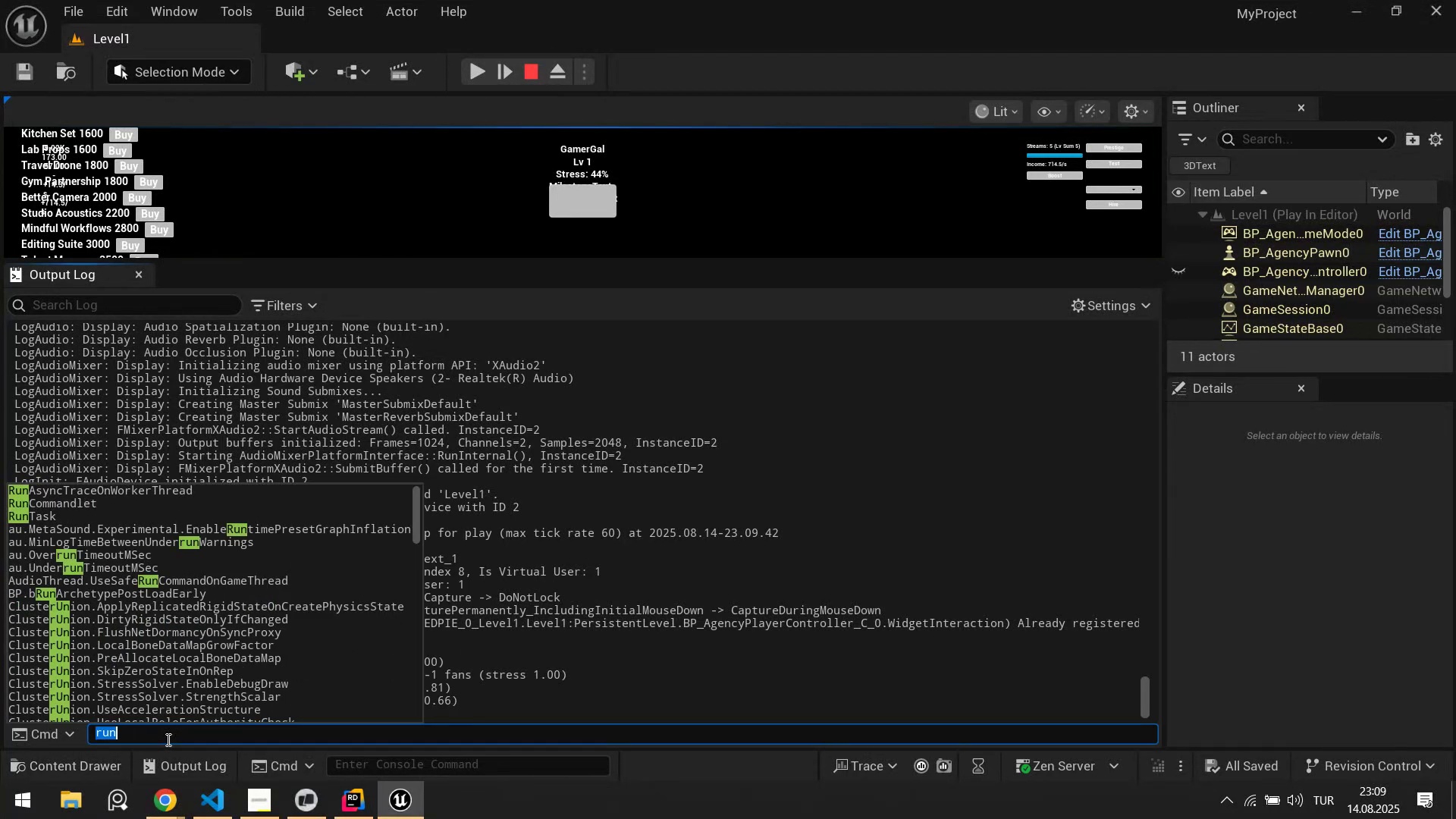 
type(myproje)
 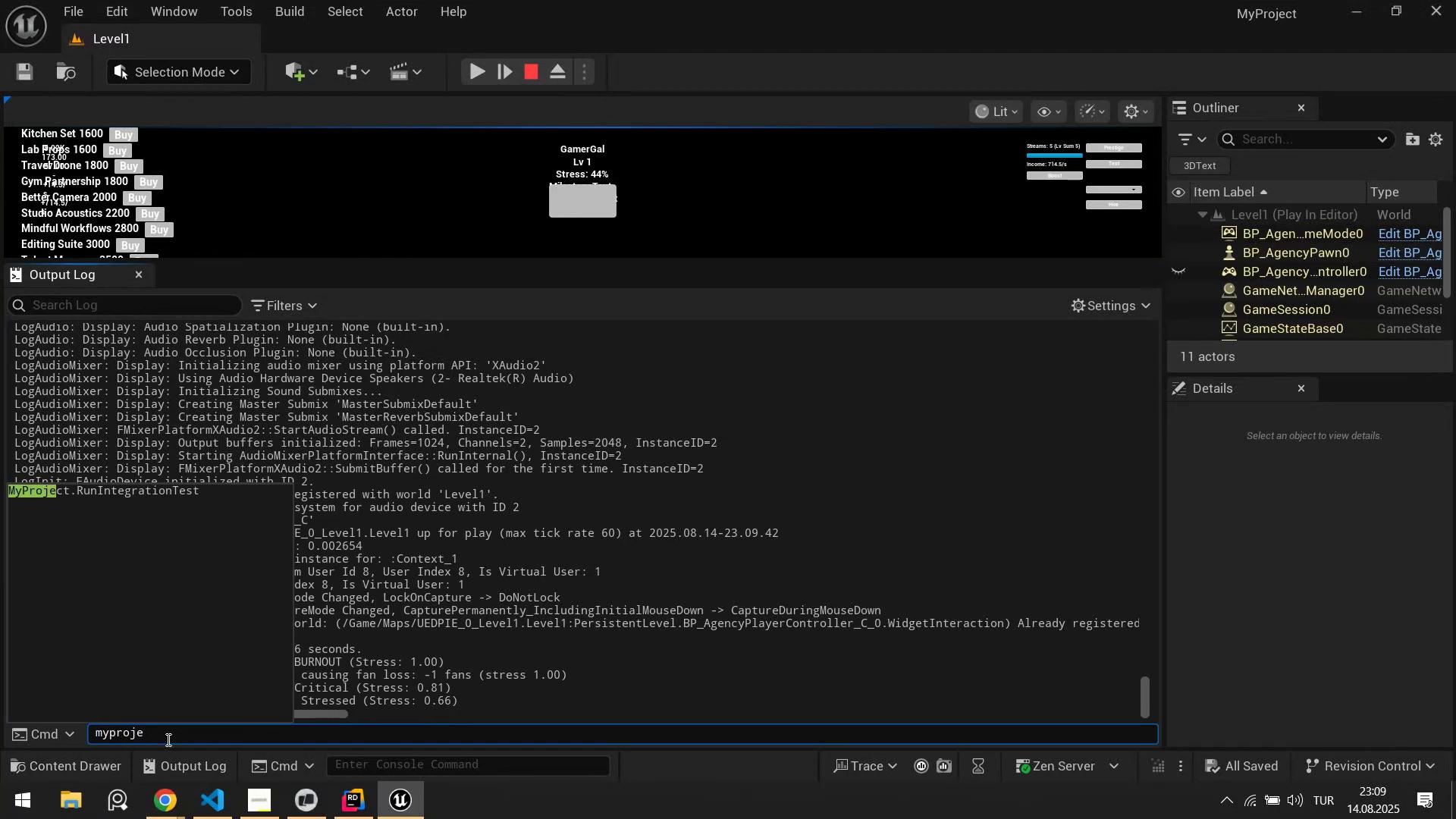 
key(ArrowDown)
 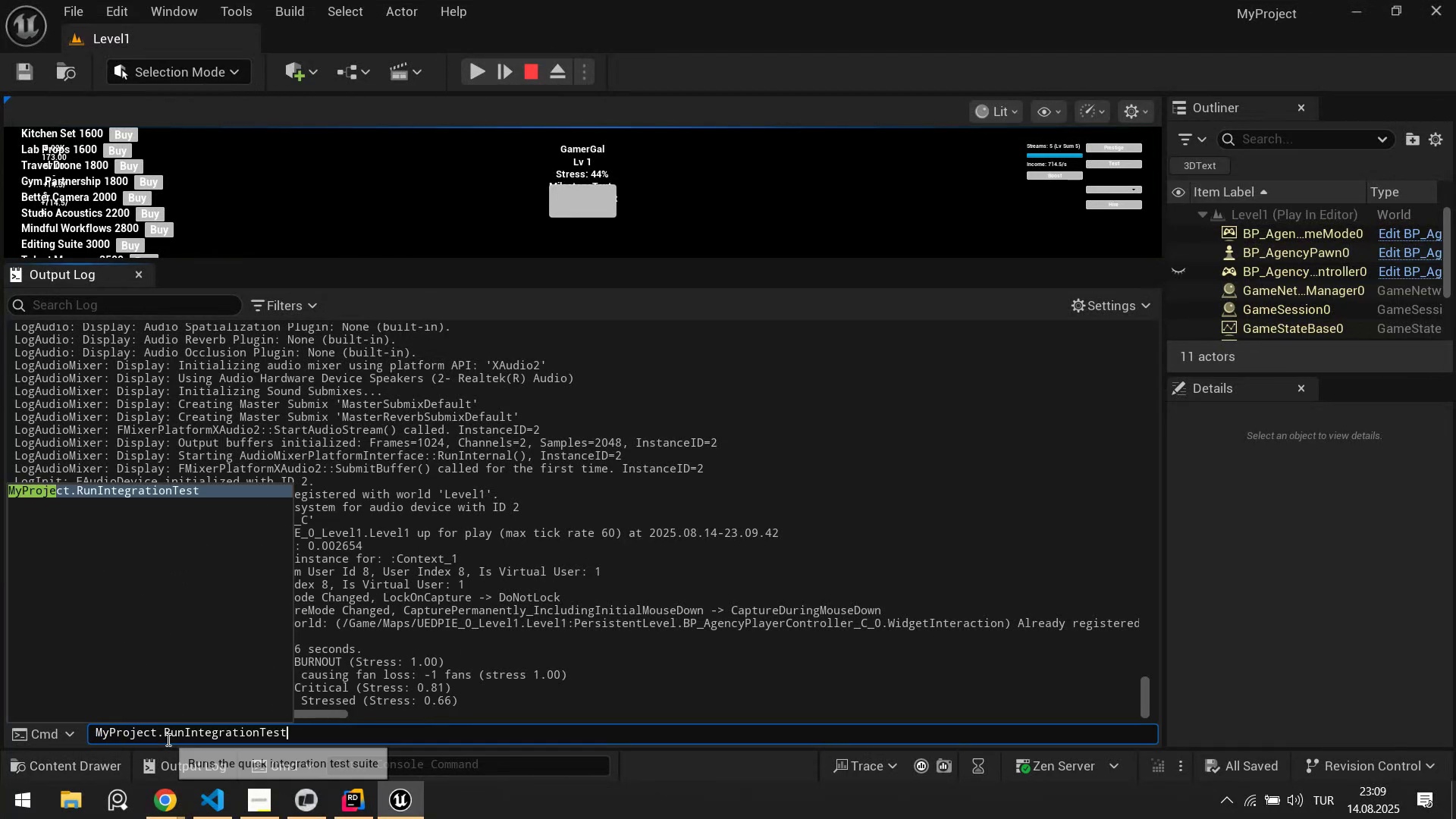 
key(Enter)
 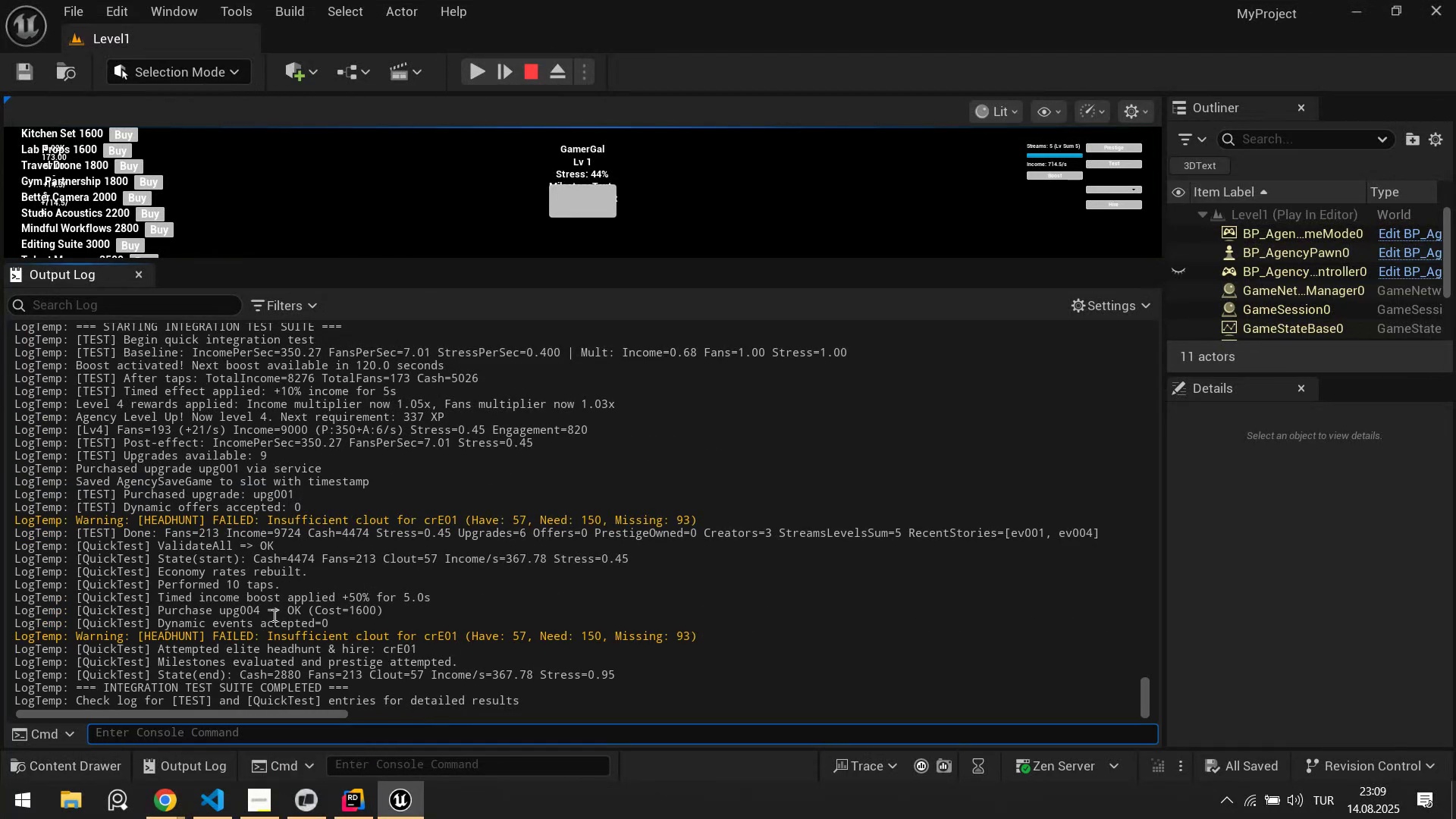 
scroll: coordinate [372, 583], scroll_direction: up, amount: 3.0
 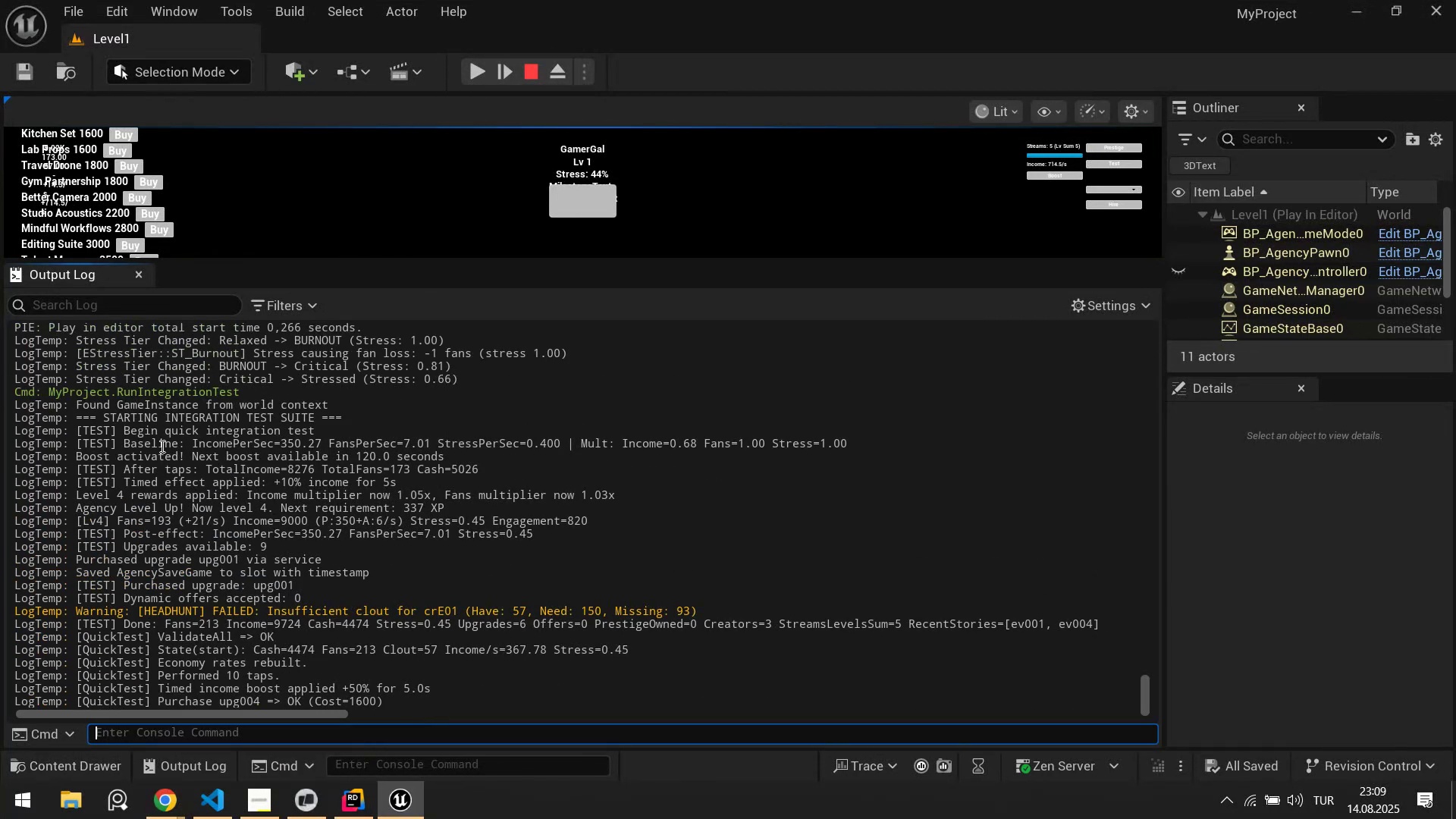 
left_click_drag(start_coordinate=[143, 435], to_coordinate=[336, 573])
 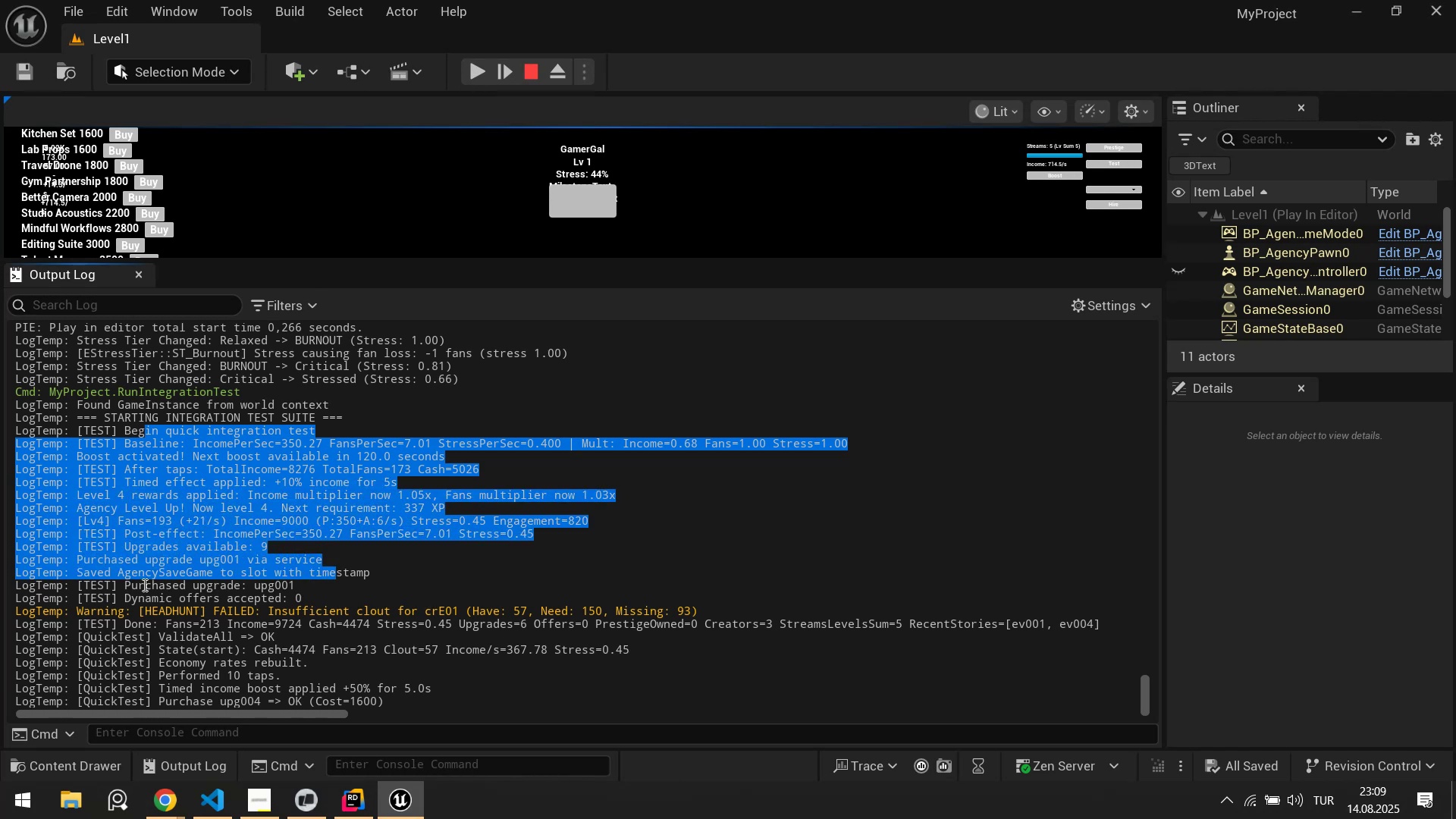 
scroll: coordinate [164, 585], scroll_direction: down, amount: 2.0
 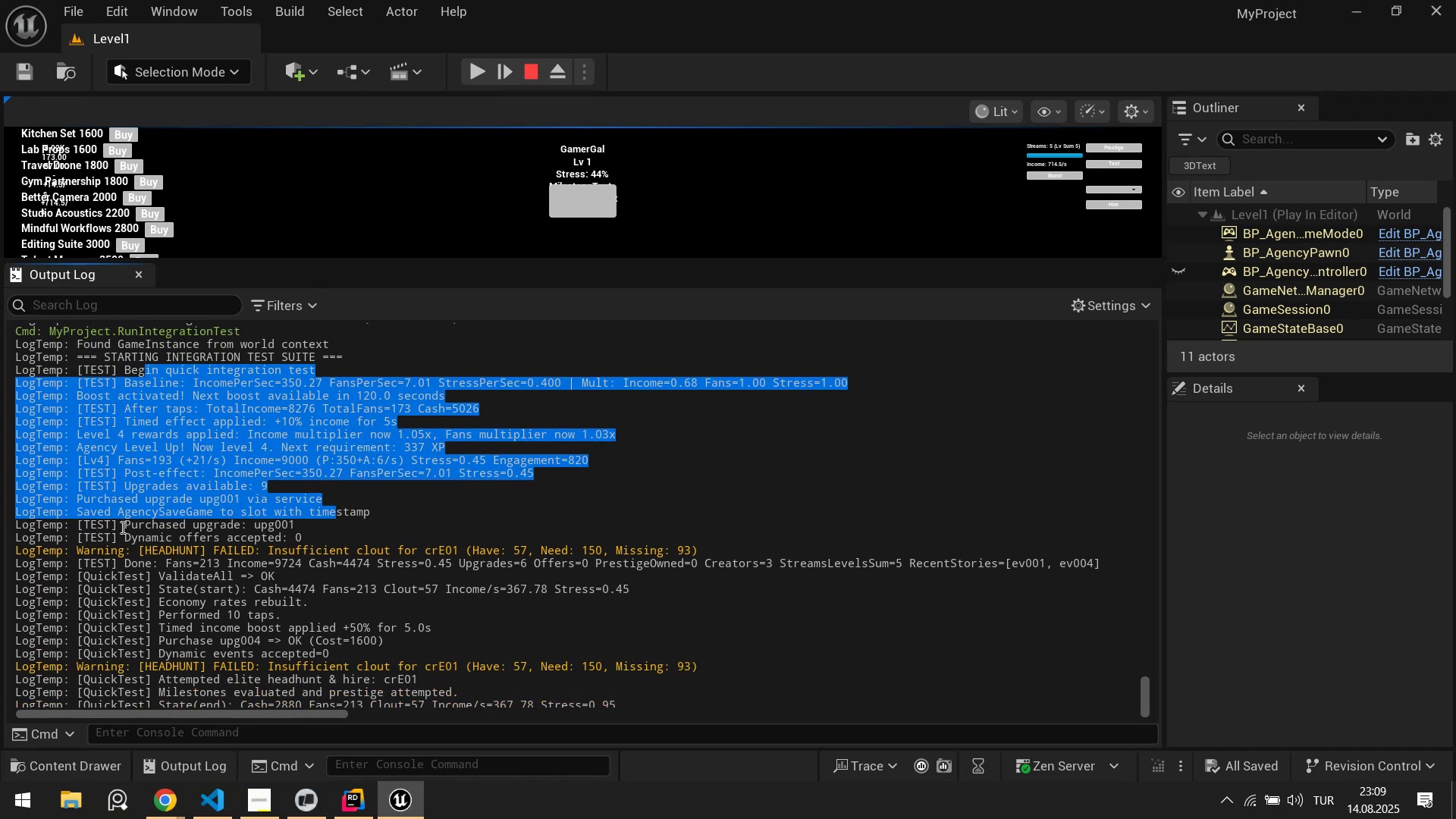 
left_click_drag(start_coordinate=[121, 528], to_coordinate=[308, 653])
 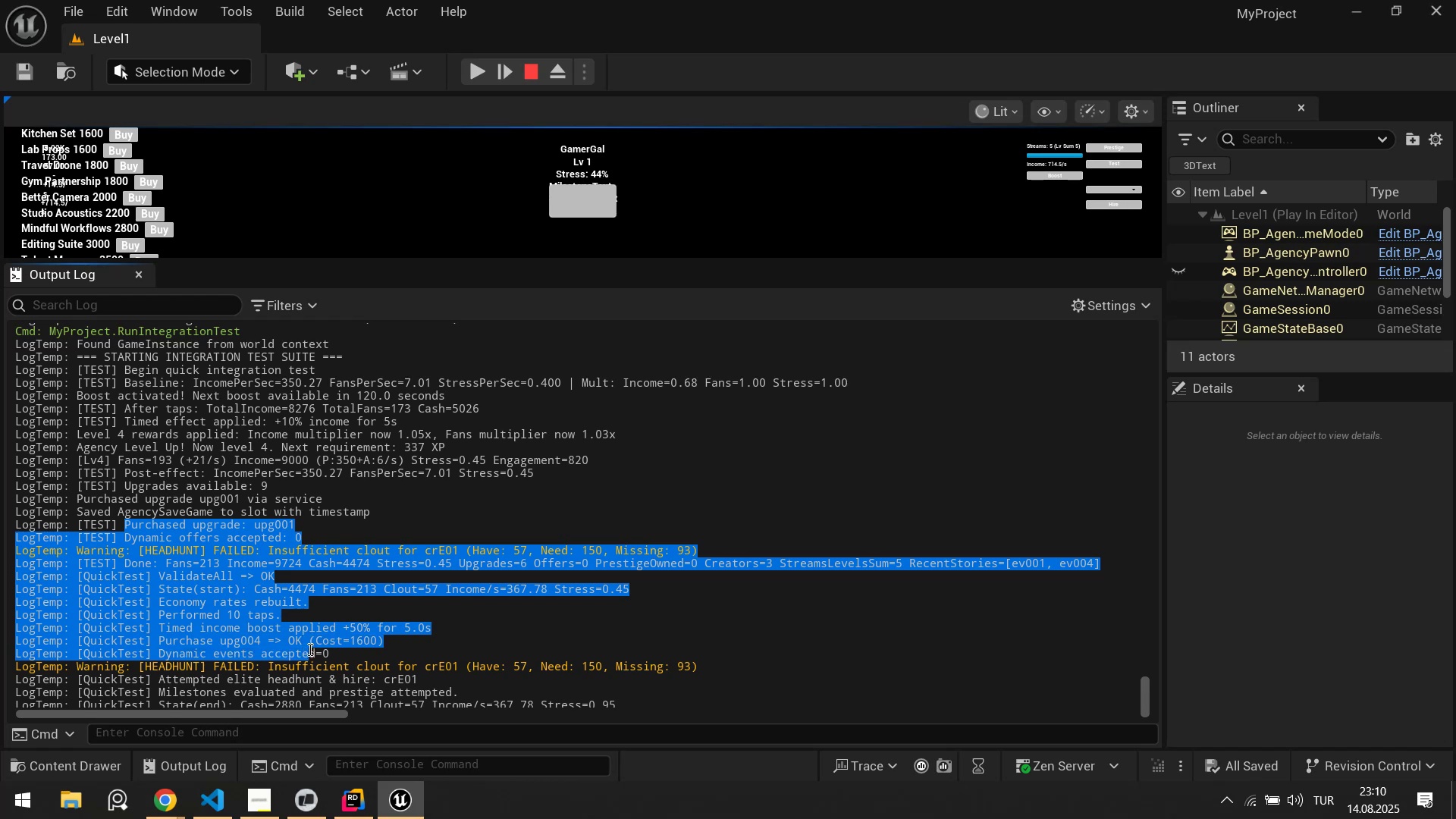 
scroll: coordinate [231, 641], scroll_direction: down, amount: 3.0
 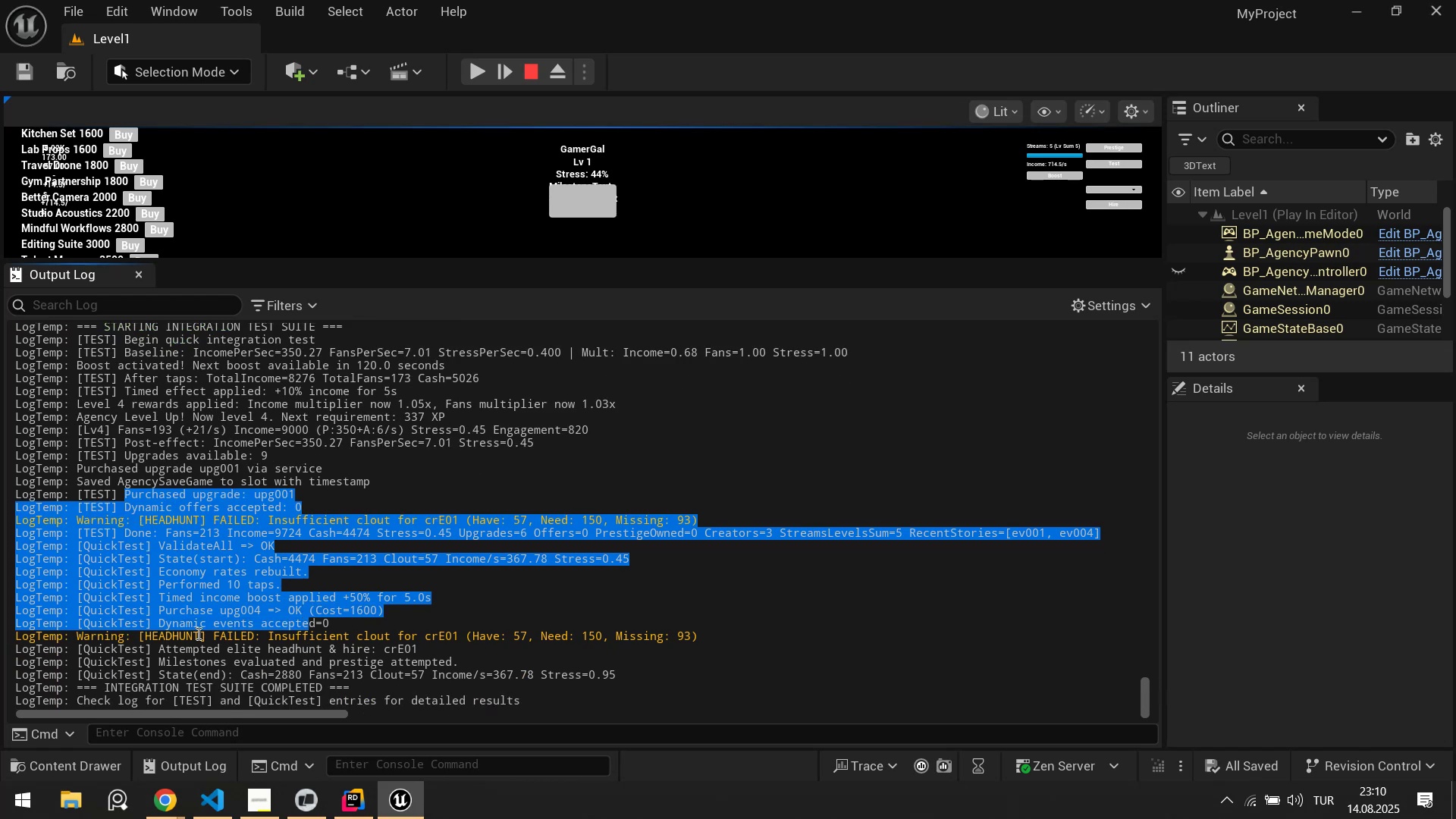 
left_click_drag(start_coordinate=[191, 633], to_coordinate=[233, 686])
 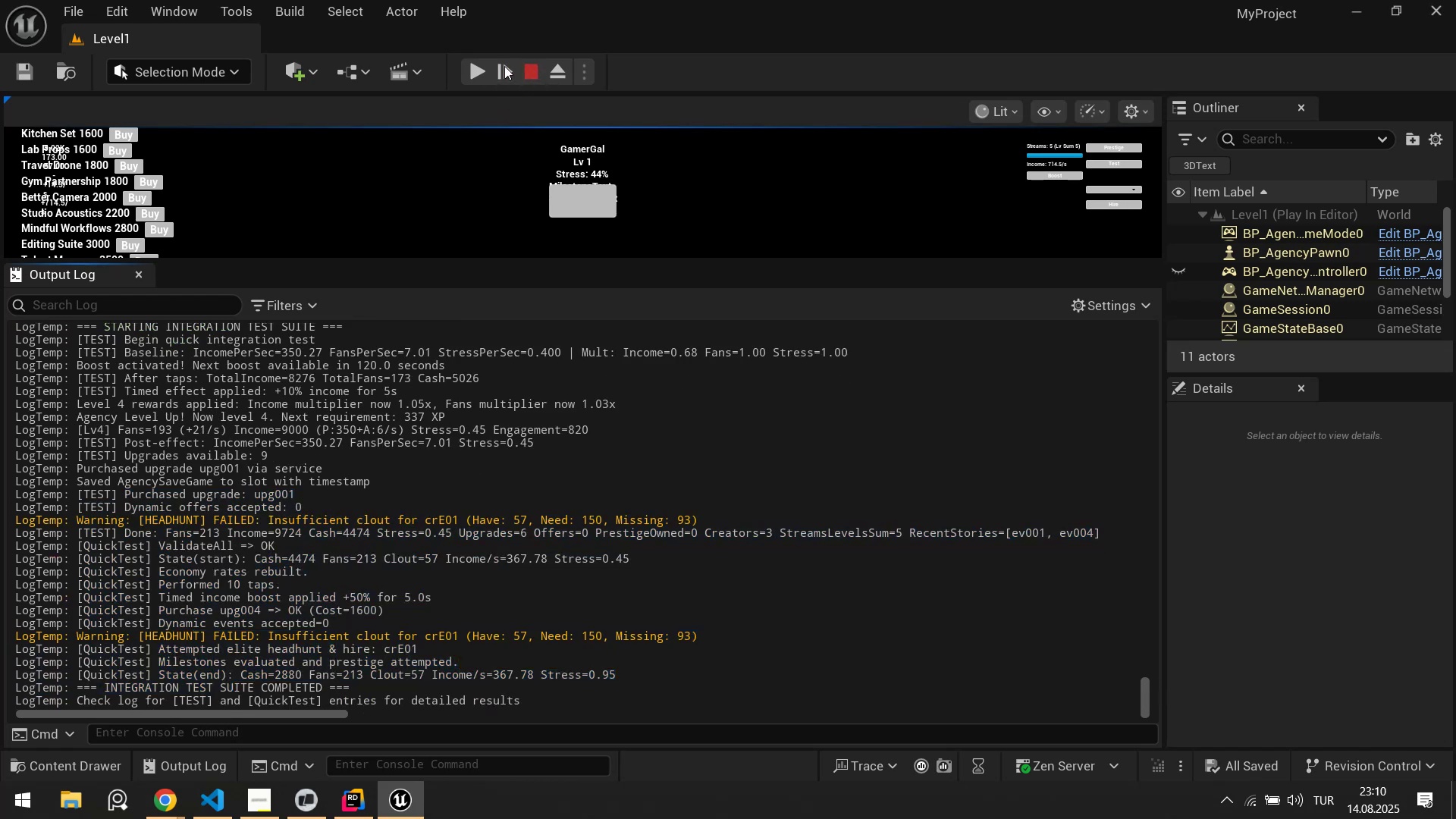 
left_click([479, 65])
 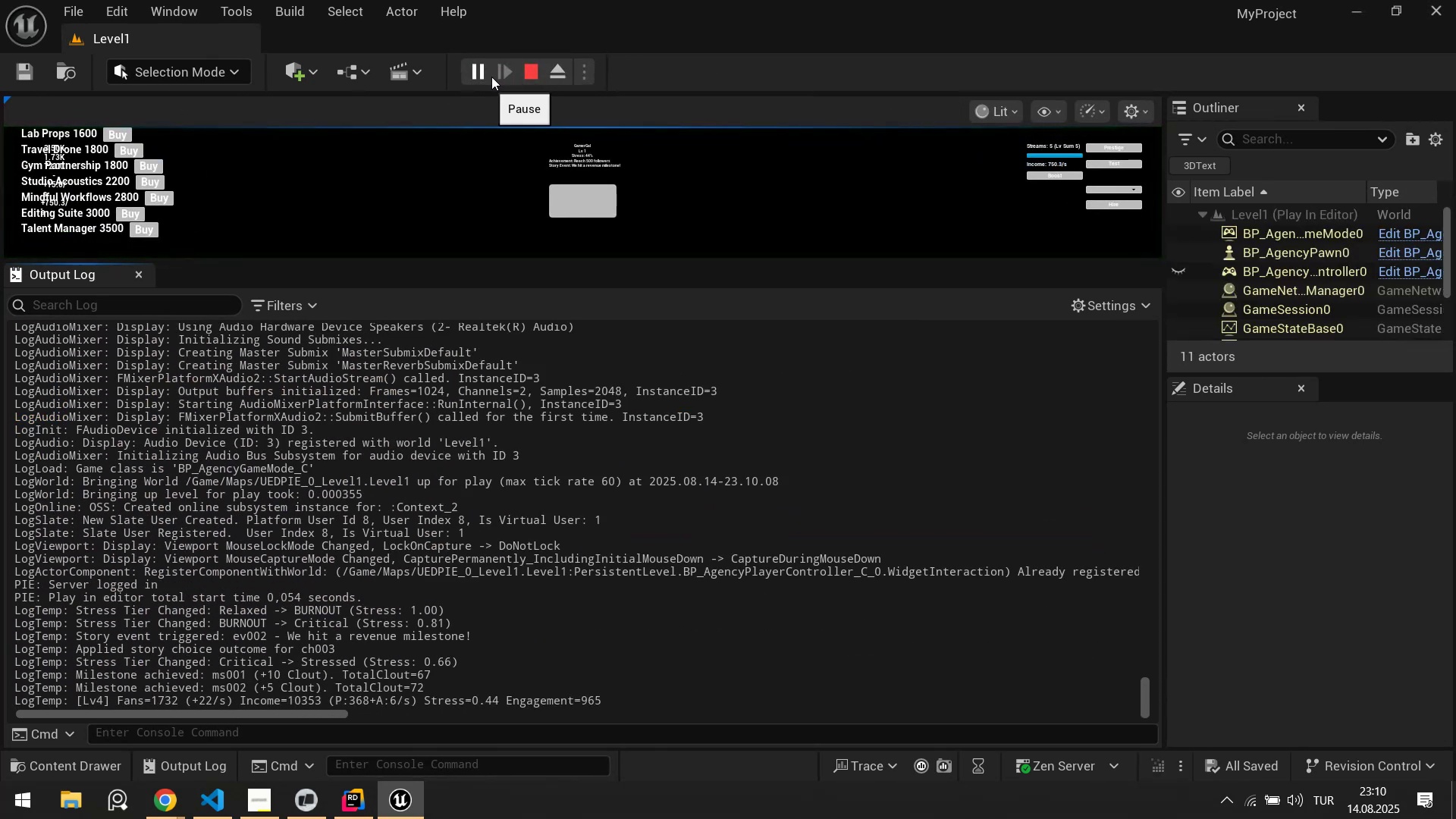 
left_click([532, 74])
 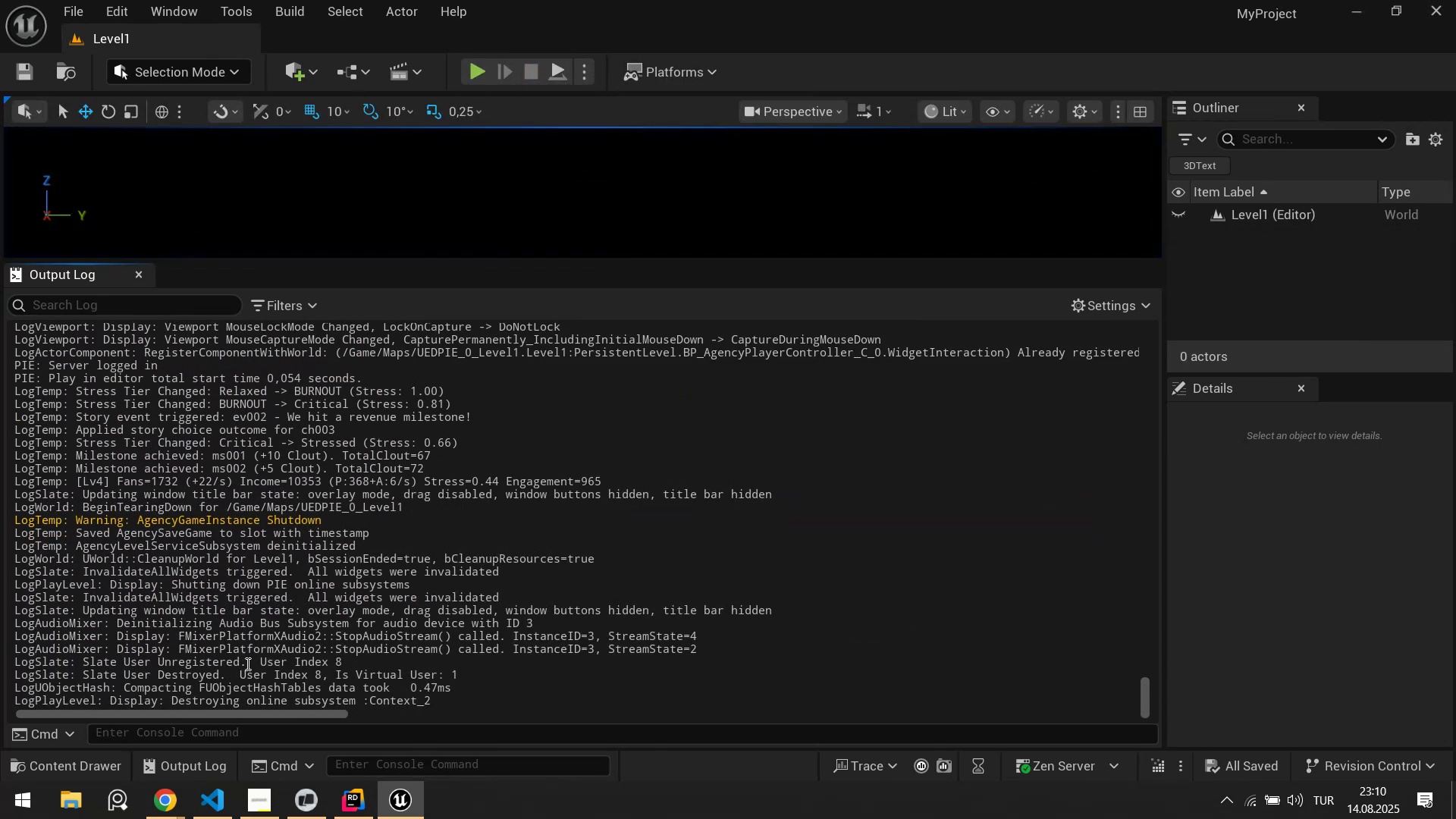 
left_click_drag(start_coordinate=[255, 686], to_coordinate=[135, 561])
 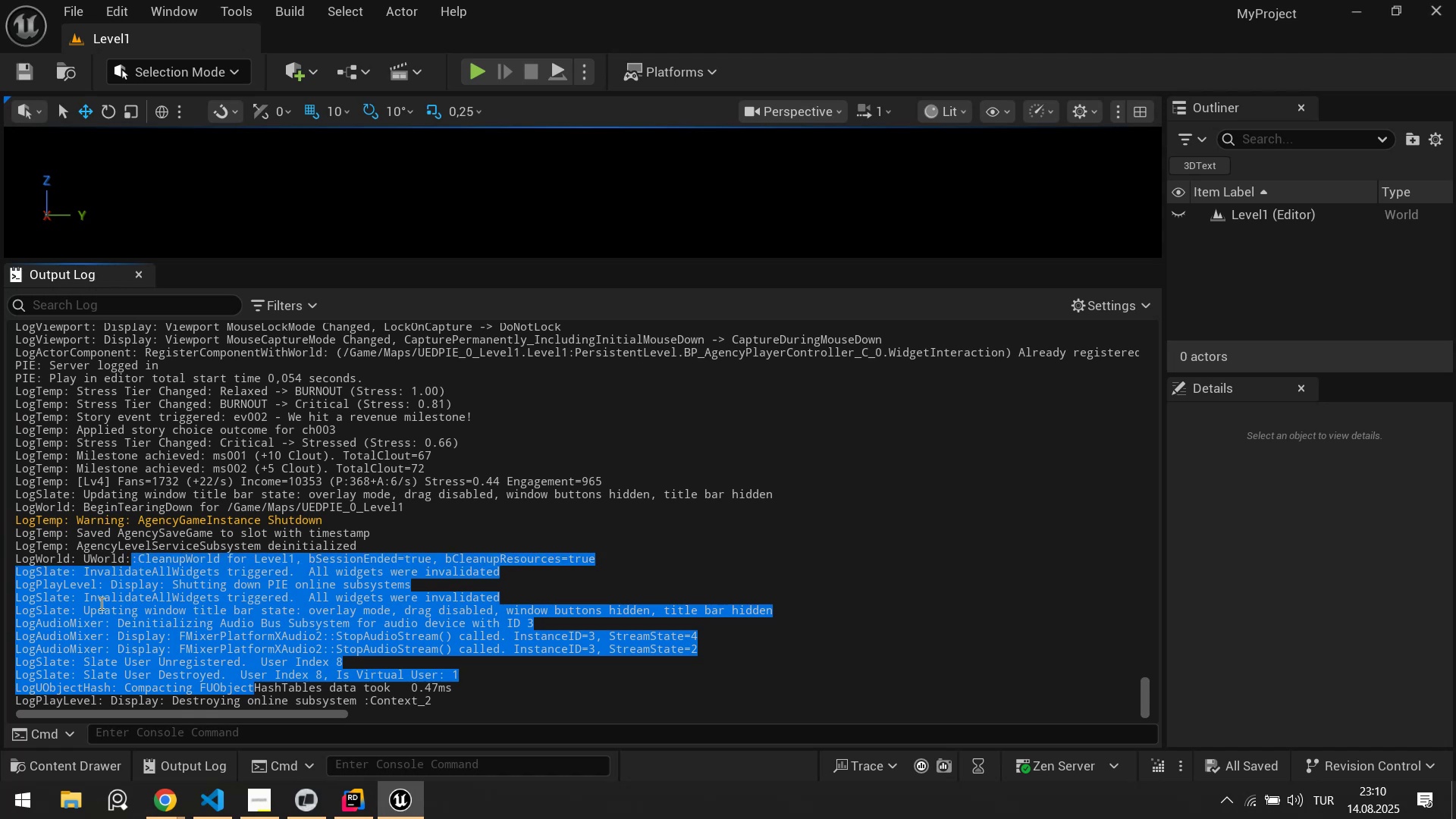 
scroll: coordinate [117, 585], scroll_direction: up, amount: 5.0
 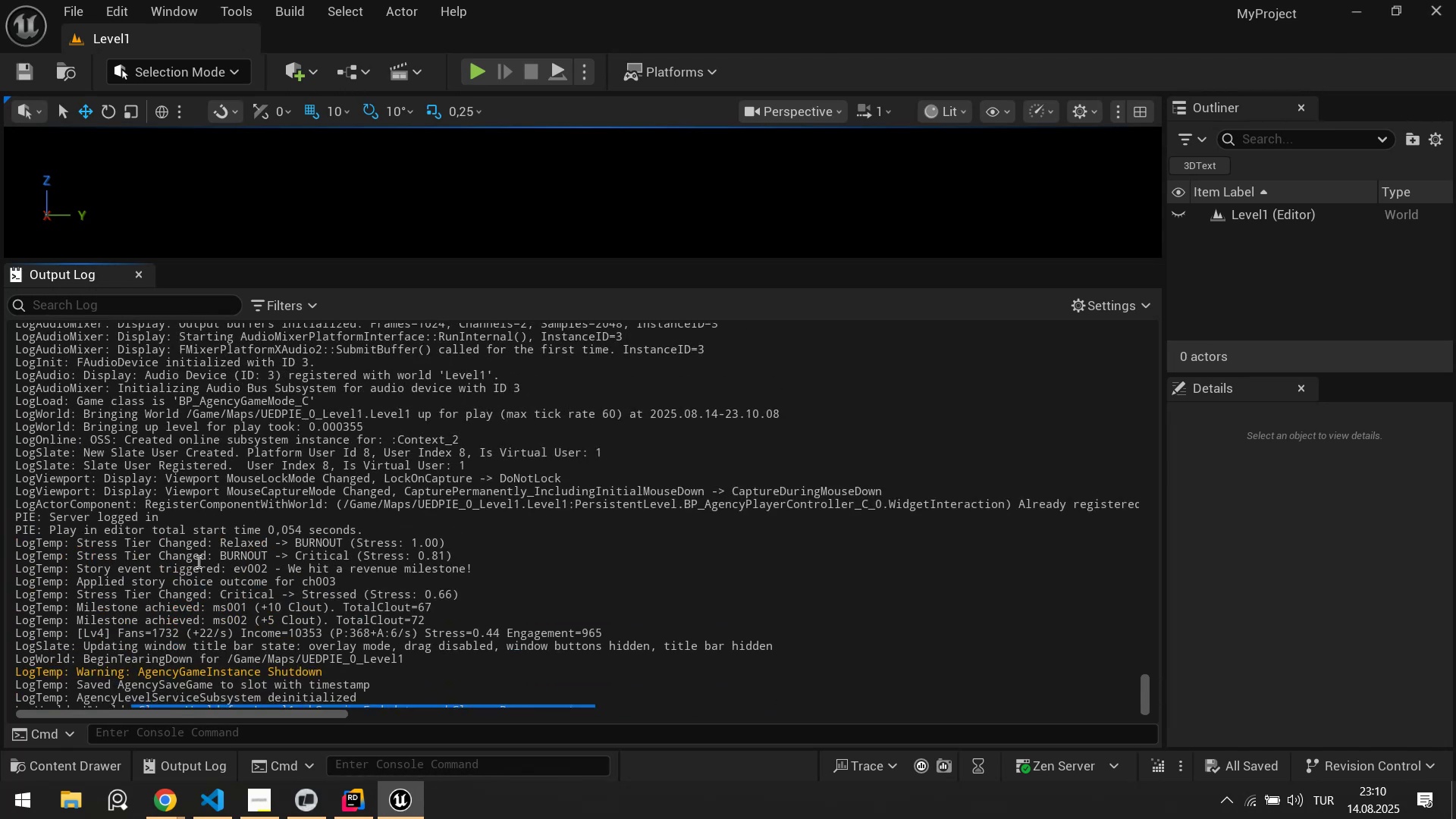 
scroll: coordinate [285, 477], scroll_direction: down, amount: 7.0
 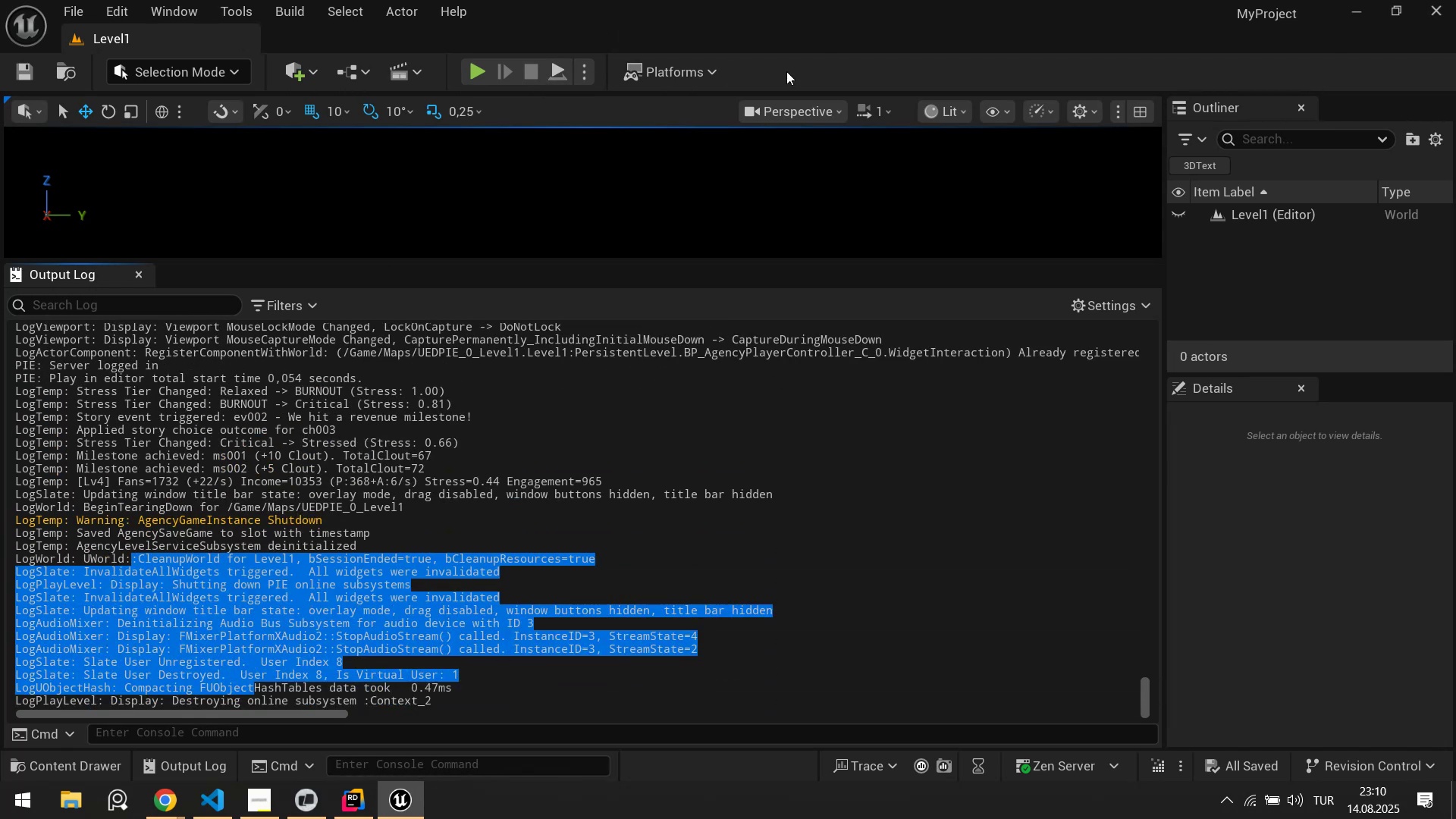 
left_click([544, 535])
 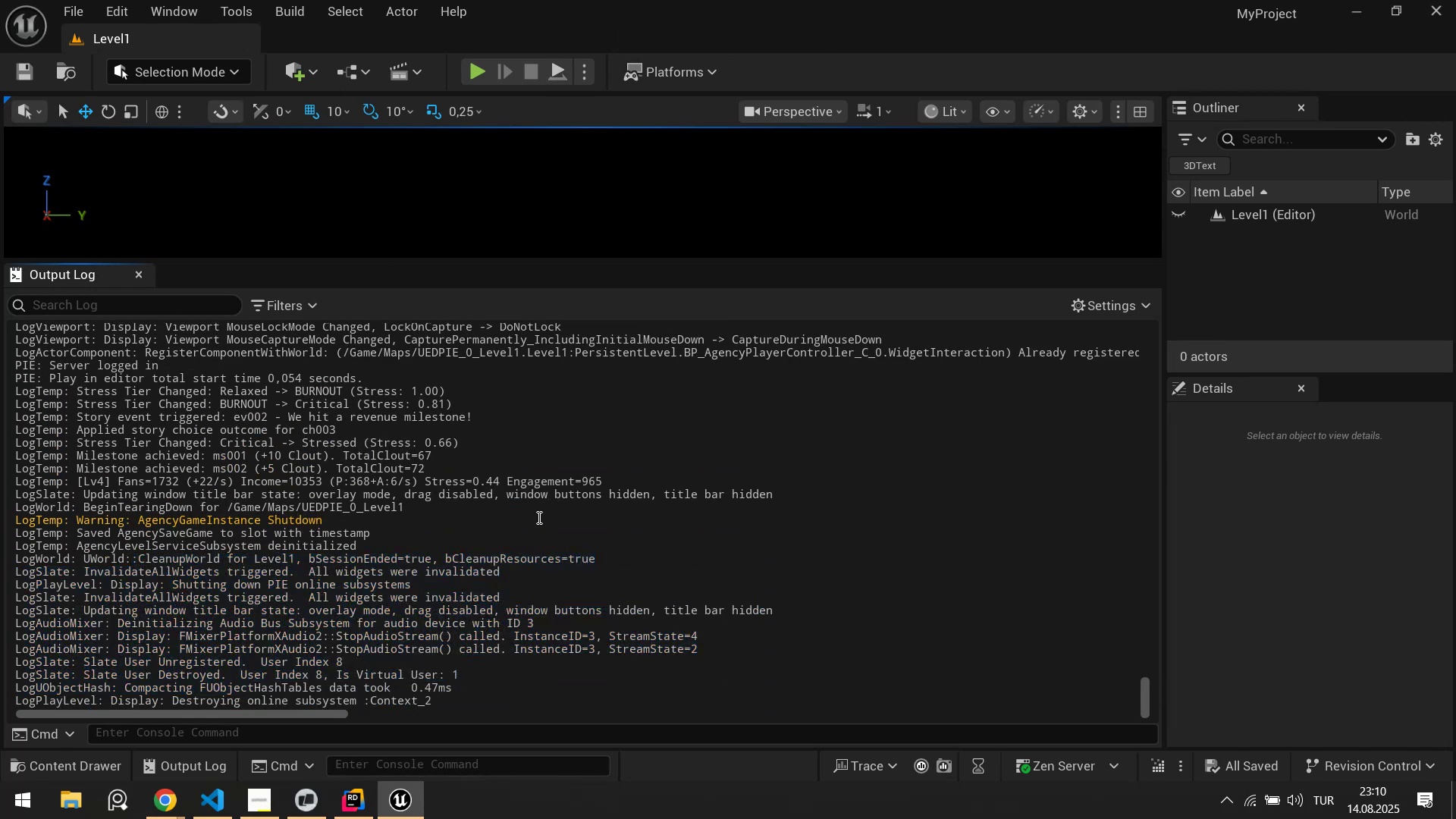 
scroll: coordinate [523, 513], scroll_direction: up, amount: 11.0
 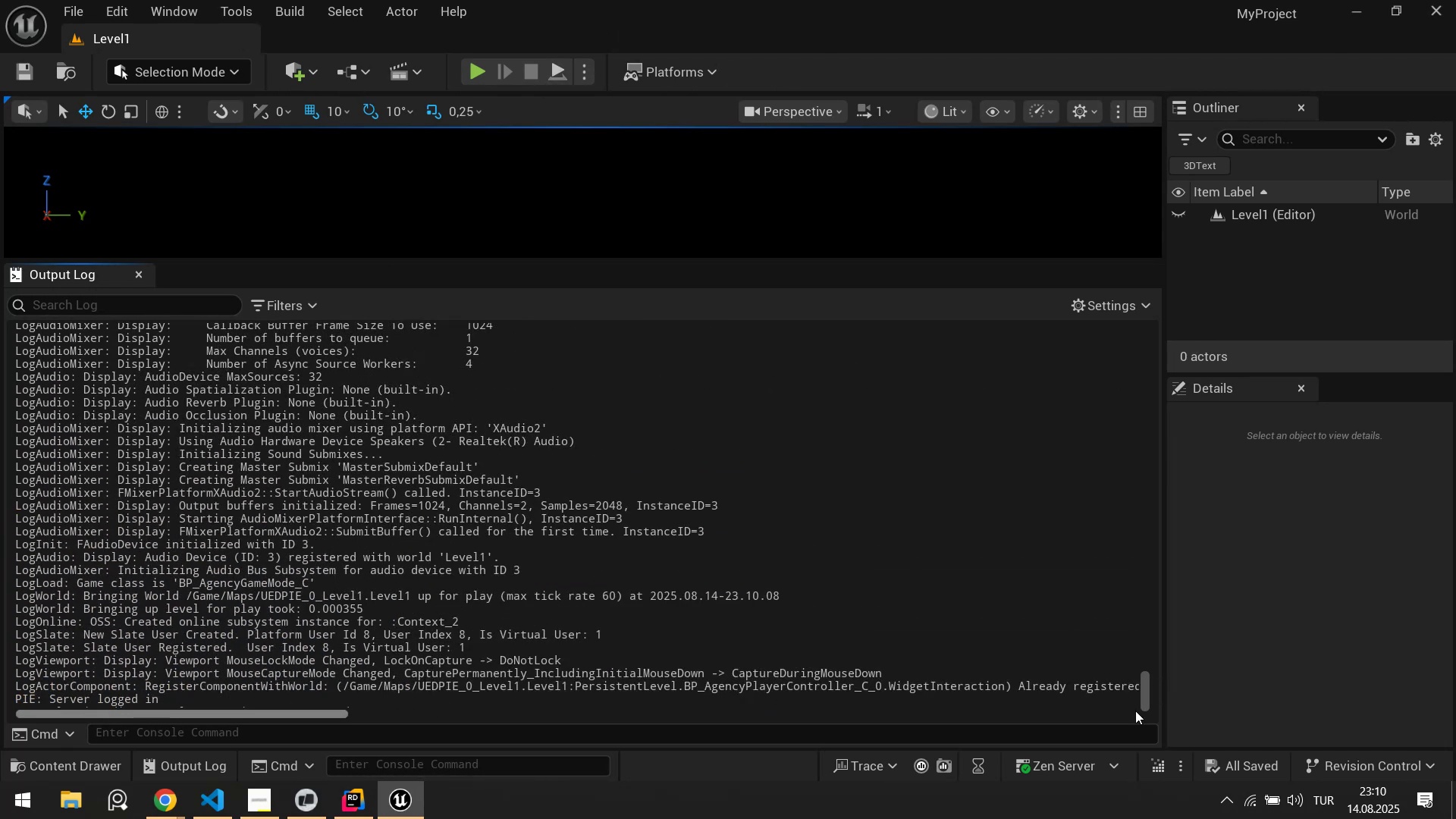 
left_click_drag(start_coordinate=[1144, 693], to_coordinate=[1153, 745])
 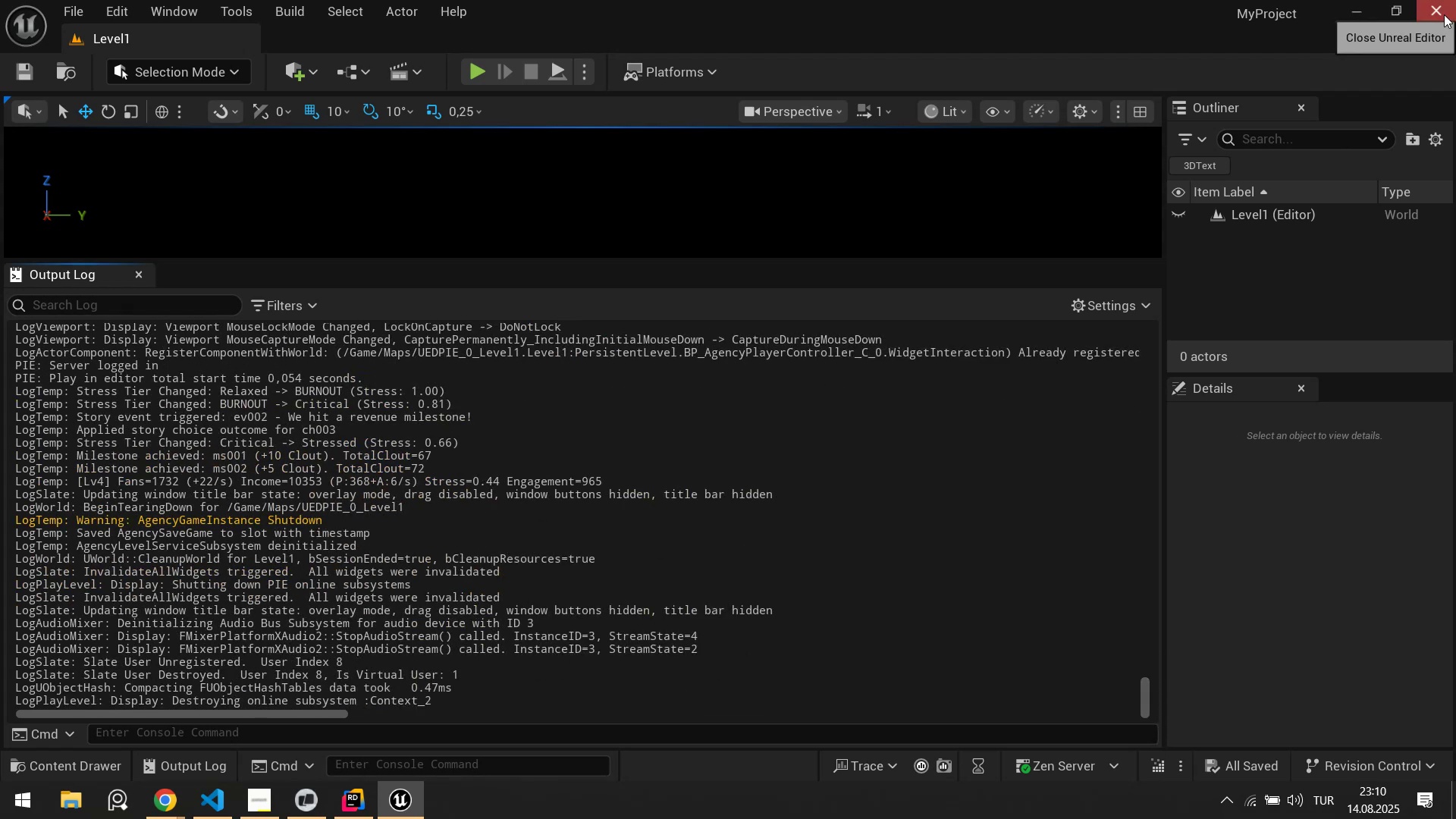 
left_click([1444, 14])
 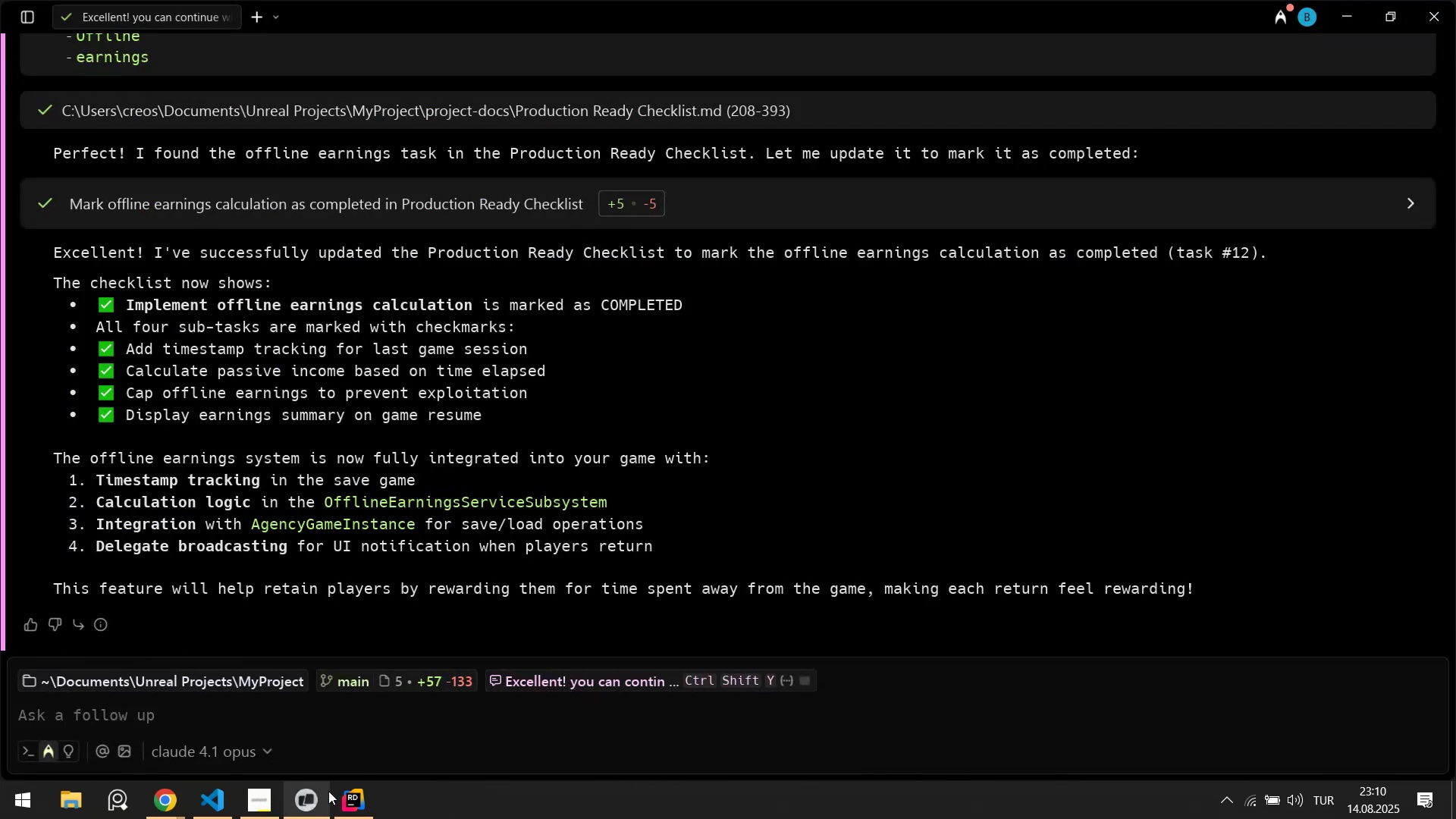 
left_click([243, 793])
 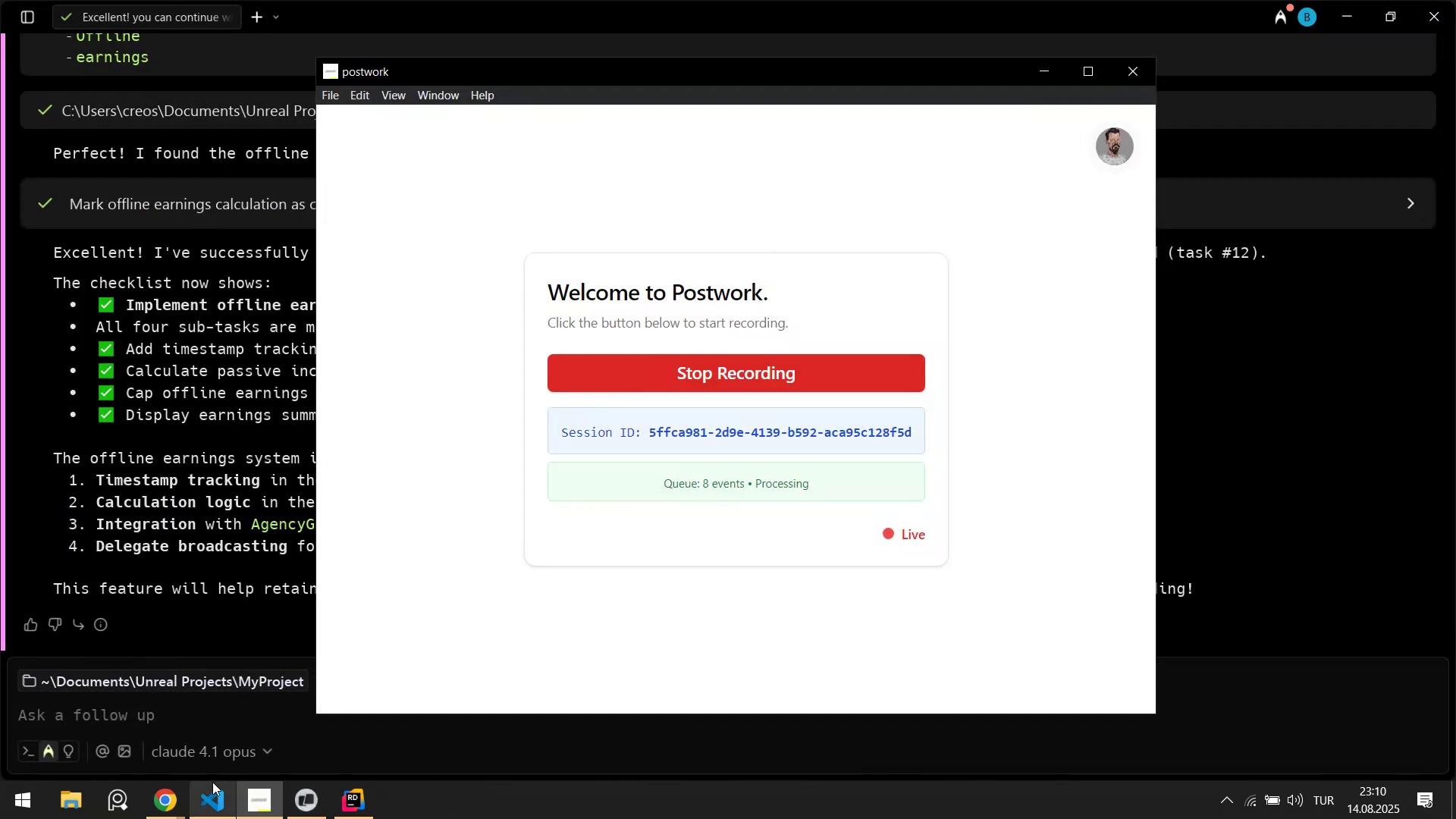 
left_click([213, 809])
 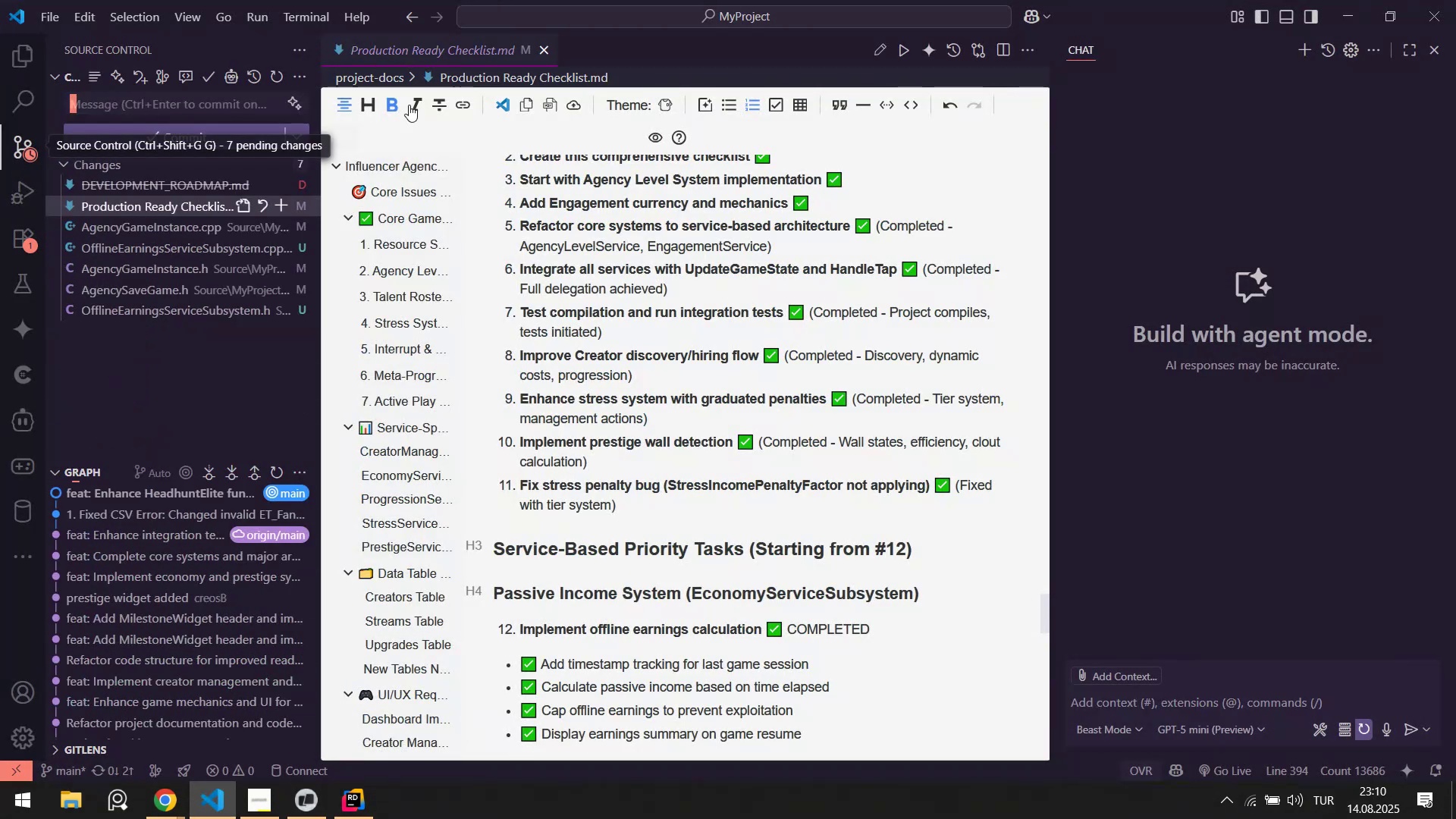 
middle_click([458, 53])
 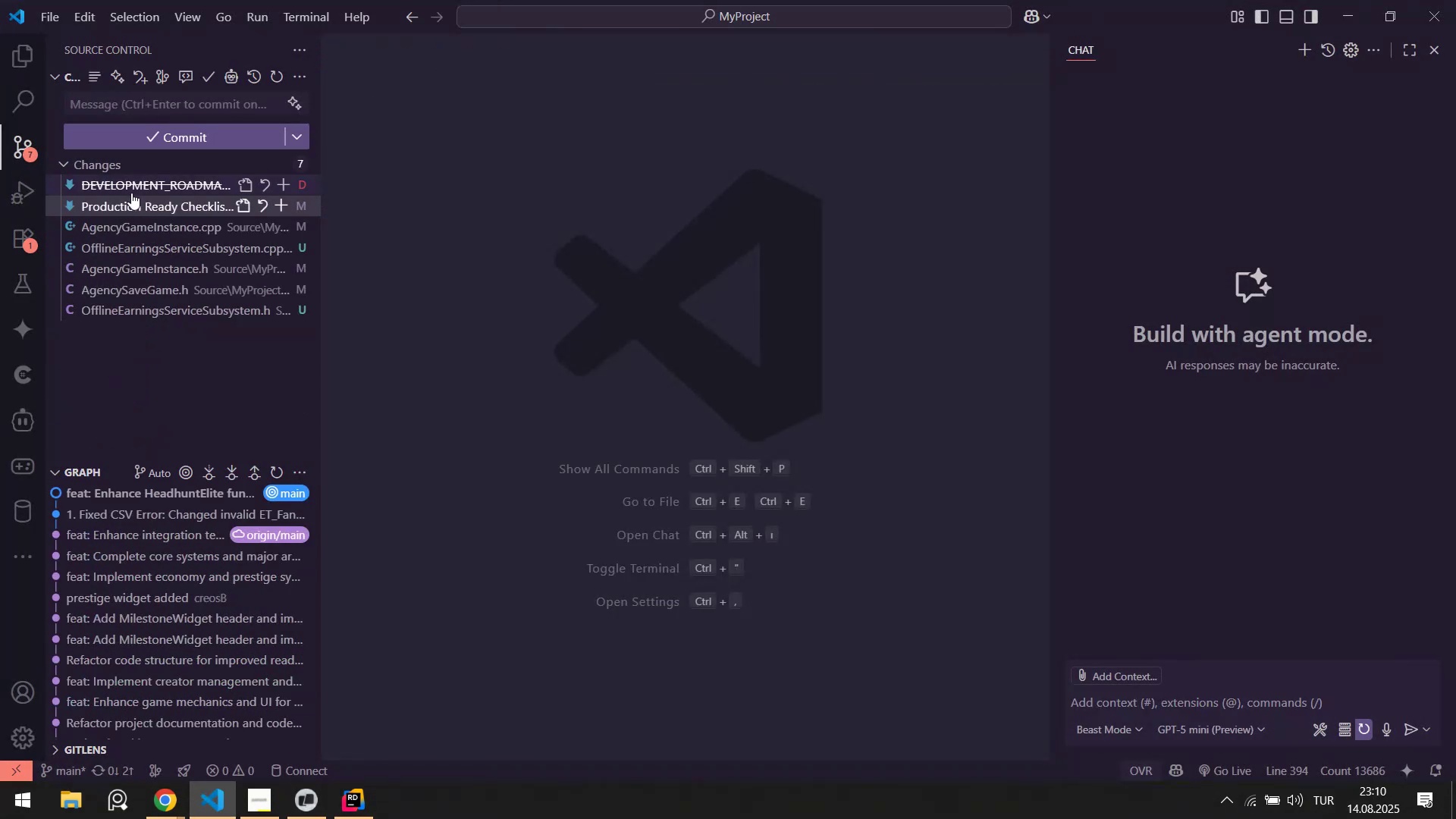 
left_click([131, 186])
 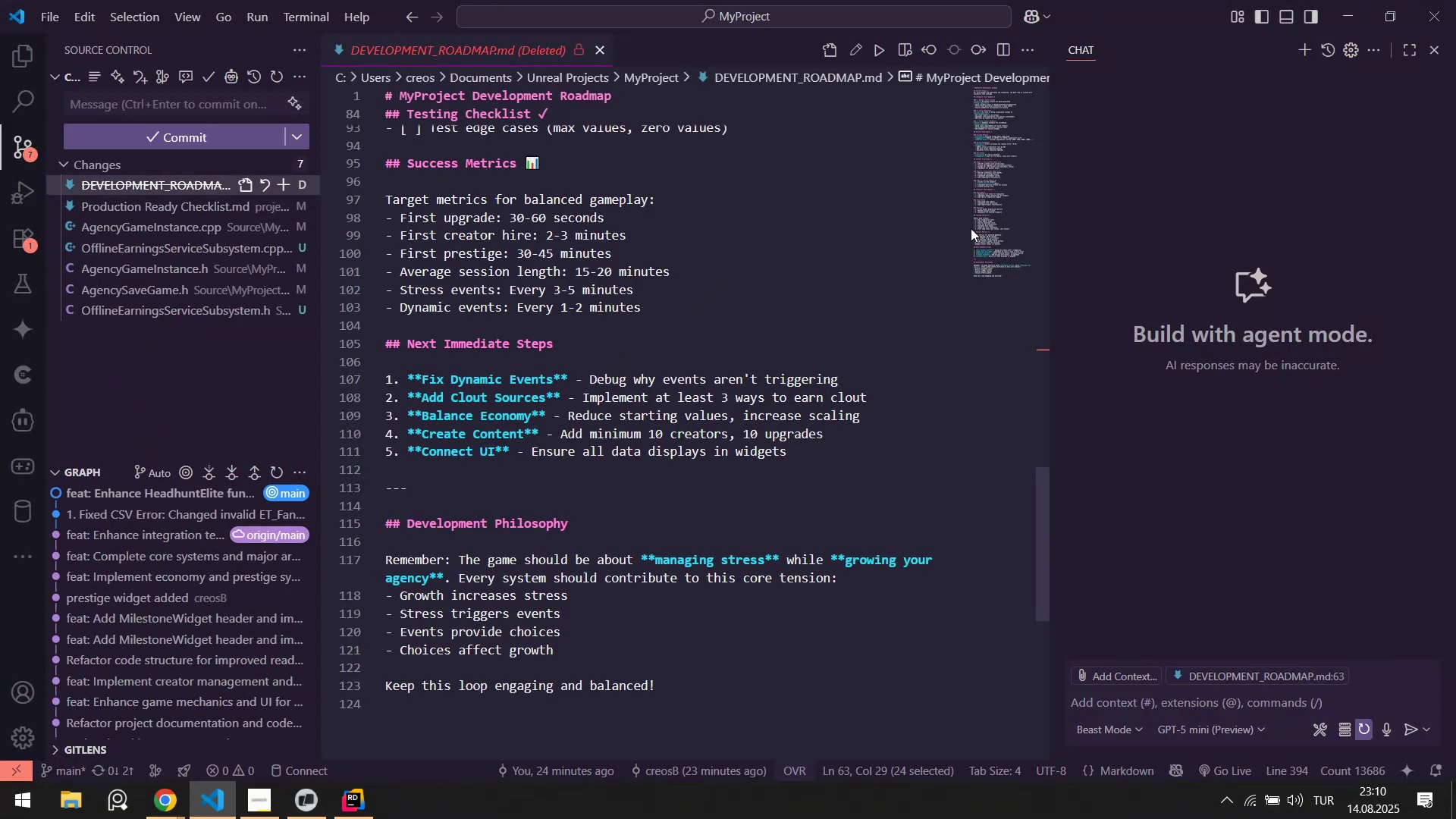 
left_click_drag(start_coordinate=[1015, 262], to_coordinate=[1011, 99])
 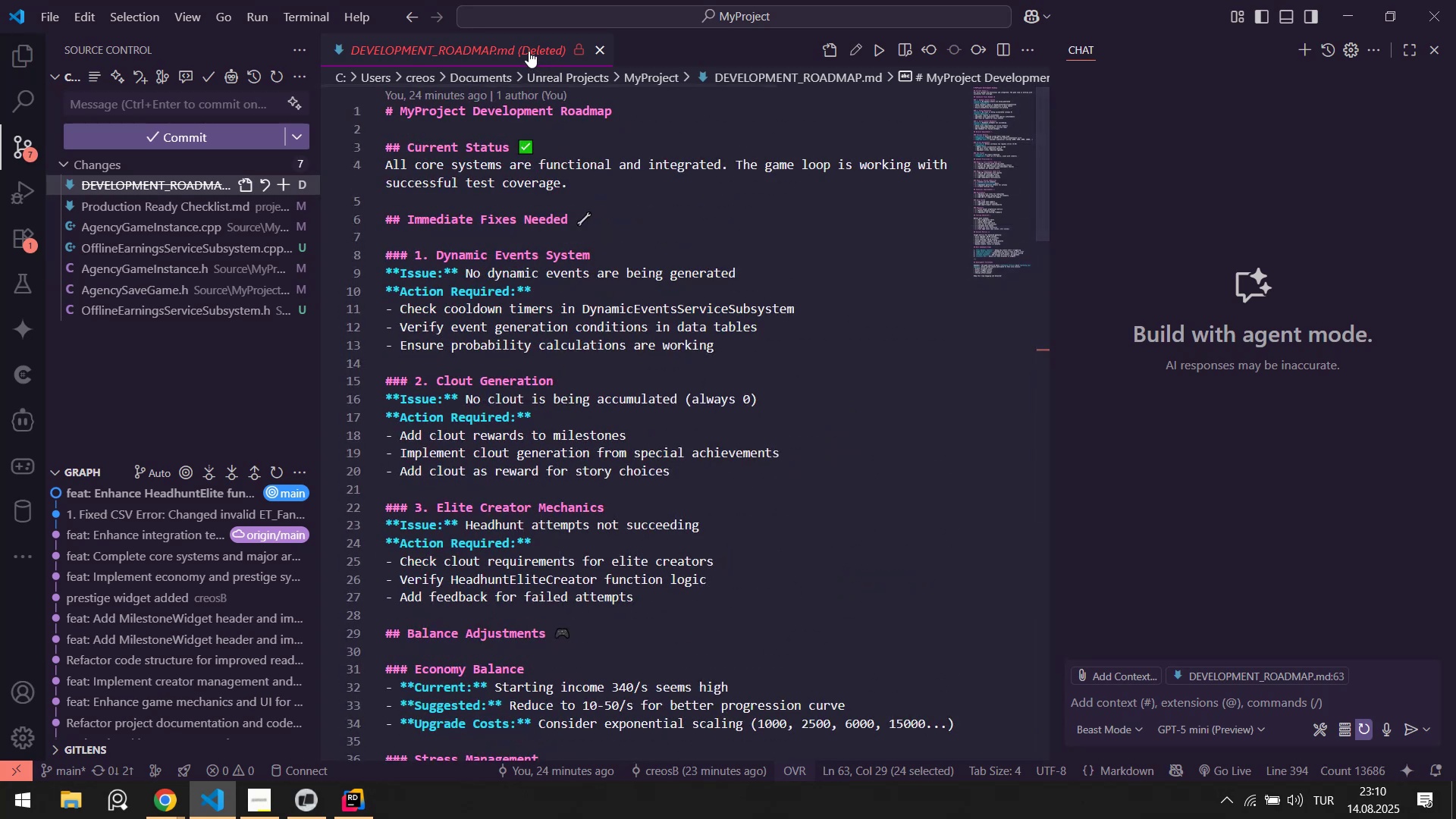 
middle_click([528, 50])
 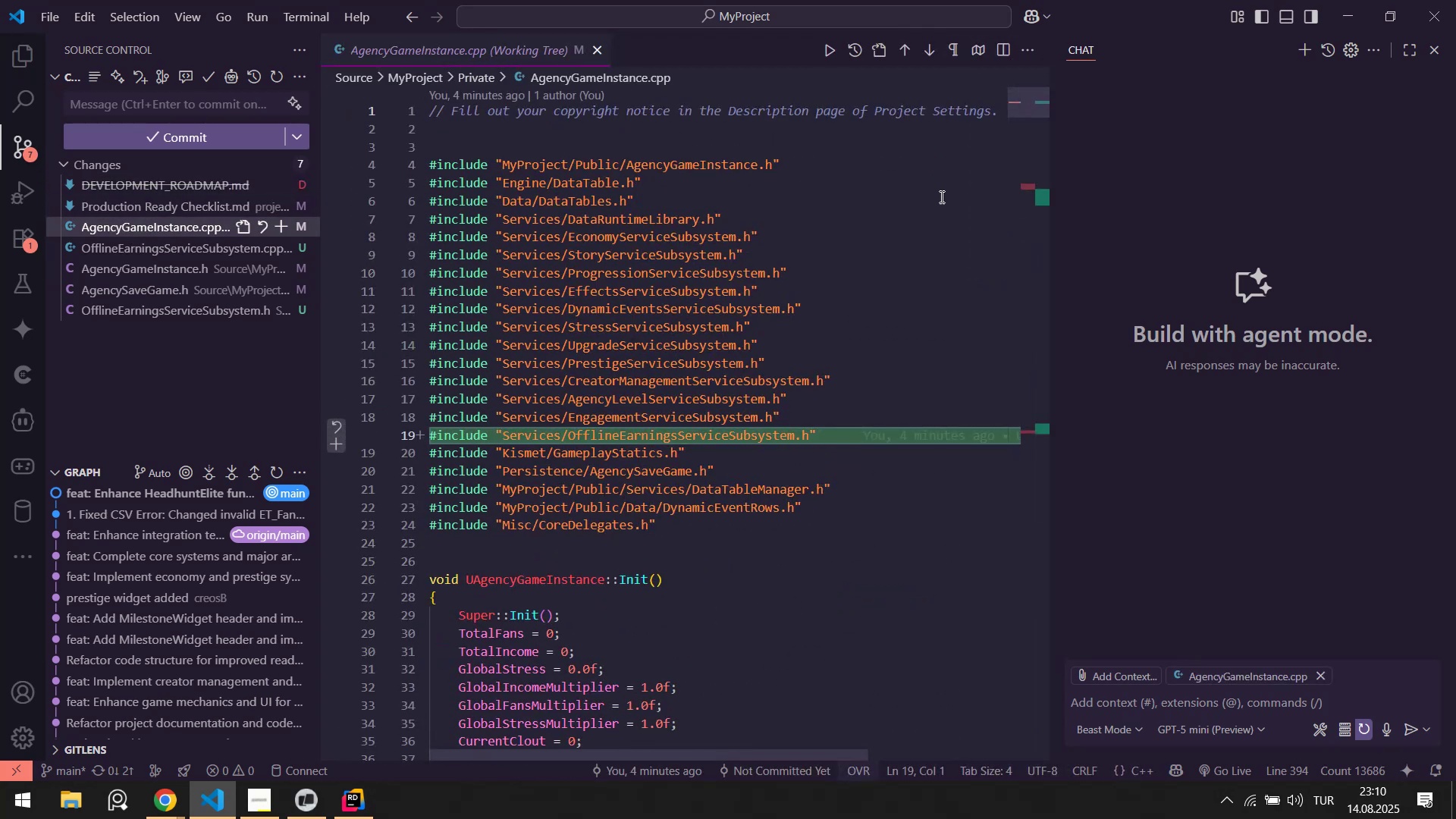 
left_click_drag(start_coordinate=[1025, 98], to_coordinate=[1040, 196])
 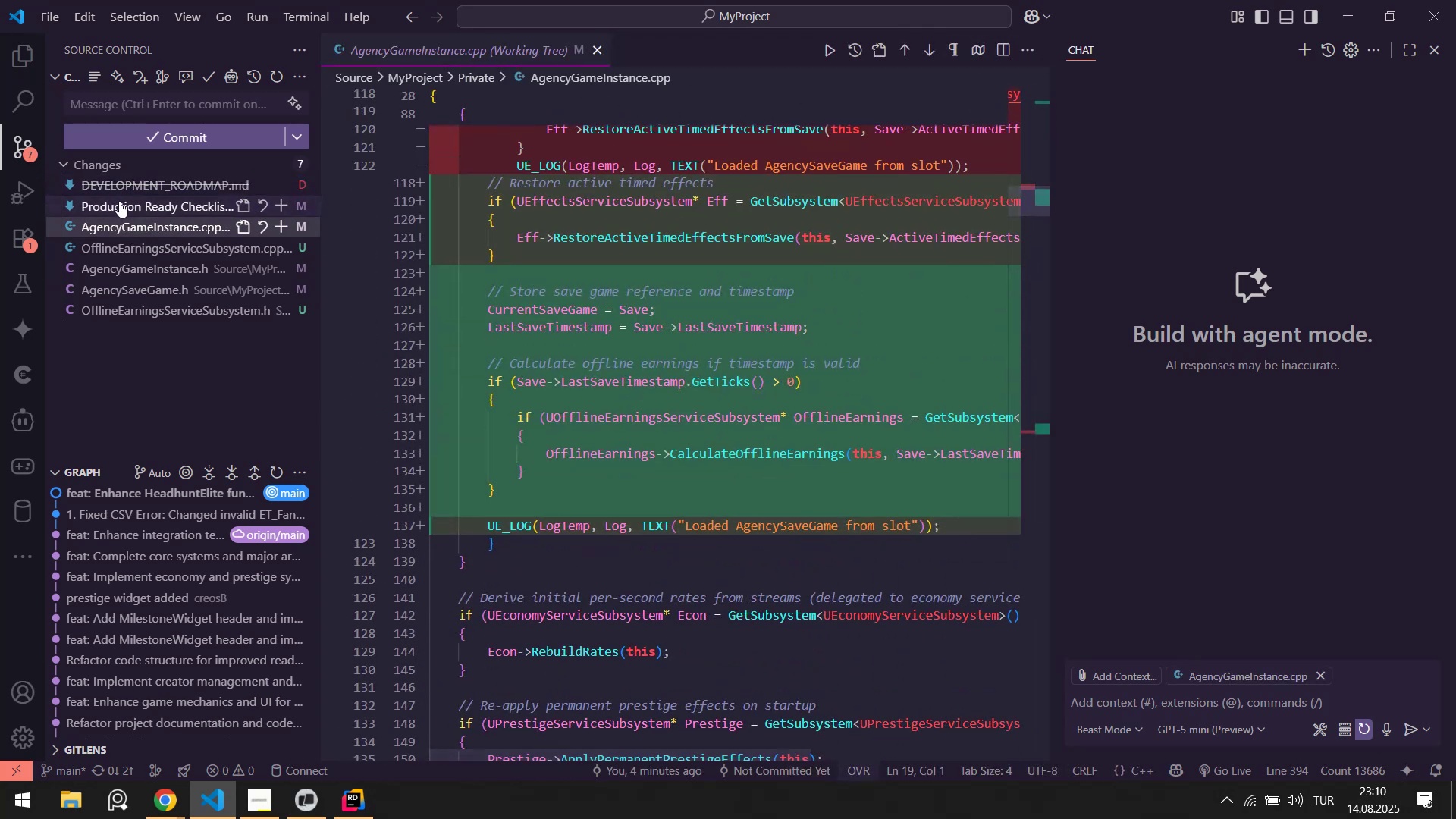 
left_click([114, 209])
 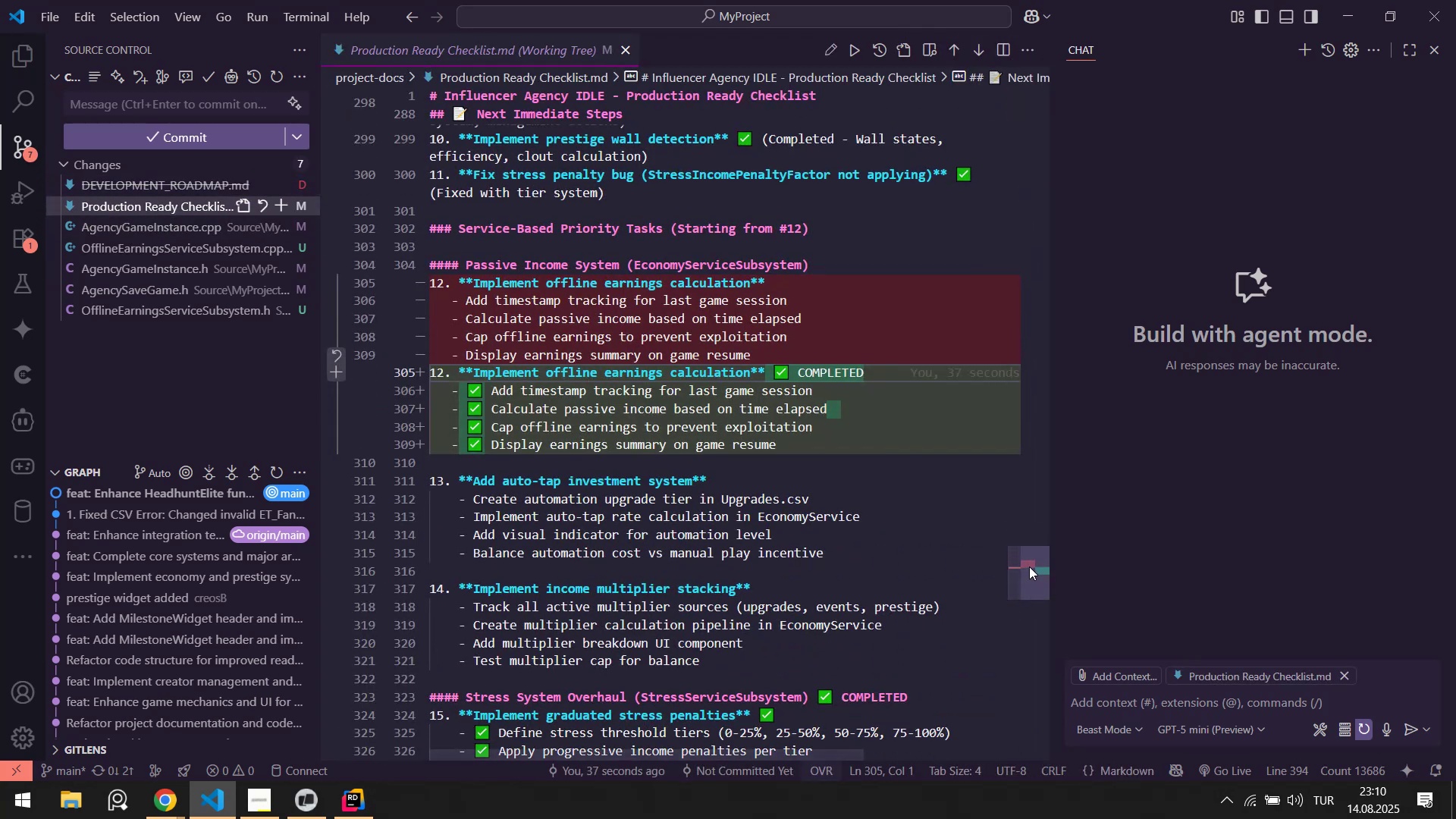 
left_click_drag(start_coordinate=[1033, 573], to_coordinate=[1035, 582])
 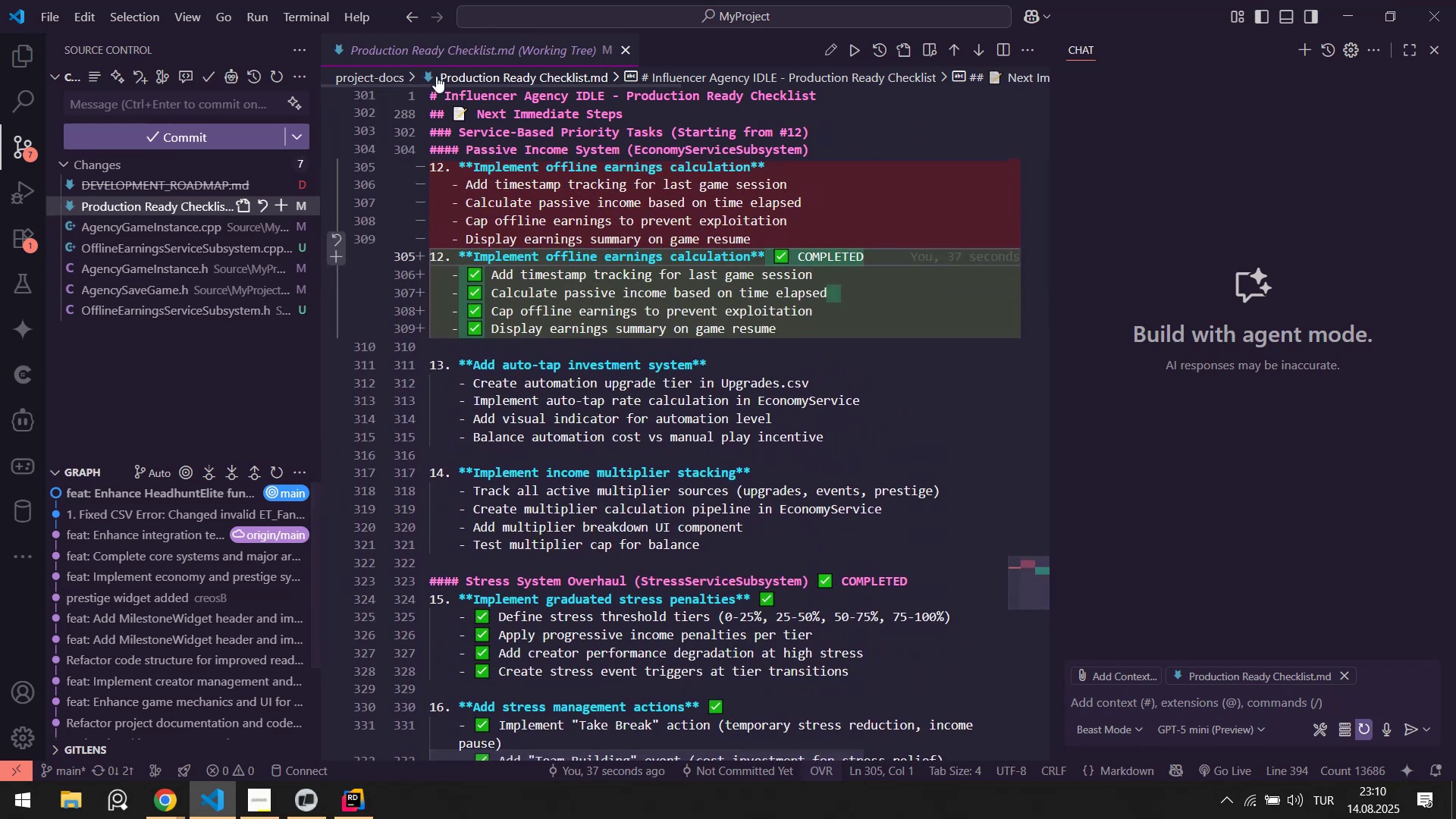 
middle_click([445, 58])
 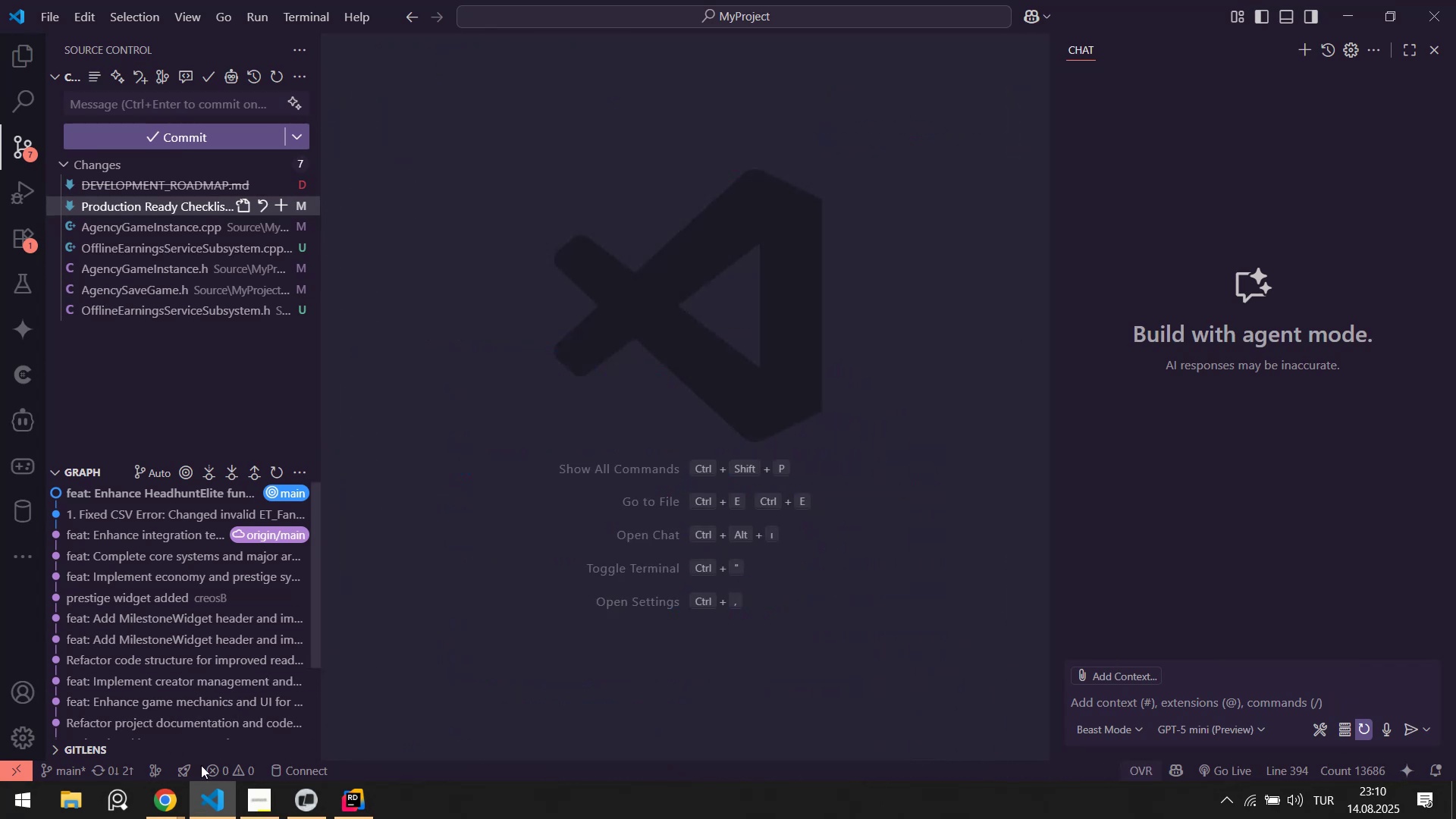 
mouse_move([304, 768])
 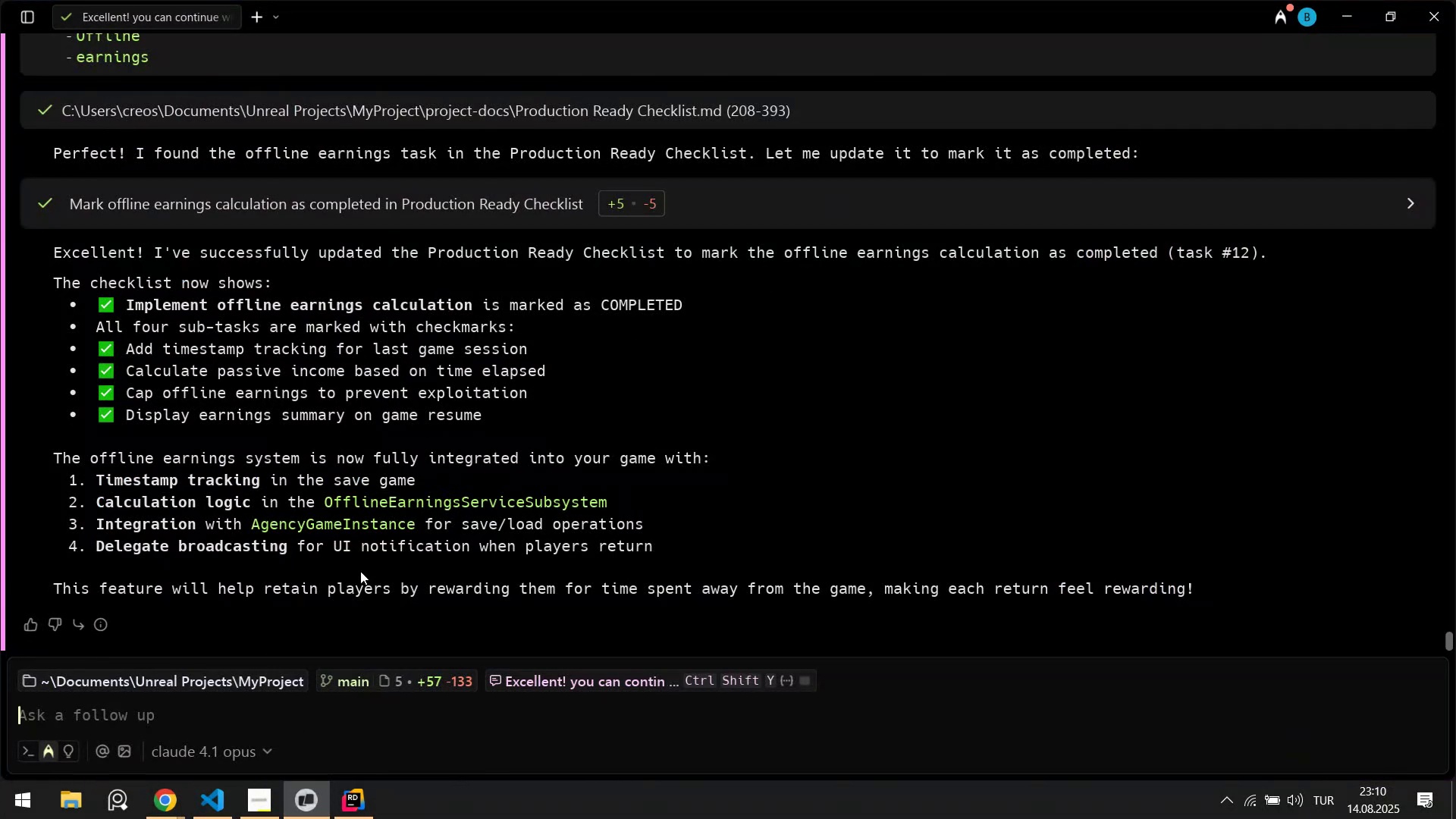 
wait(5.6)
 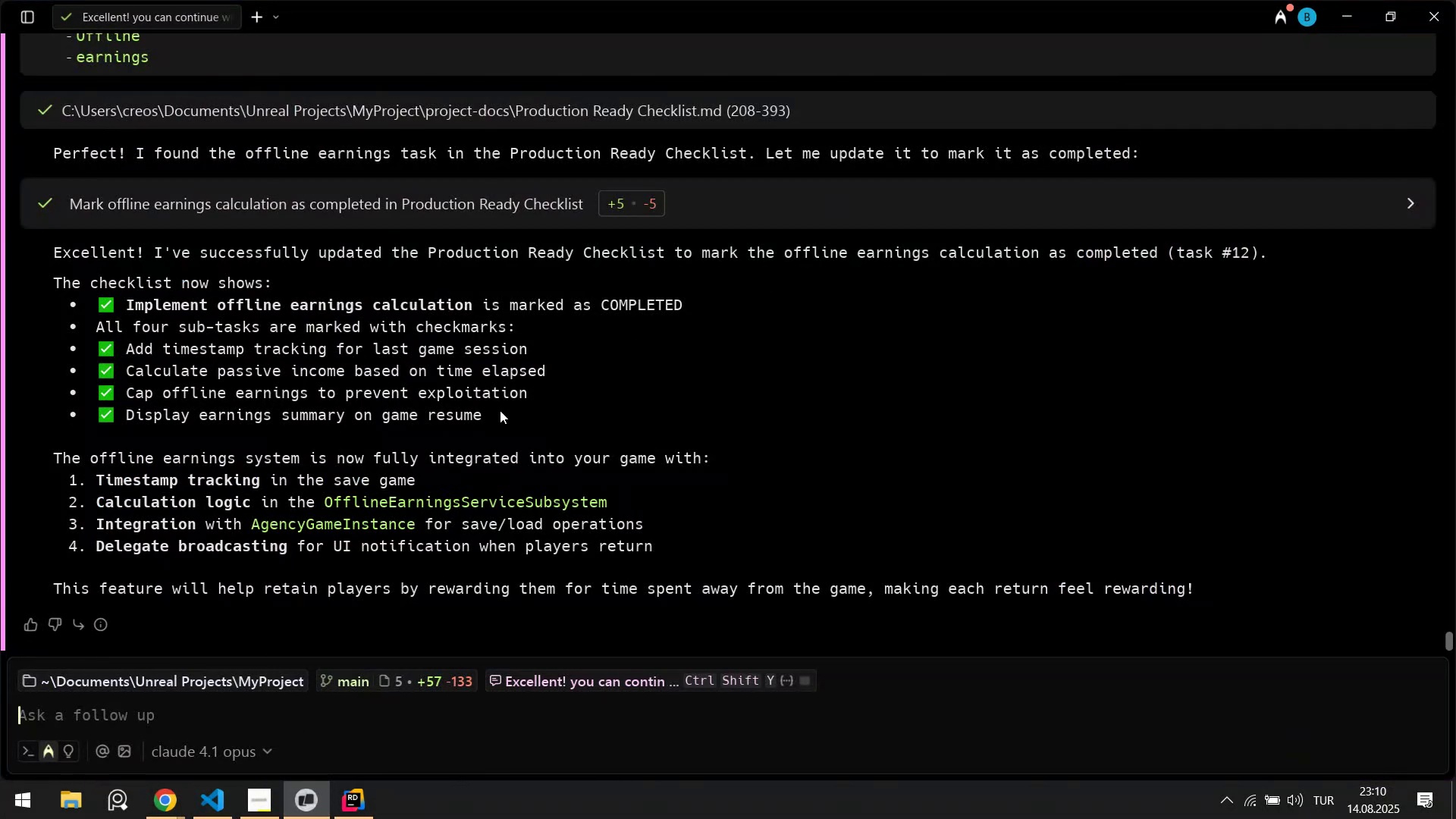 
left_click([204, 805])
 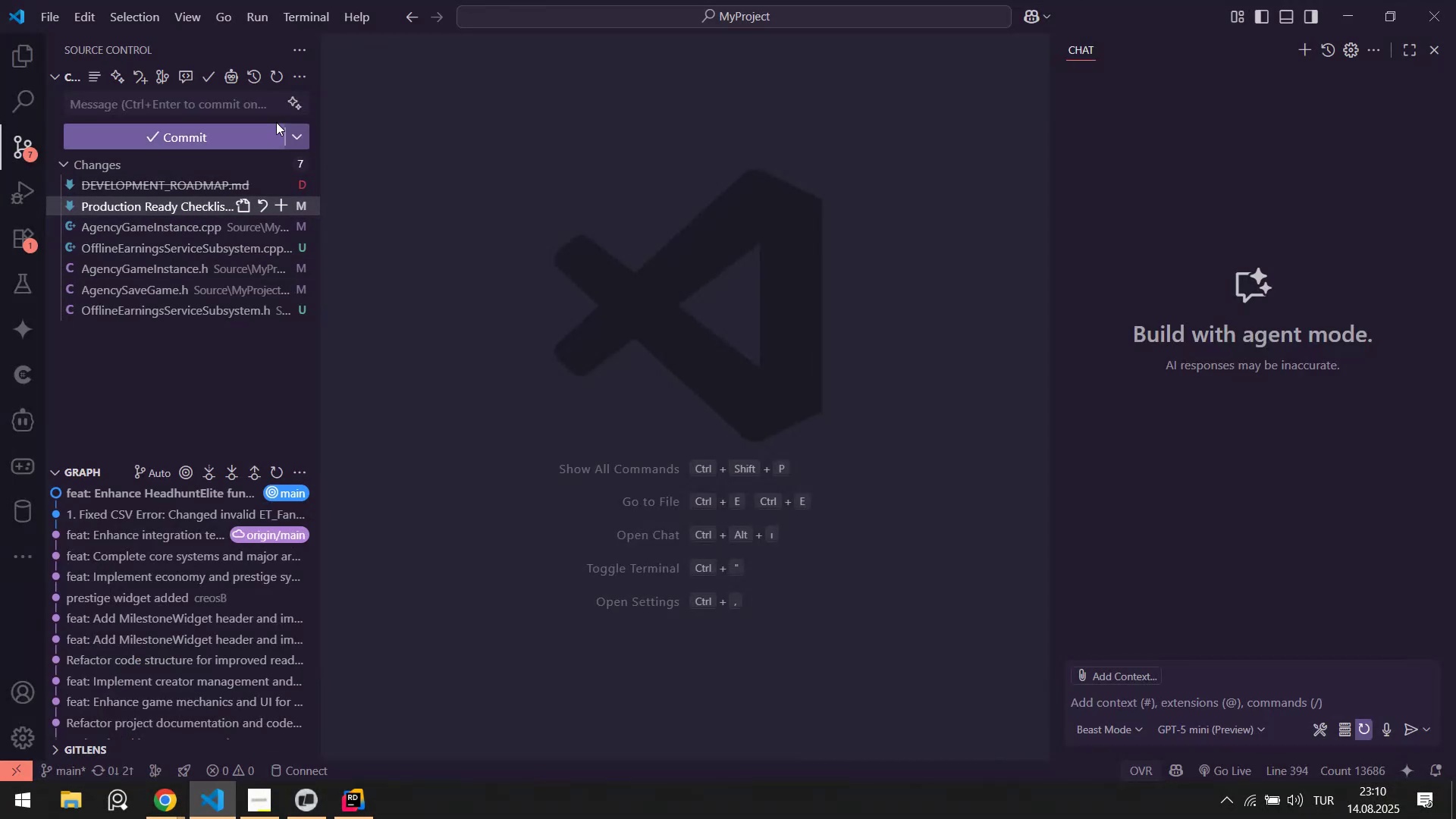 
left_click([291, 100])
 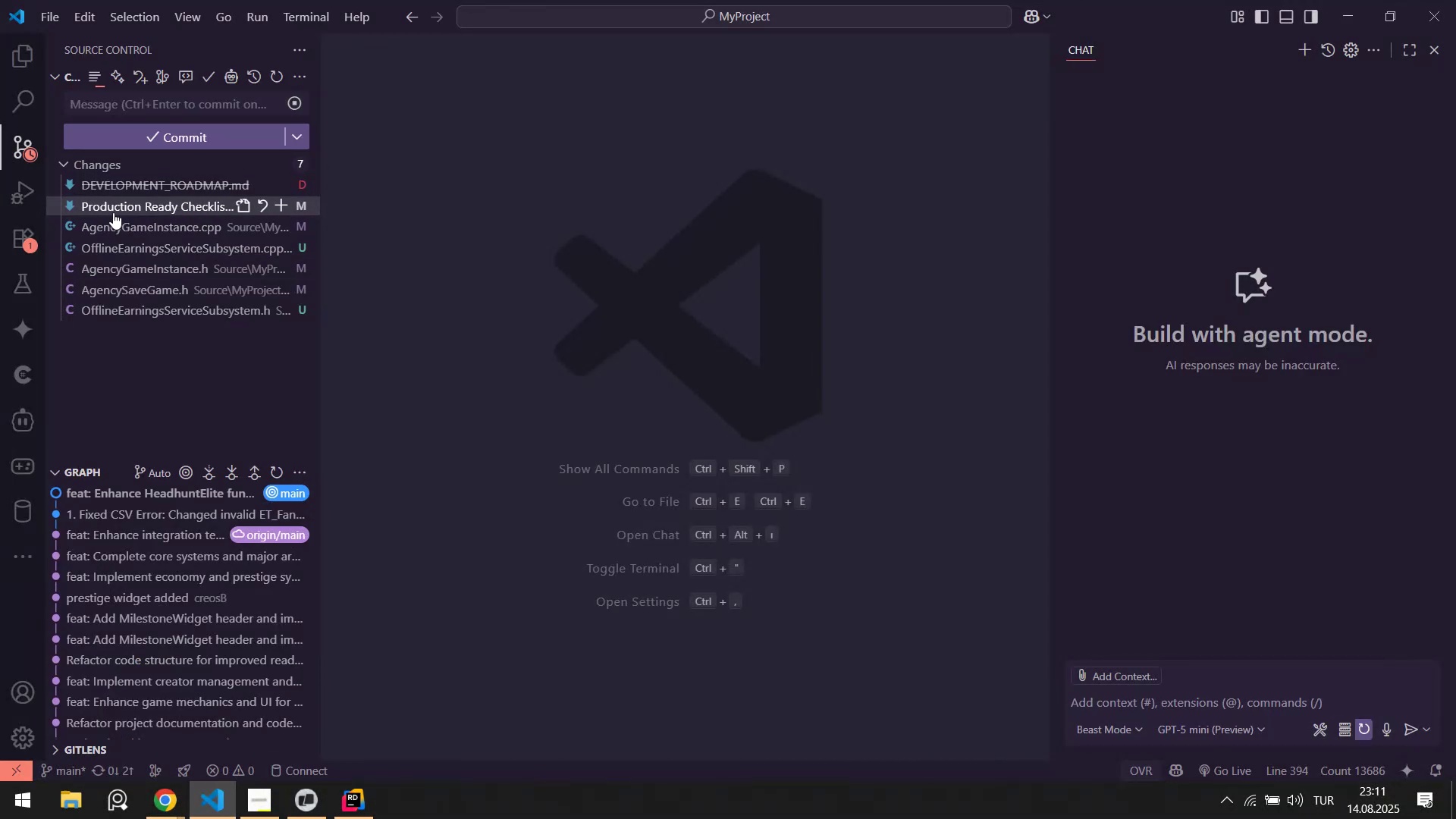 
left_click([115, 207])
 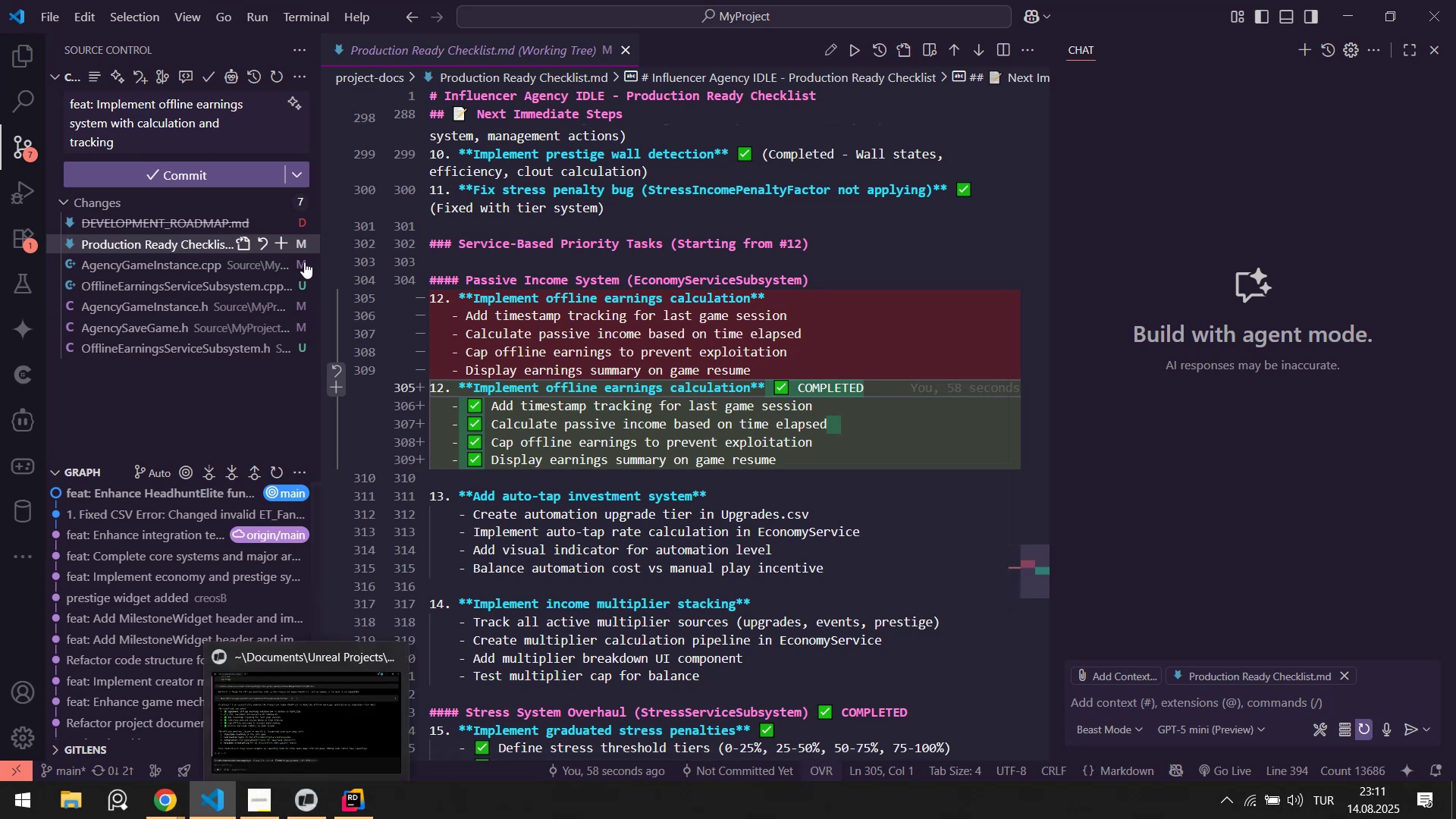 
left_click([299, 811])
 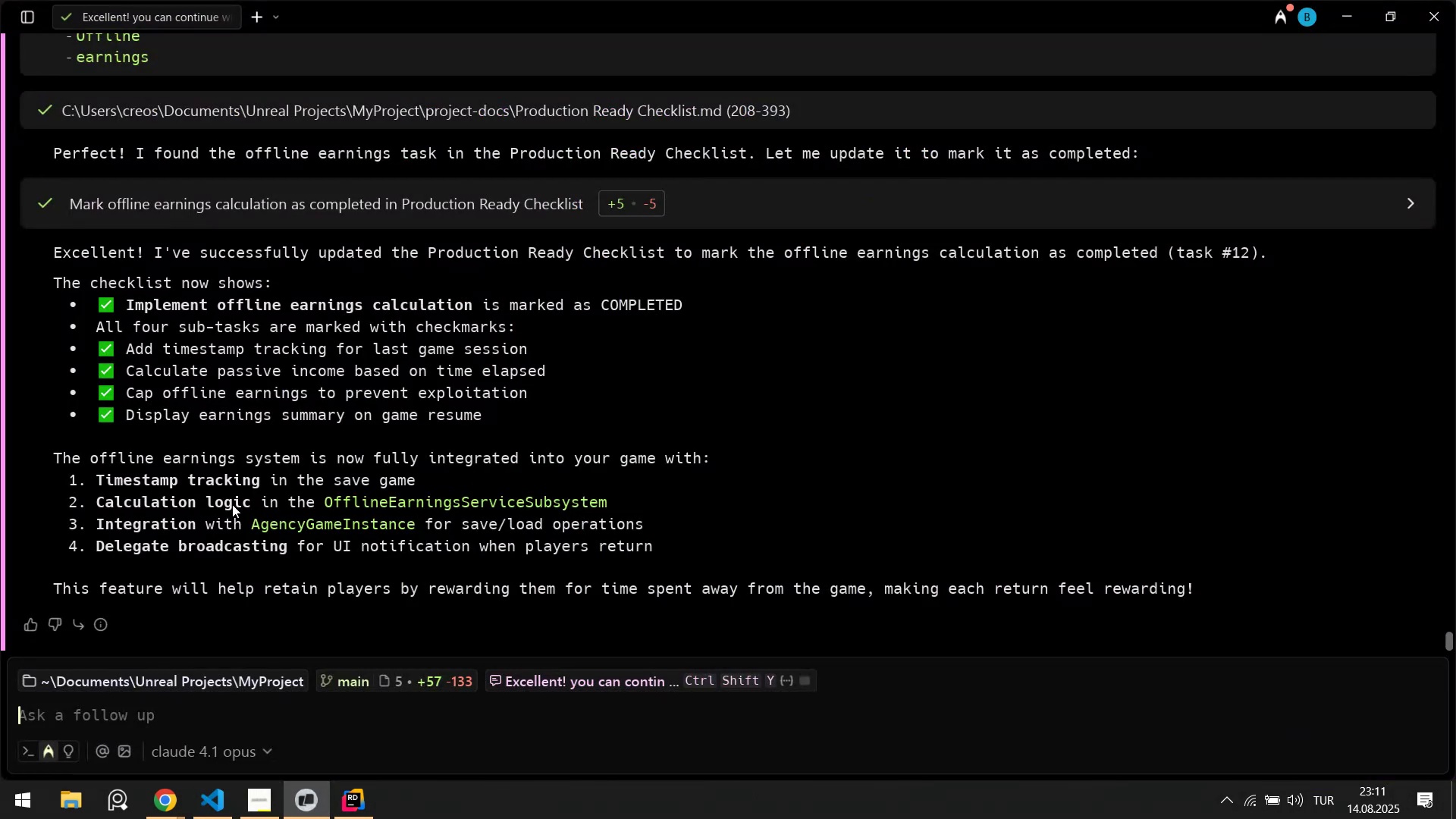 
wait(5.74)
 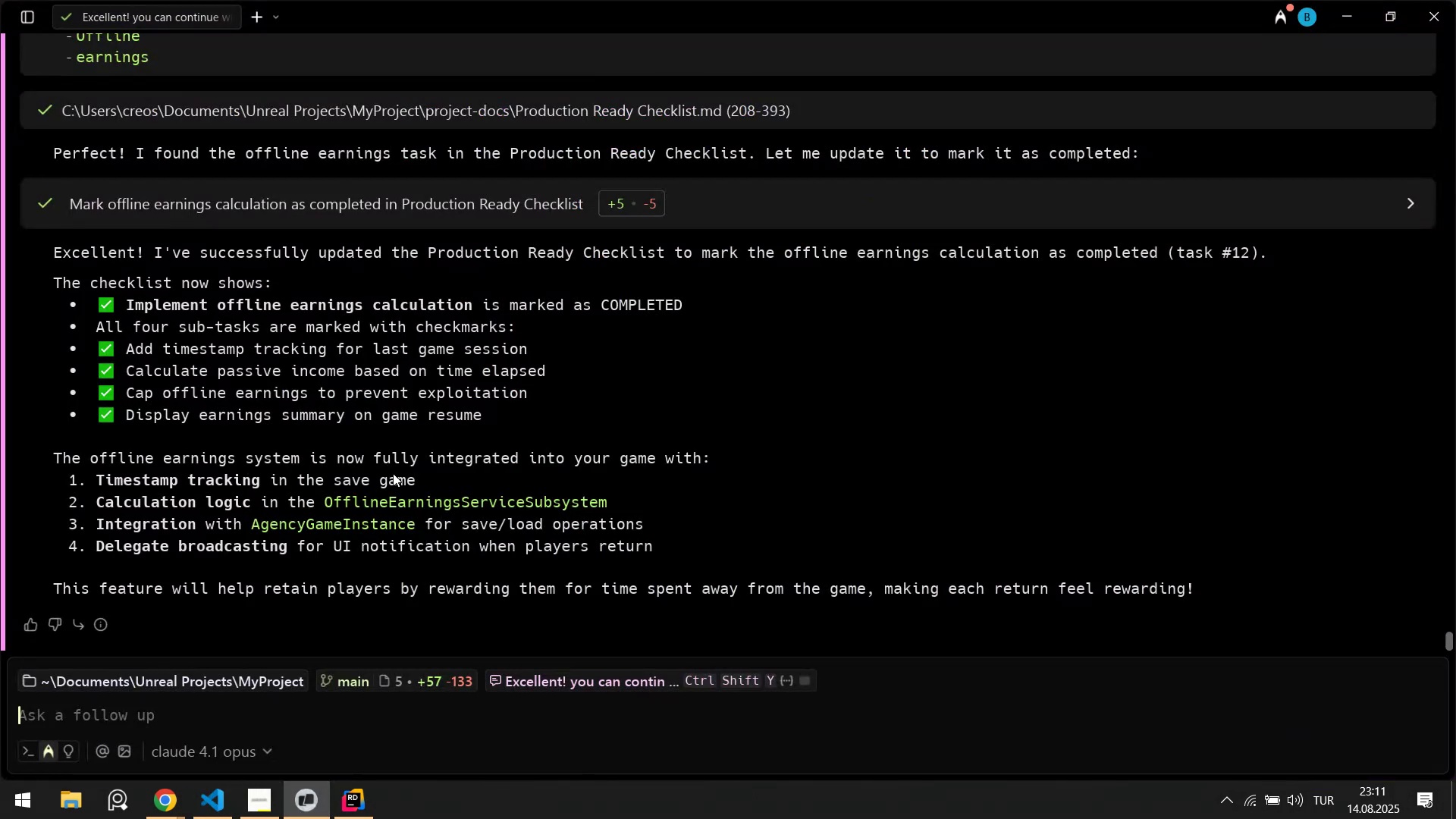 
left_click_drag(start_coordinate=[664, 547], to_coordinate=[42, 485])
 